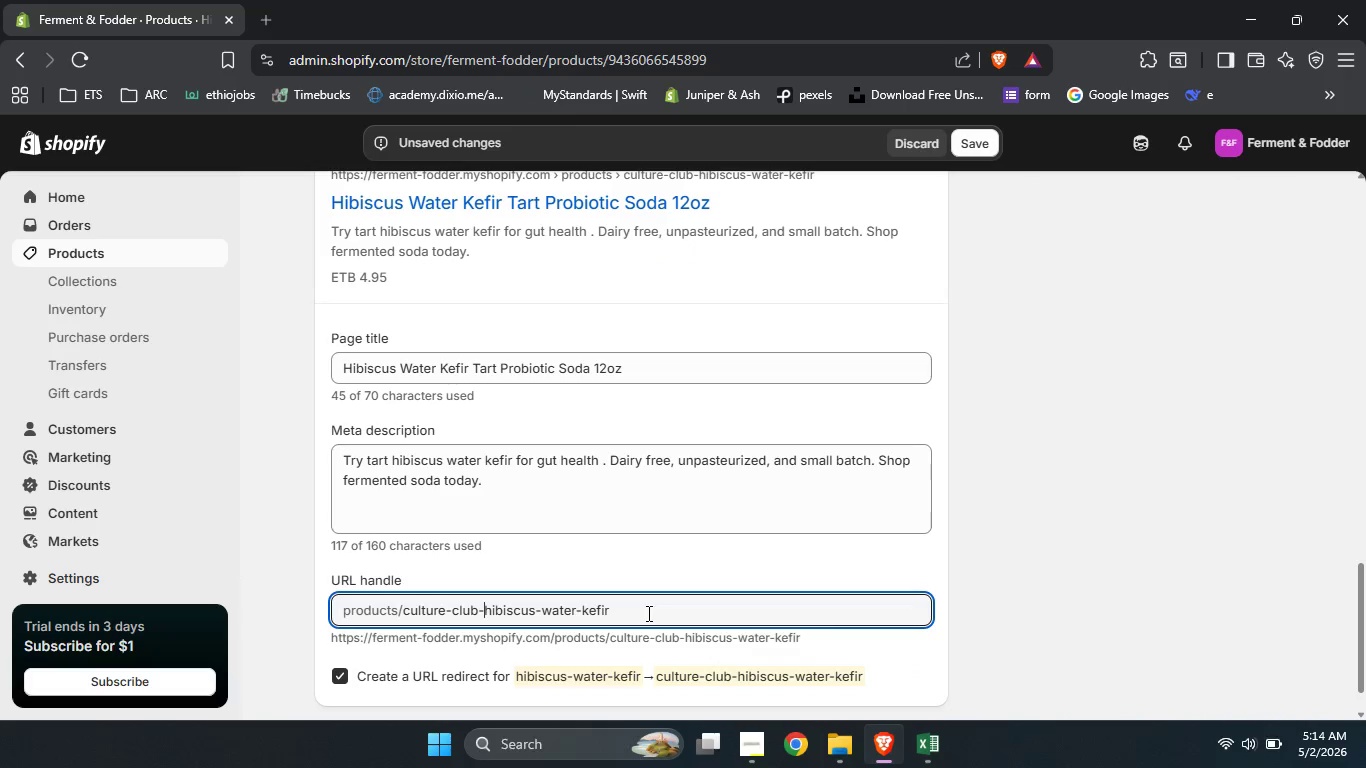 
left_click([647, 613])
 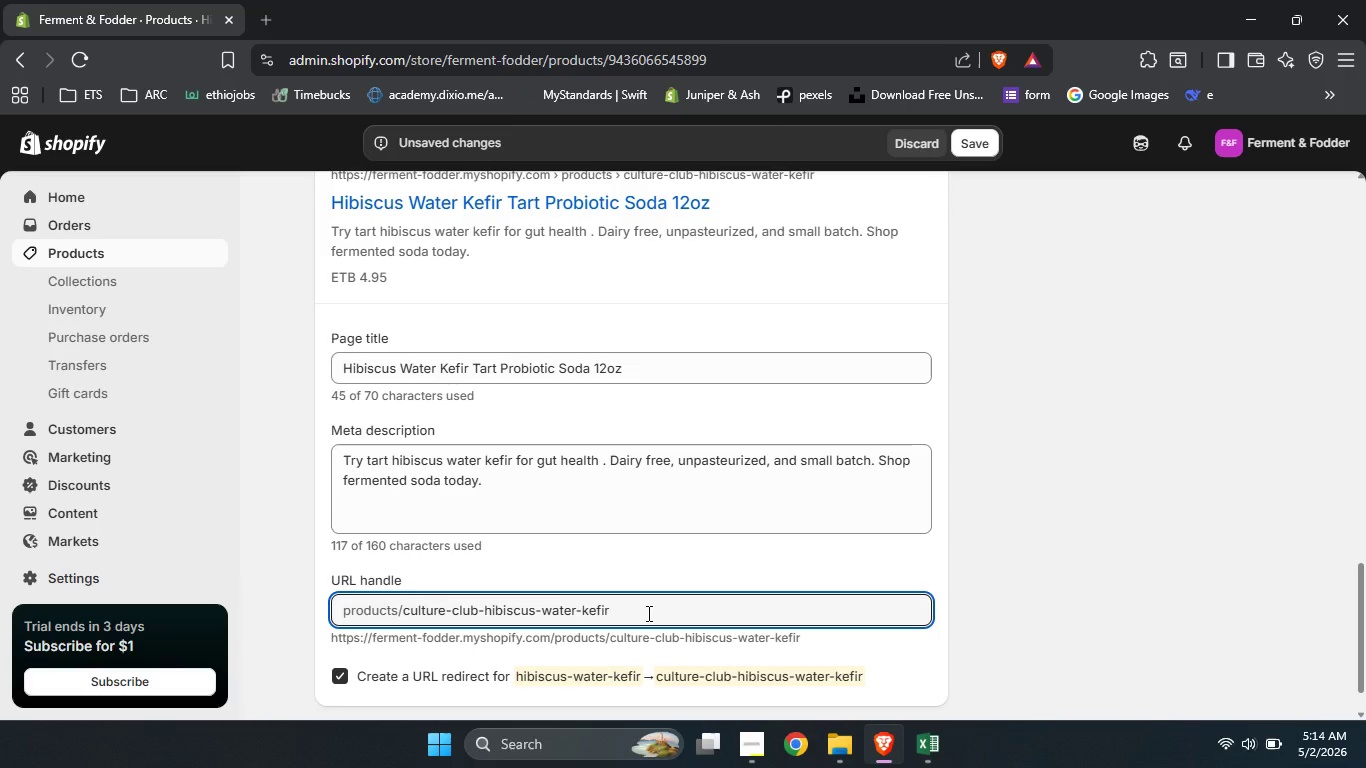 
type(-12oz)
 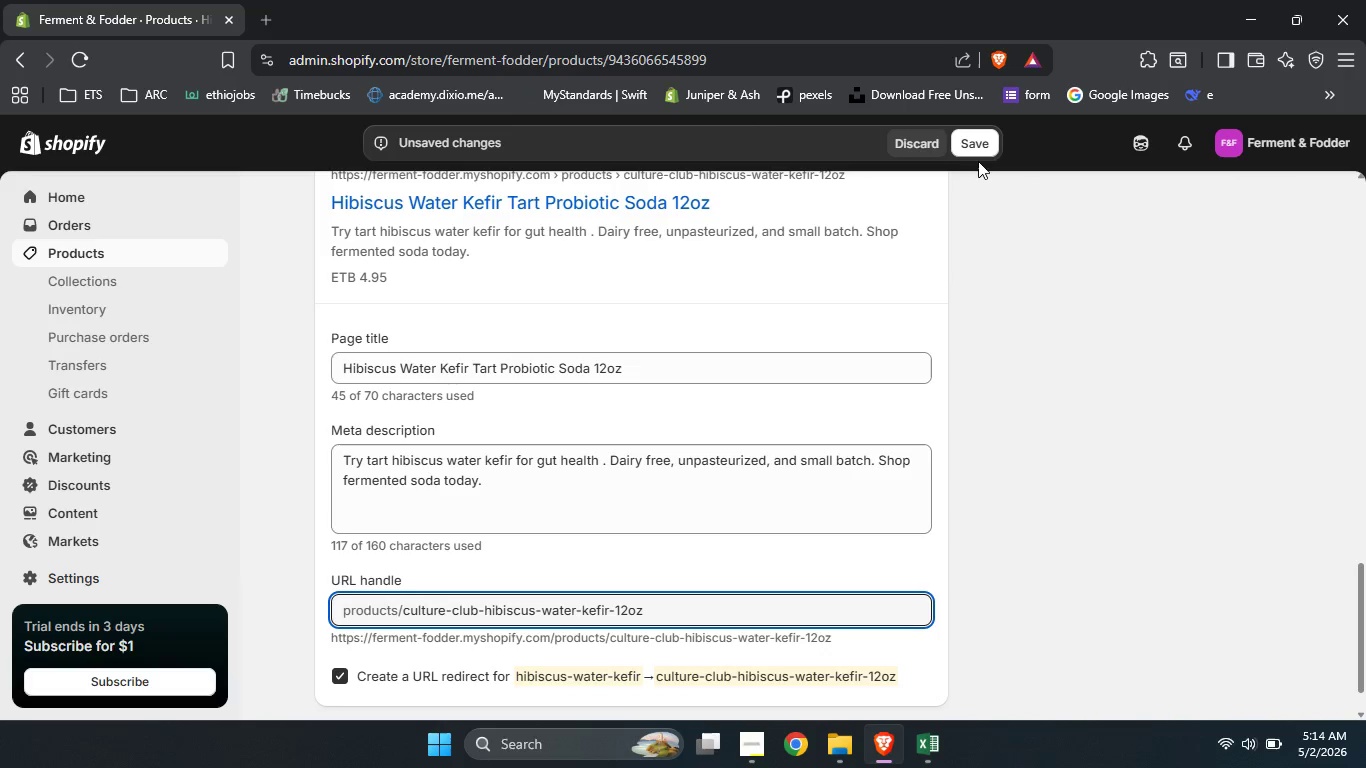 
left_click([977, 156])
 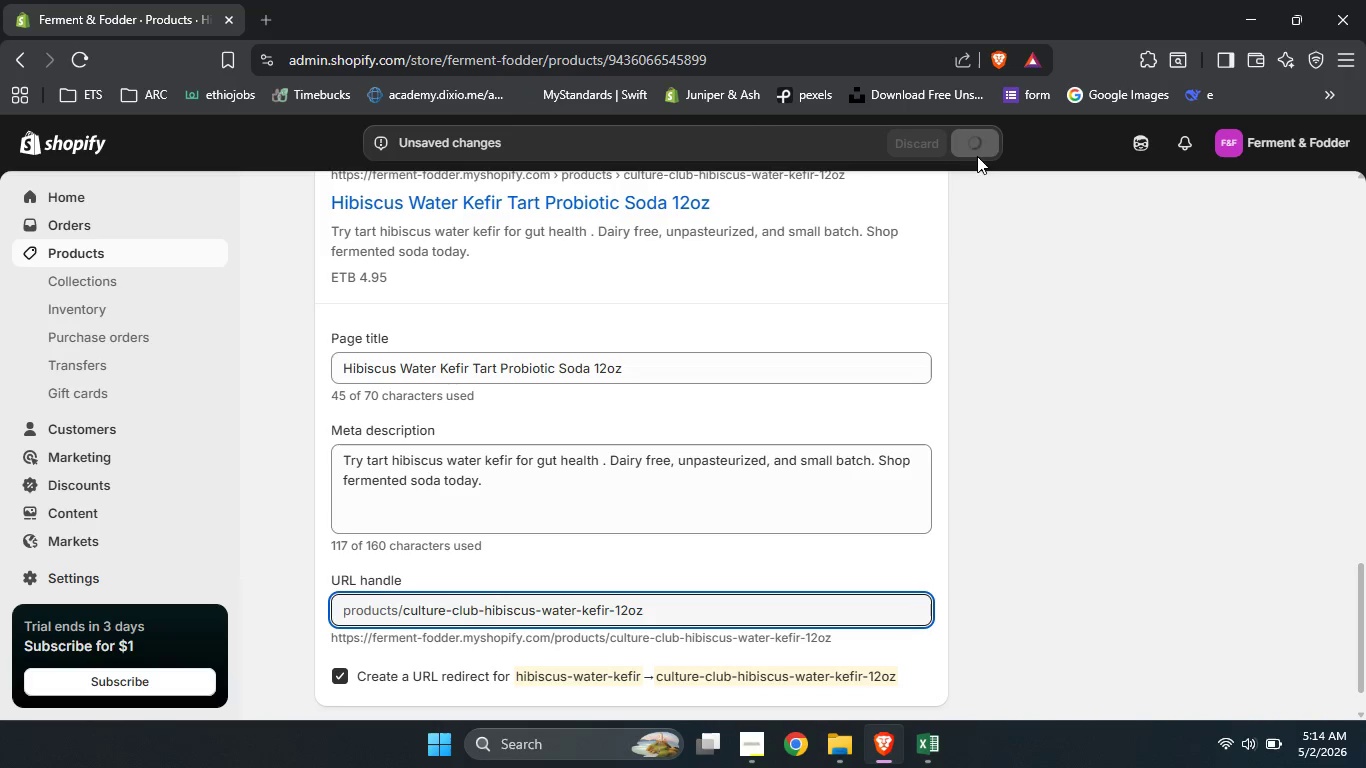 
scroll: coordinate [811, 377], scroll_direction: up, amount: 15.0
 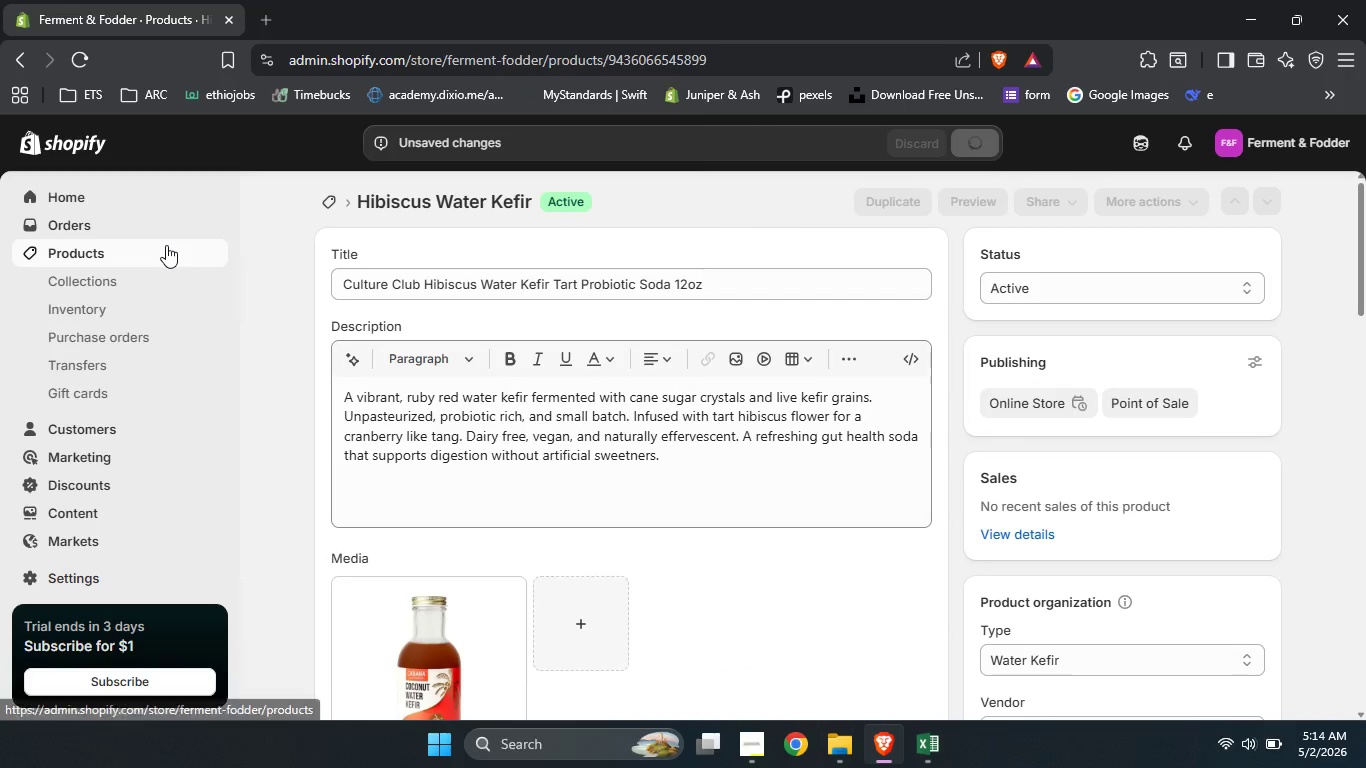 
left_click([166, 245])
 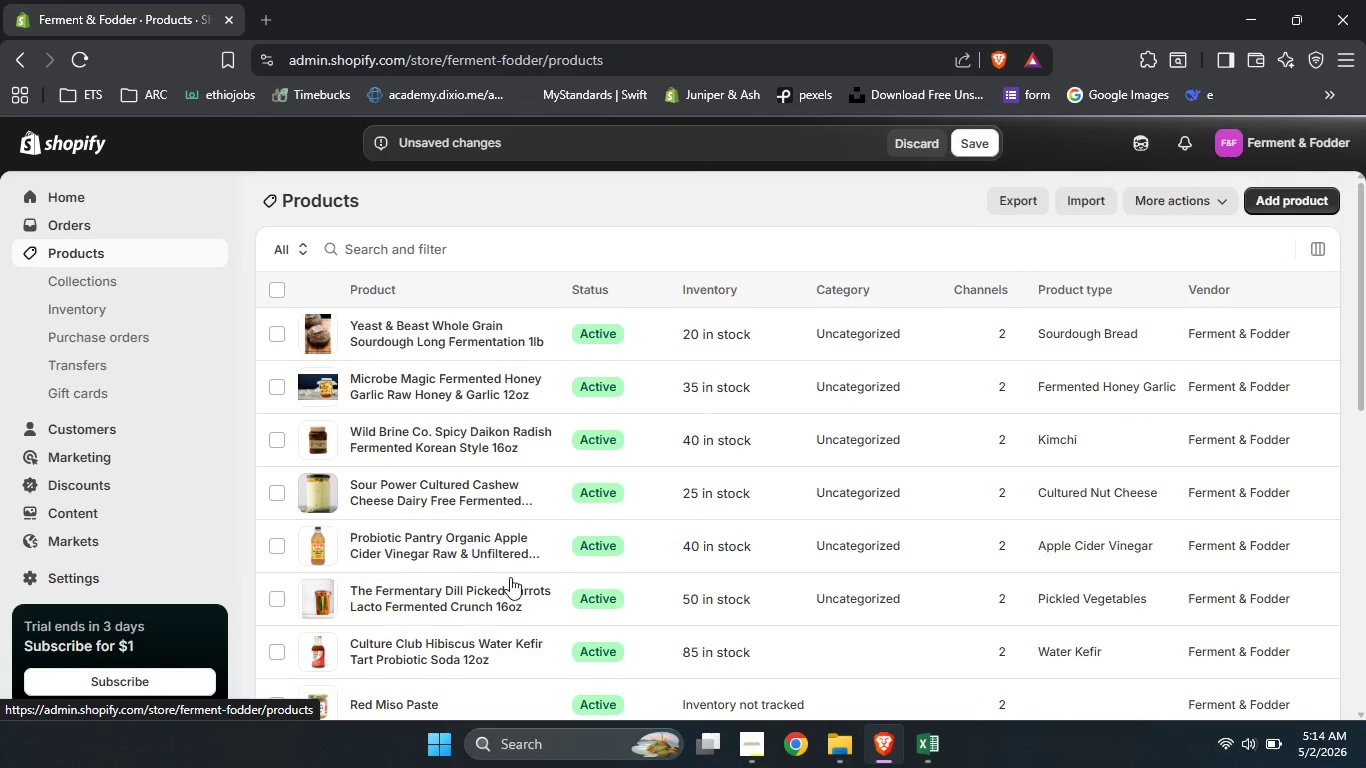 
wait(5.52)
 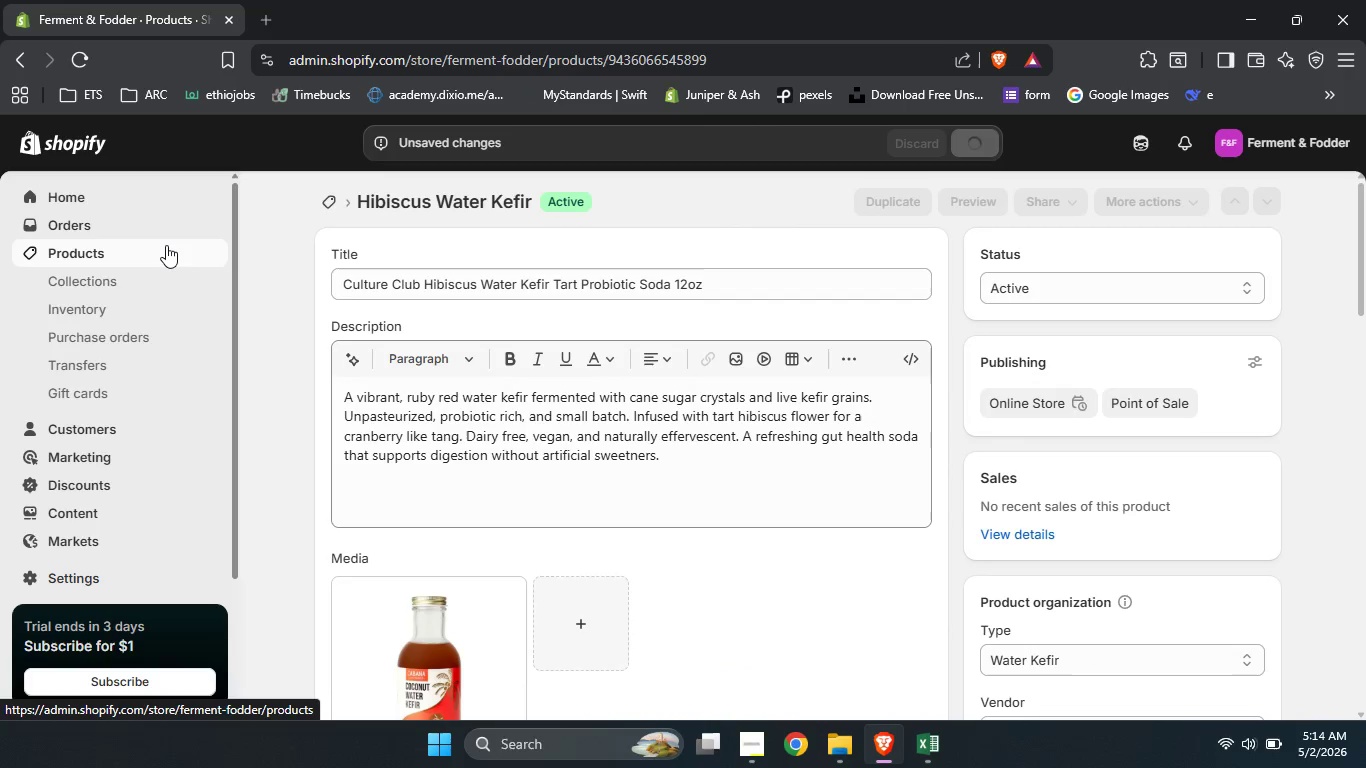 
scroll: coordinate [466, 639], scroll_direction: down, amount: 2.0
 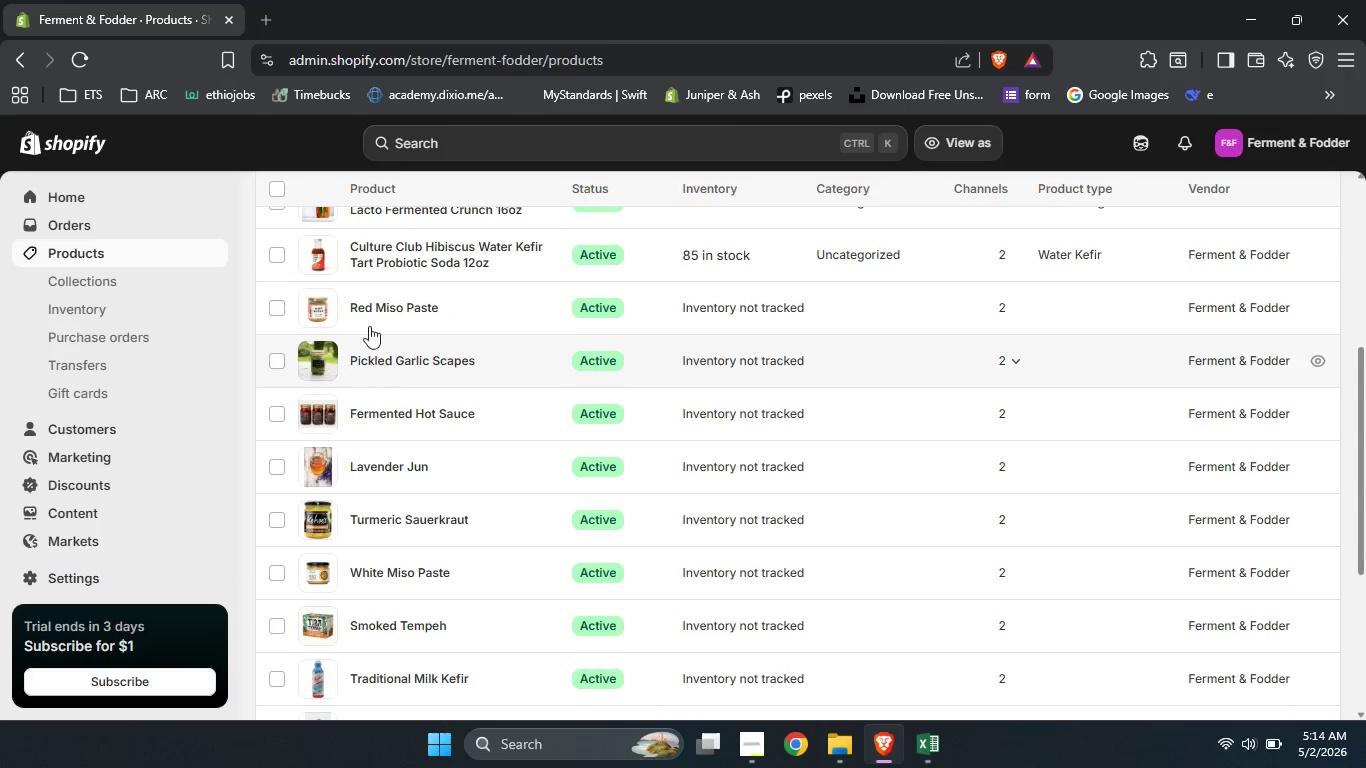 
left_click([366, 308])
 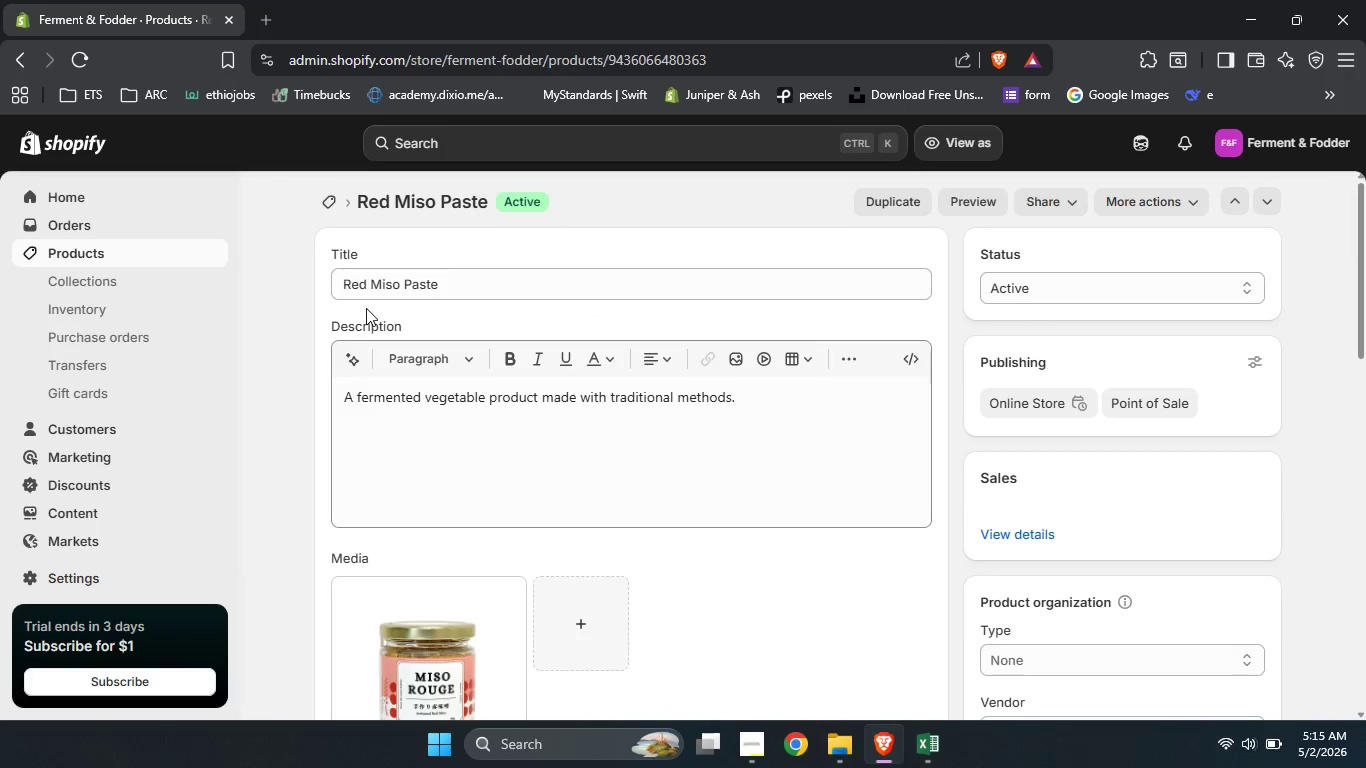 
wait(8.56)
 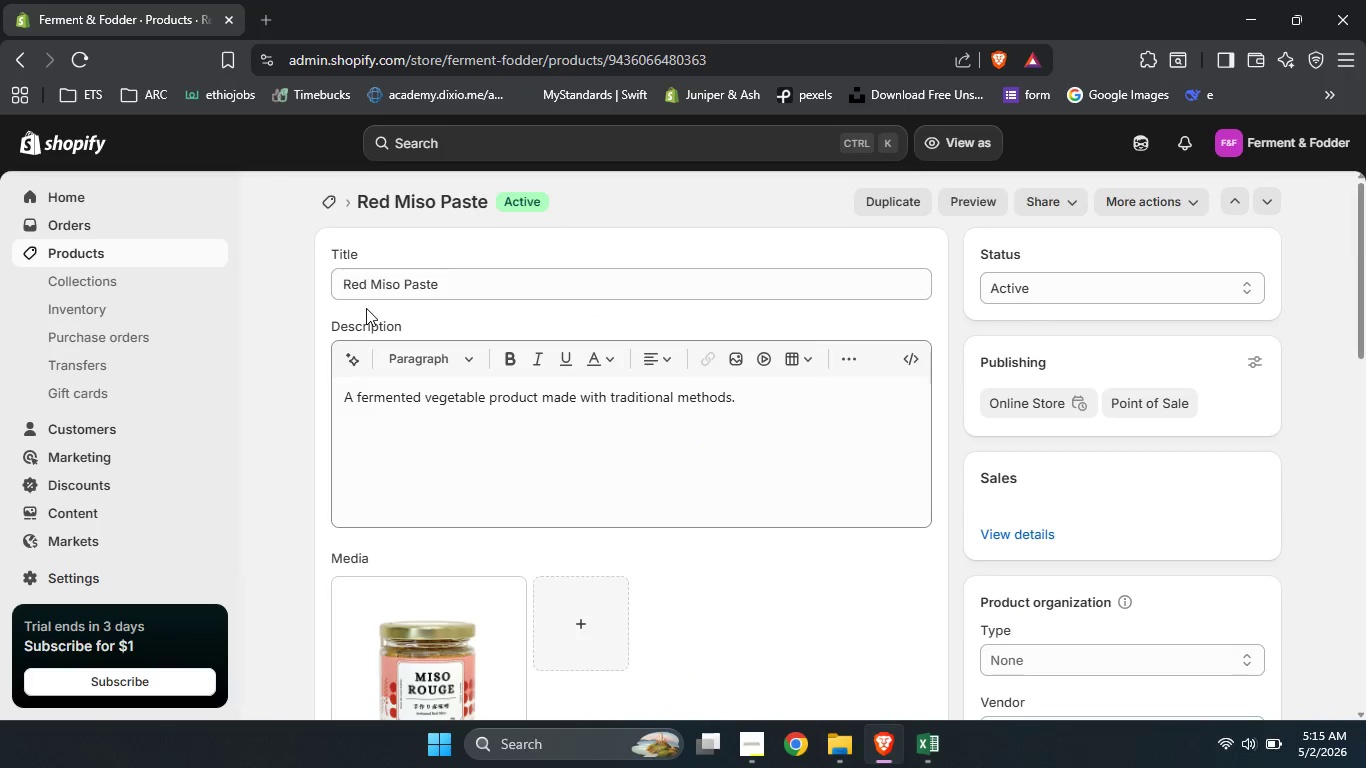 
left_click([344, 284])
 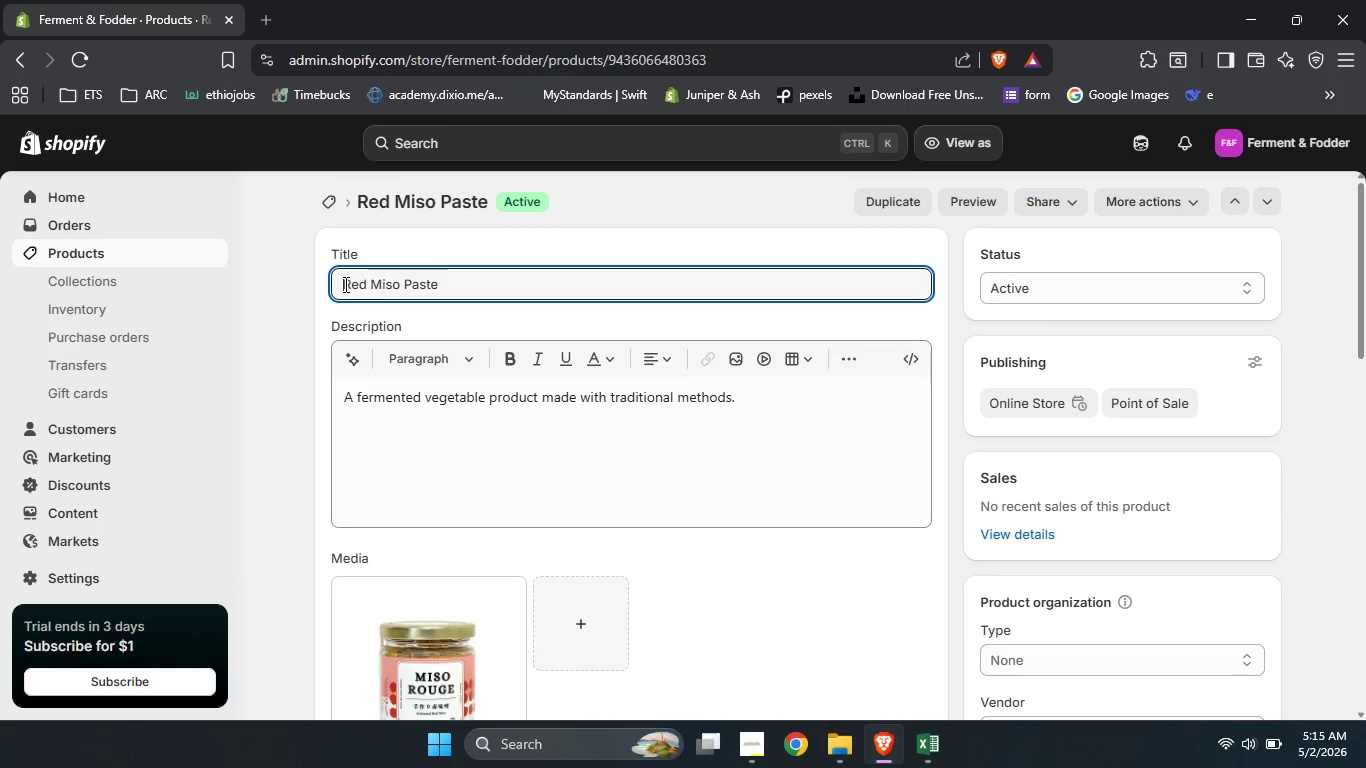 
type(Zest & Zu)
key(Backspace)
type(ymurgy )
 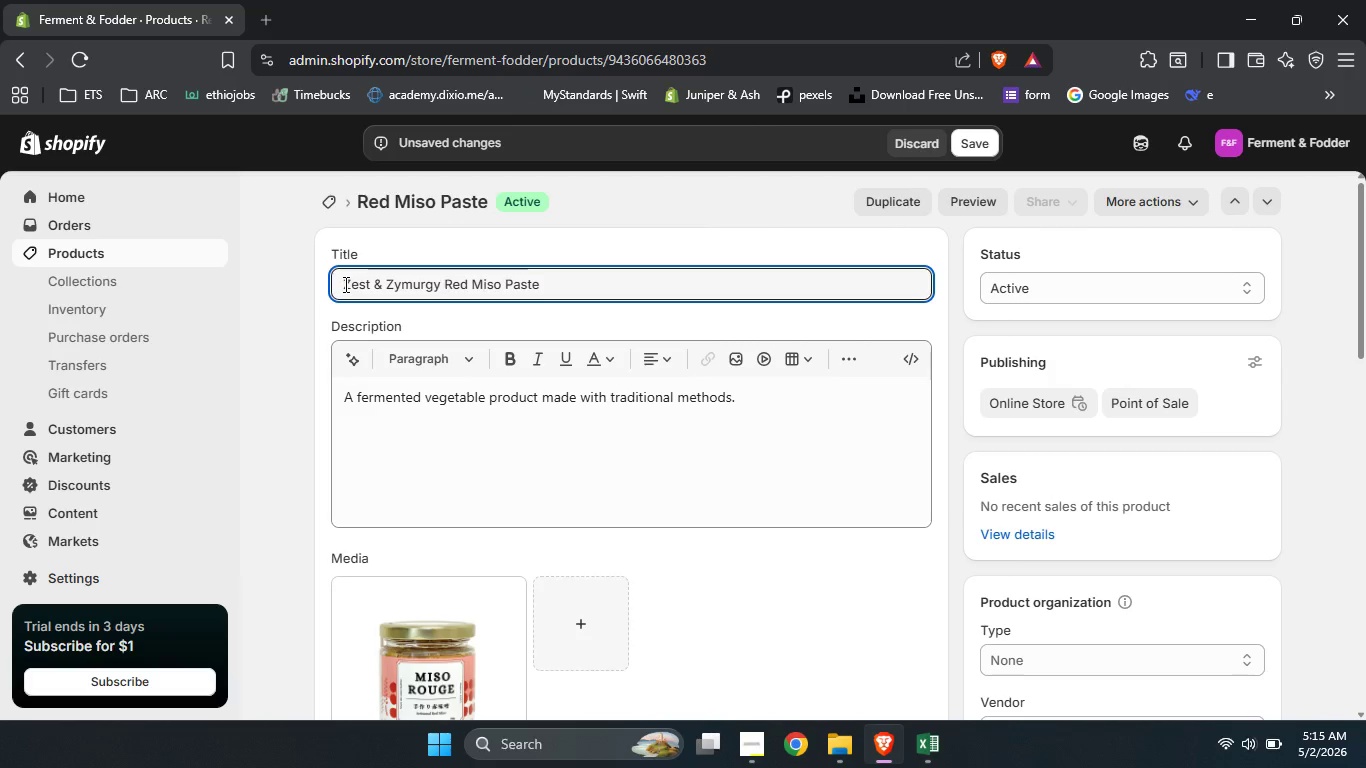 
hold_key(key=ShiftLeft, duration=0.7)
 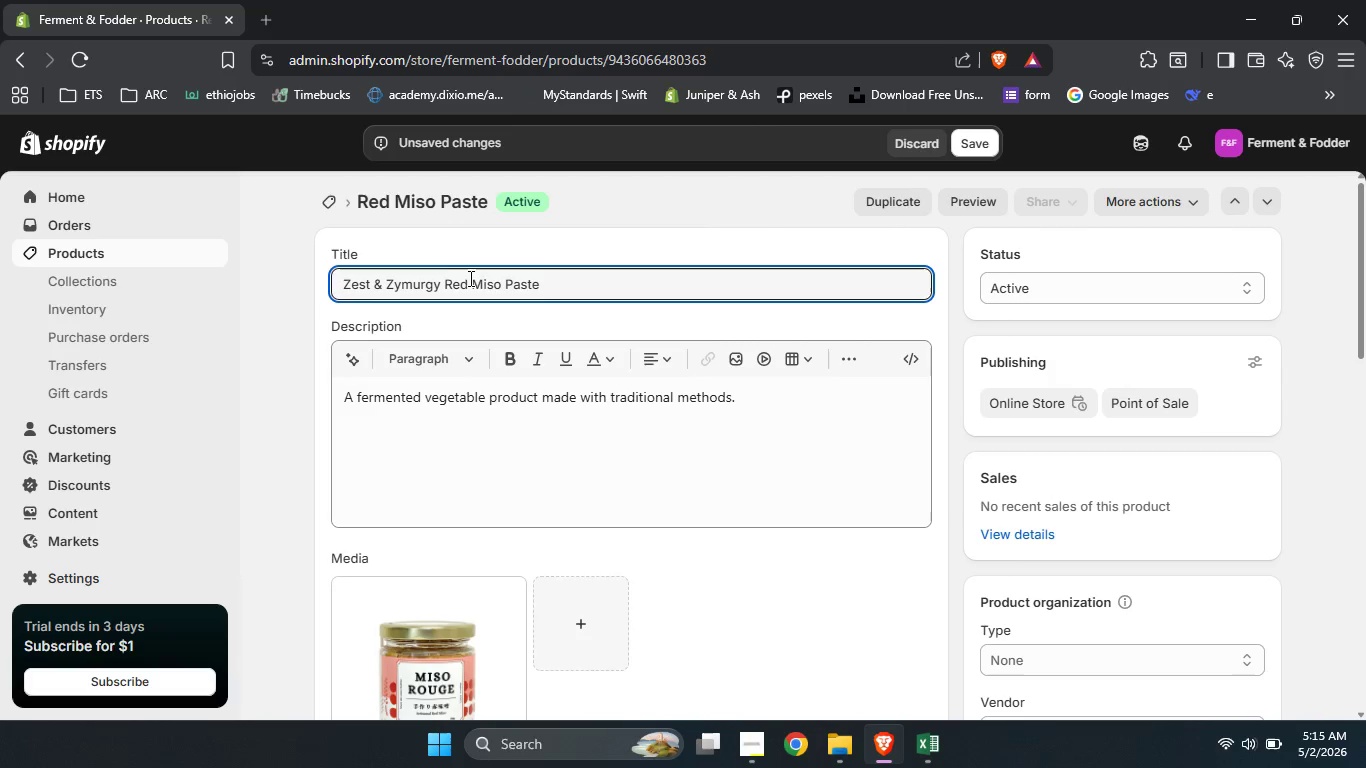 
left_click([590, 283])
 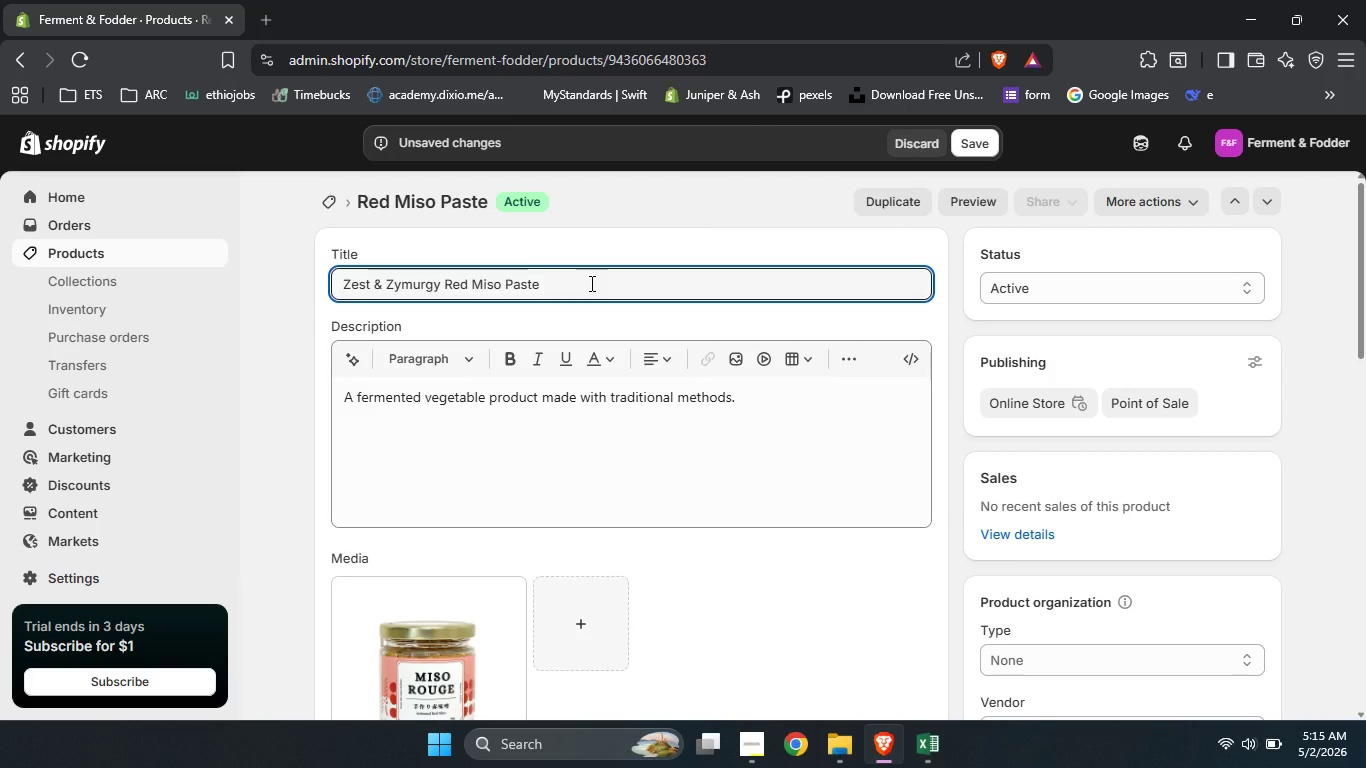 
type( Rich & Sac)
key(Backspace)
type(viry Fermented b)
key(Backspace)
type(Soy 12oz)
 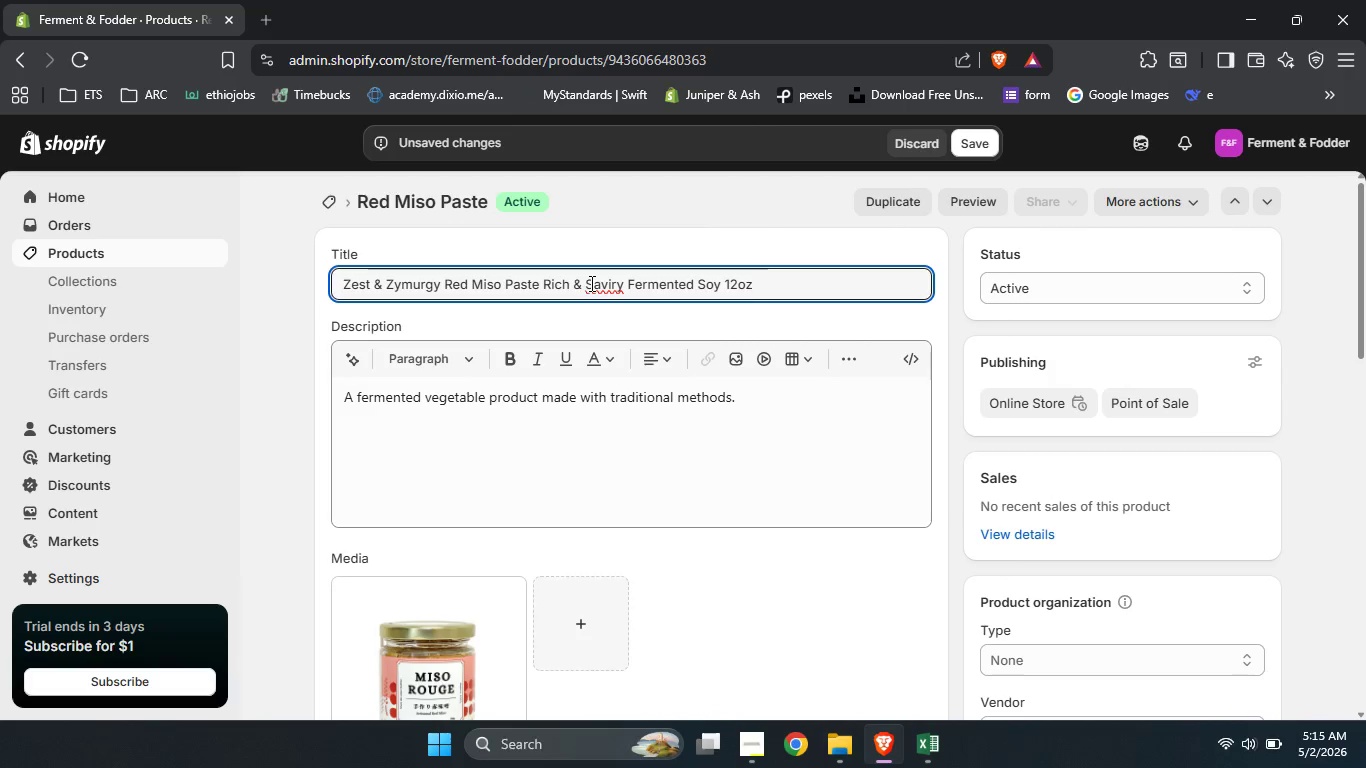 
left_click([617, 280])
 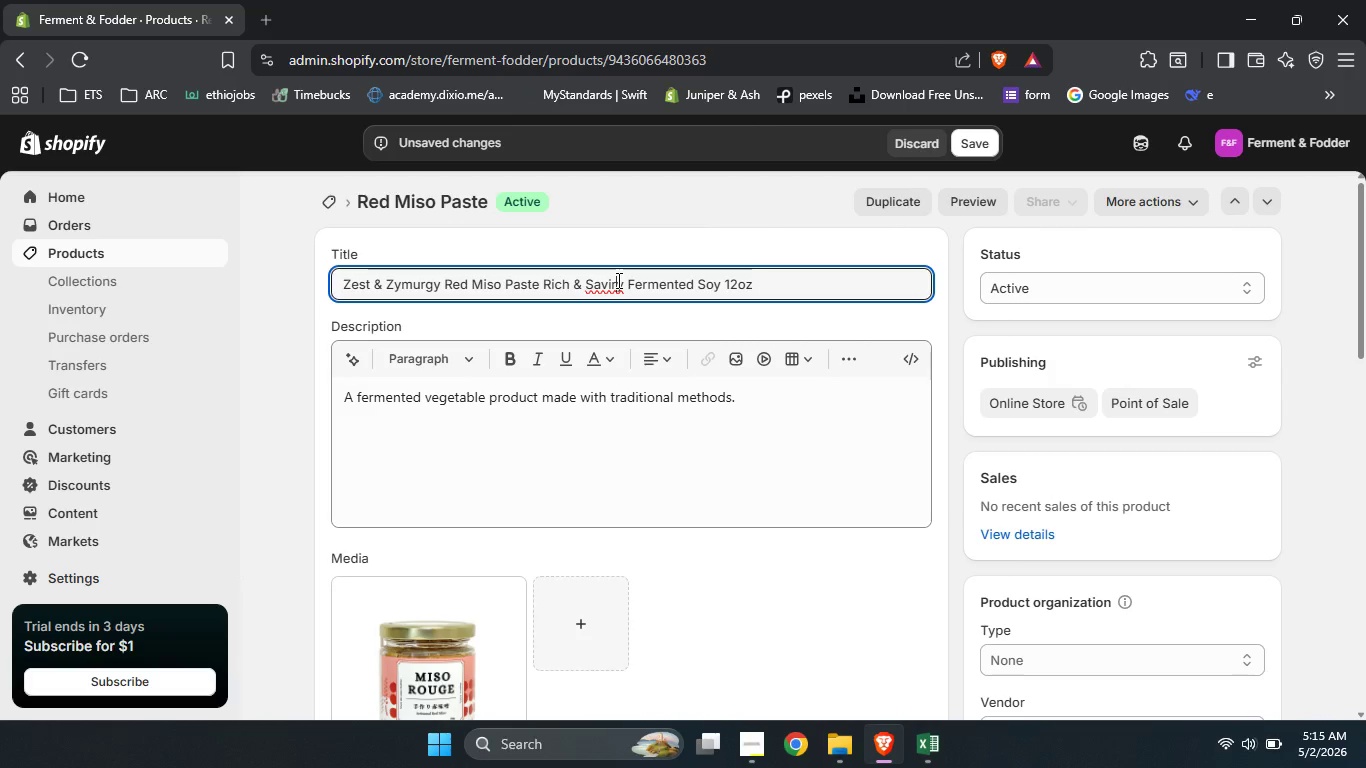 
key(Backspace)
key(Backspace)
type(or)
 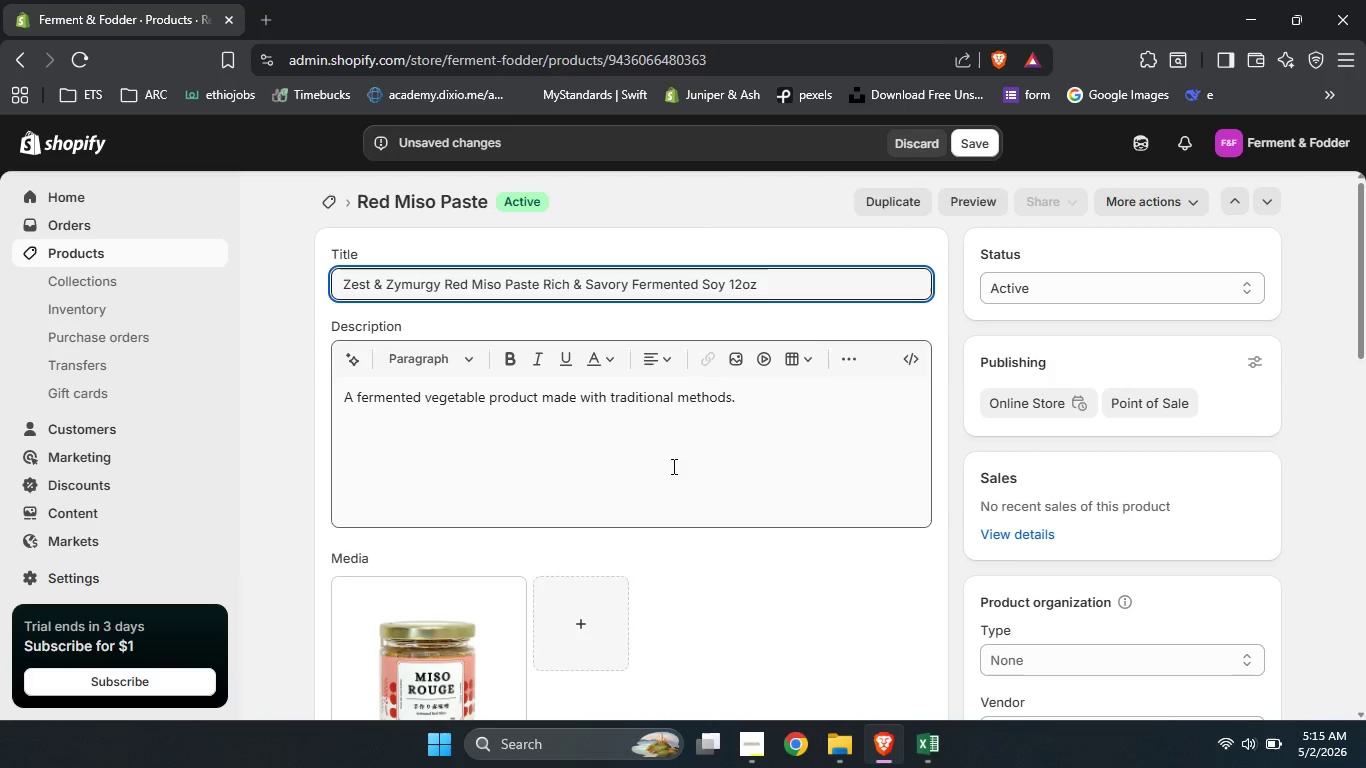 
left_click([672, 478])
 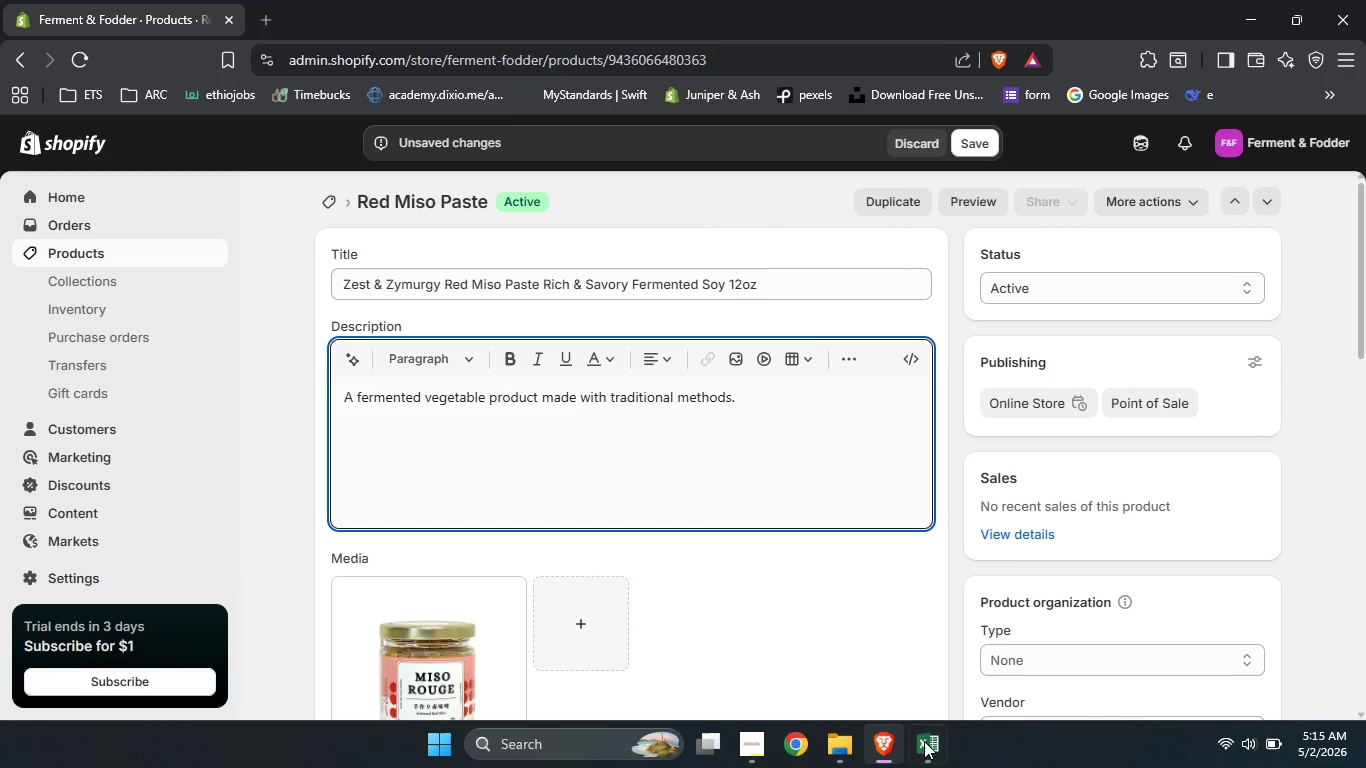 
left_click([928, 742])
 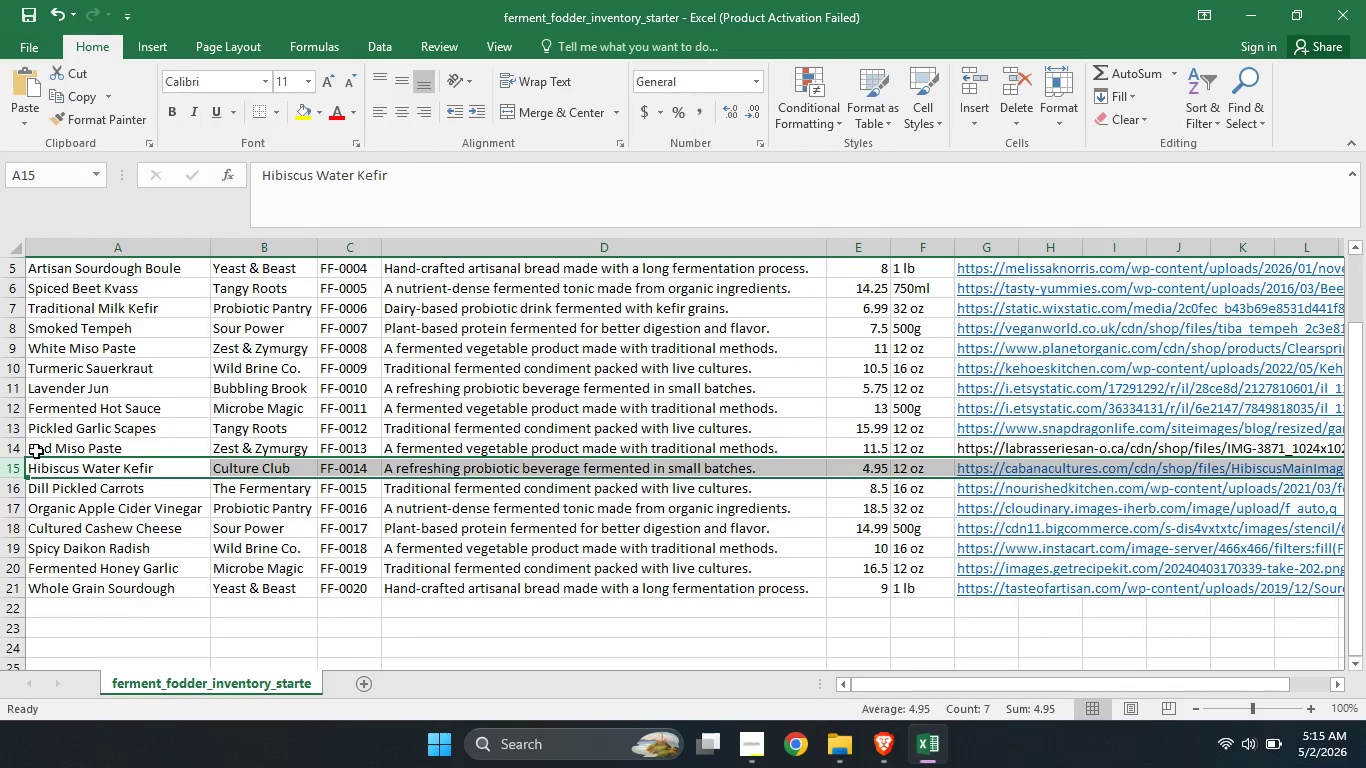 
left_click([8, 447])
 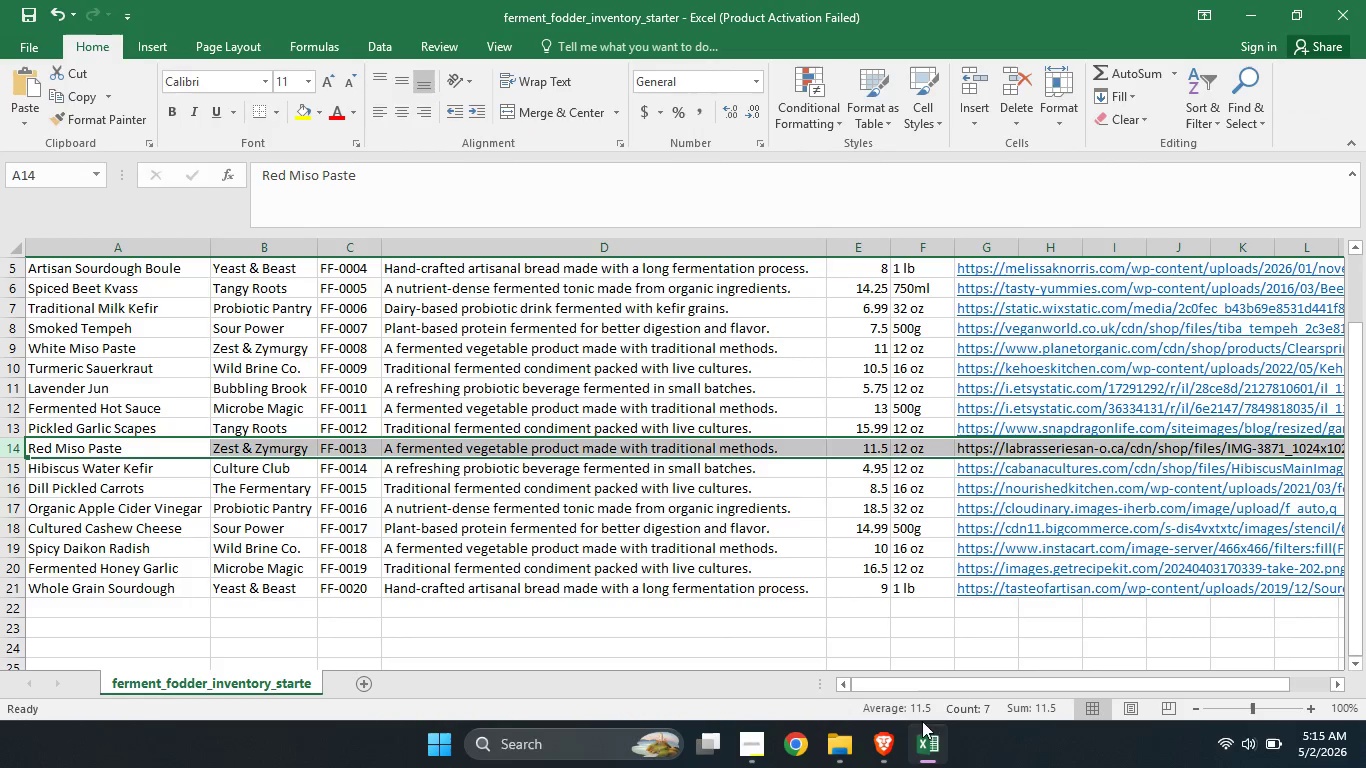 
left_click([931, 740])
 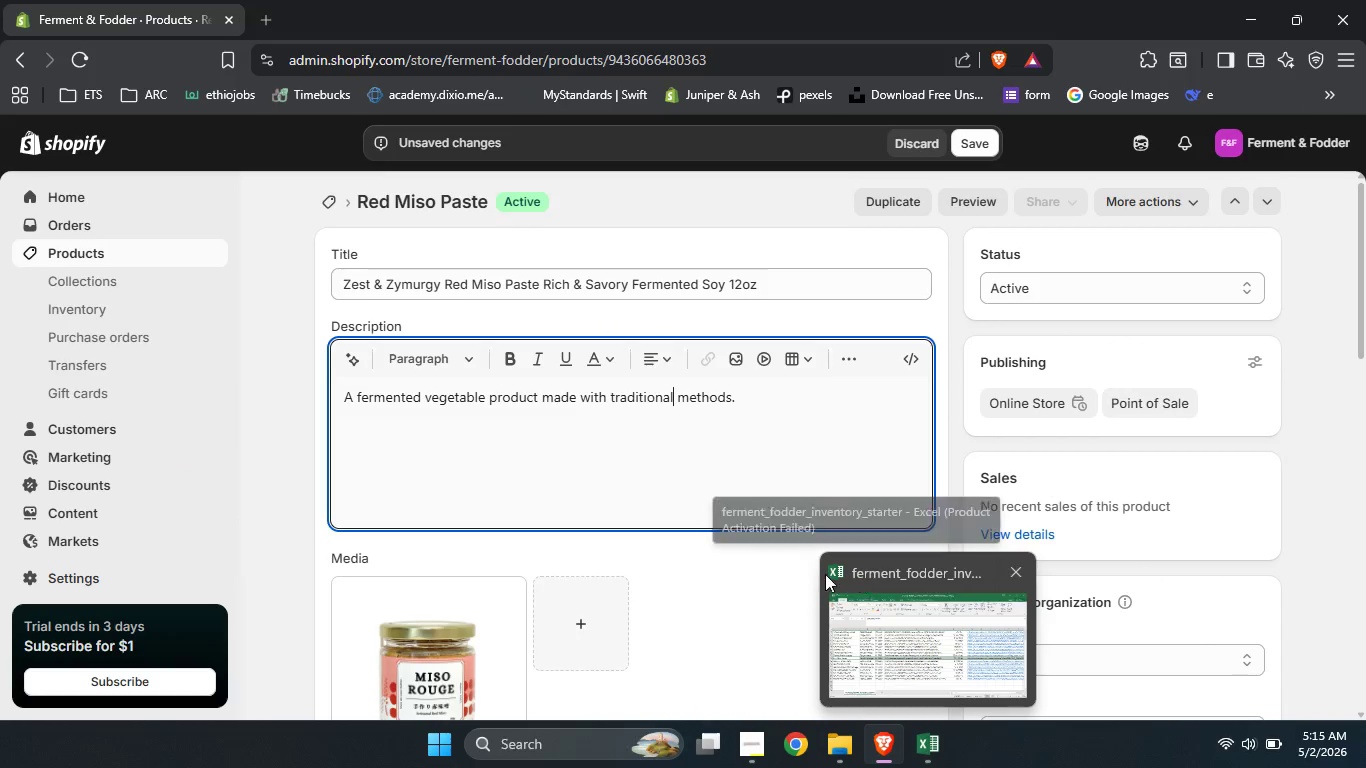 
left_click([739, 567])
 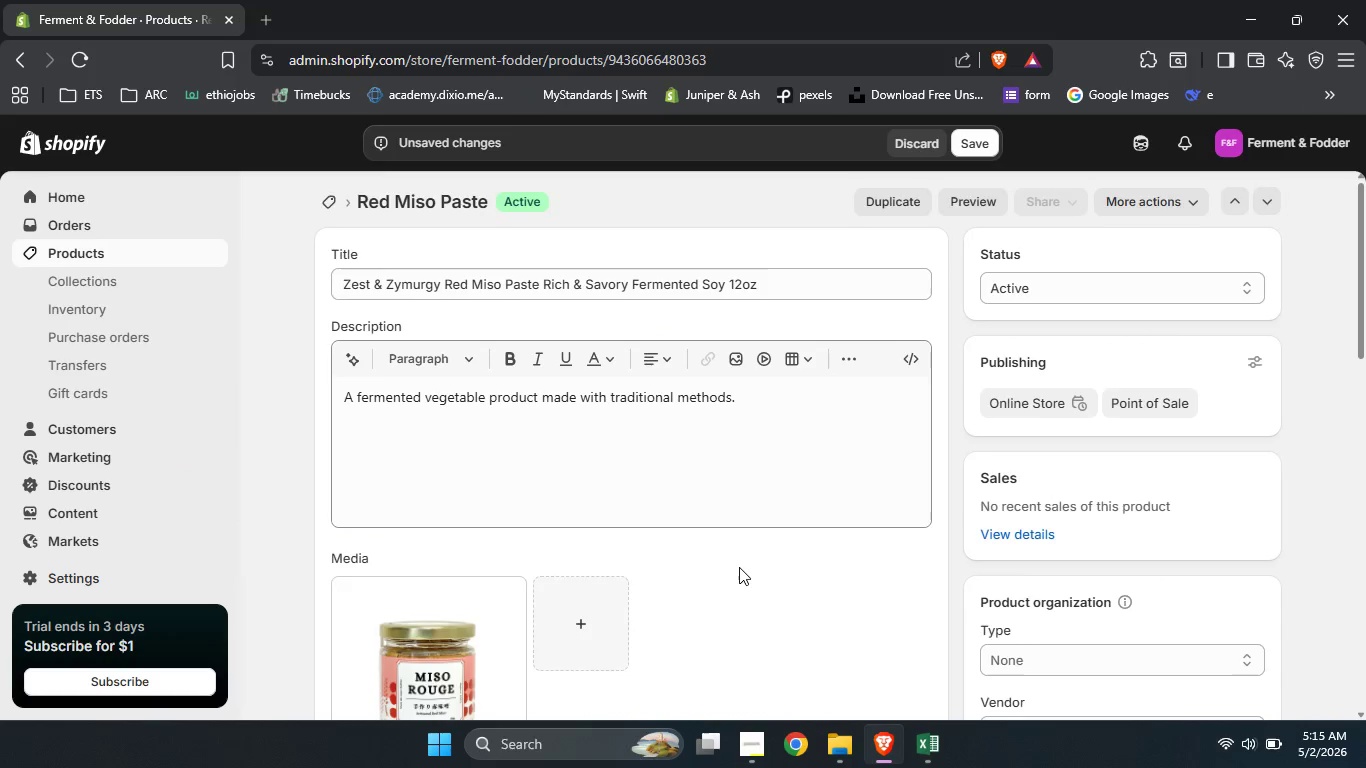 
scroll: coordinate [739, 567], scroll_direction: down, amount: 7.0
 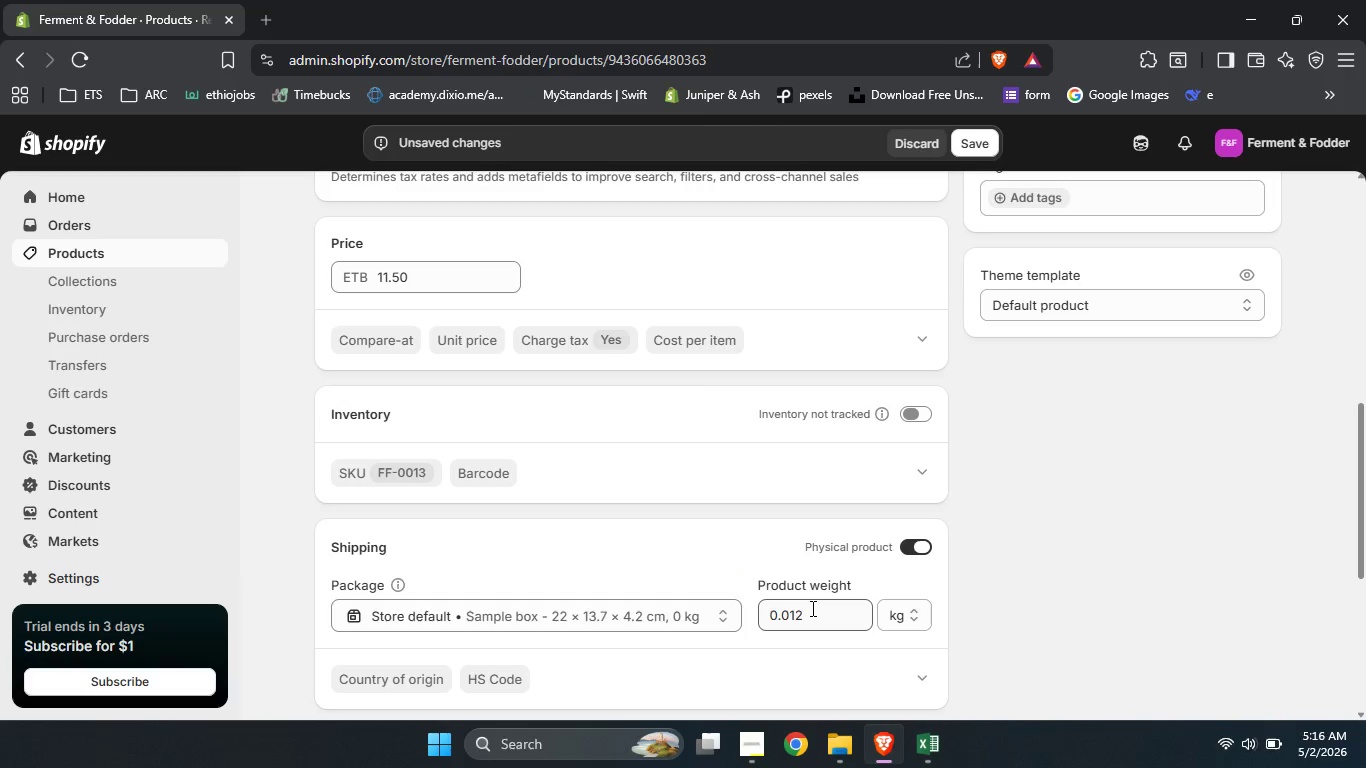 
left_click_drag(start_coordinate=[811, 608], to_coordinate=[667, 618])
 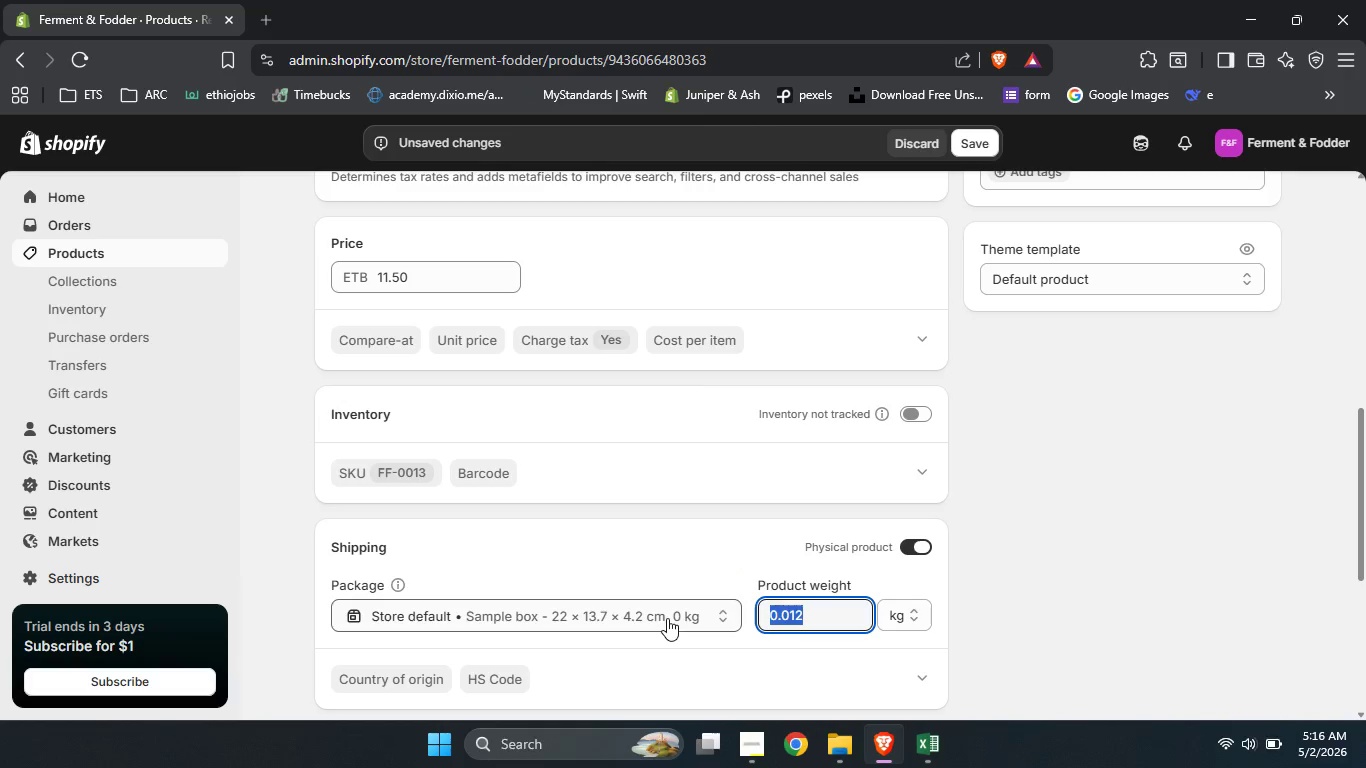 
key(Numpad1)
 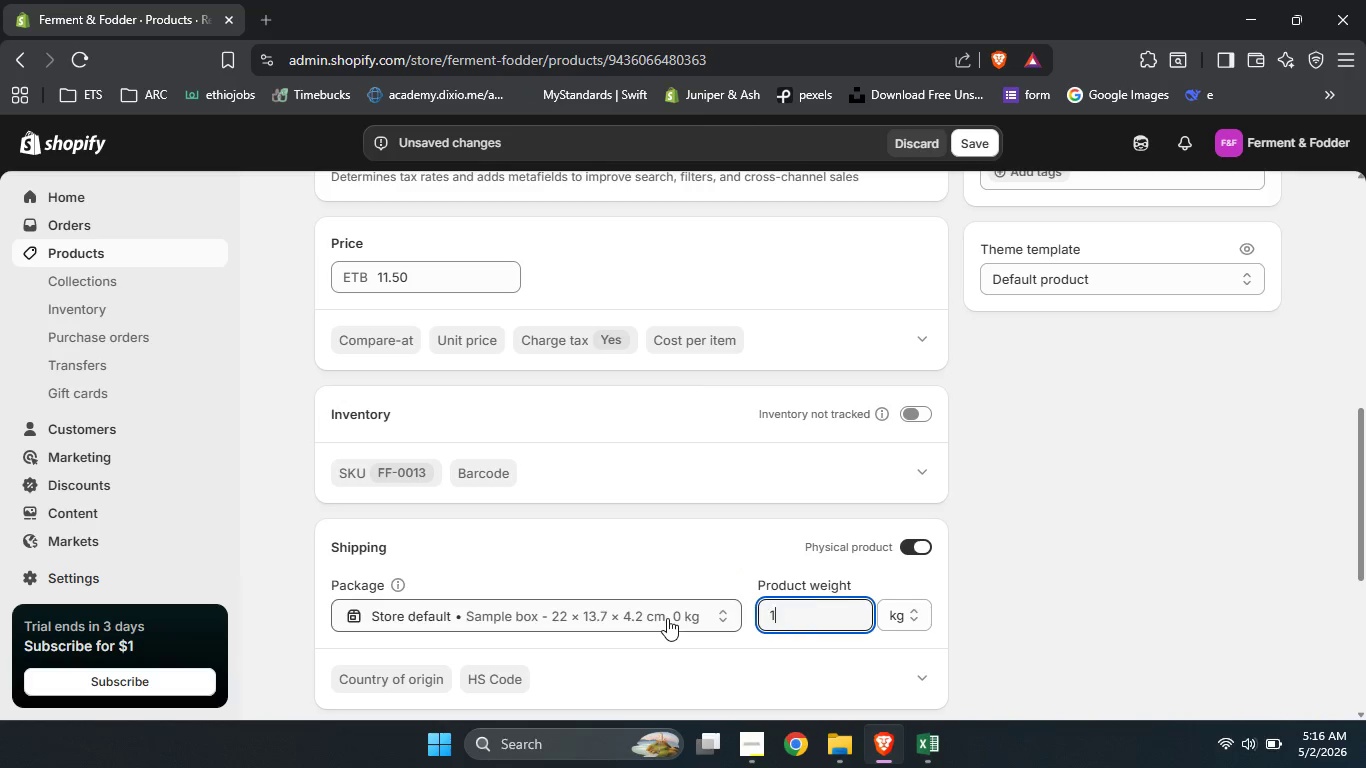 
key(Numpad2)
 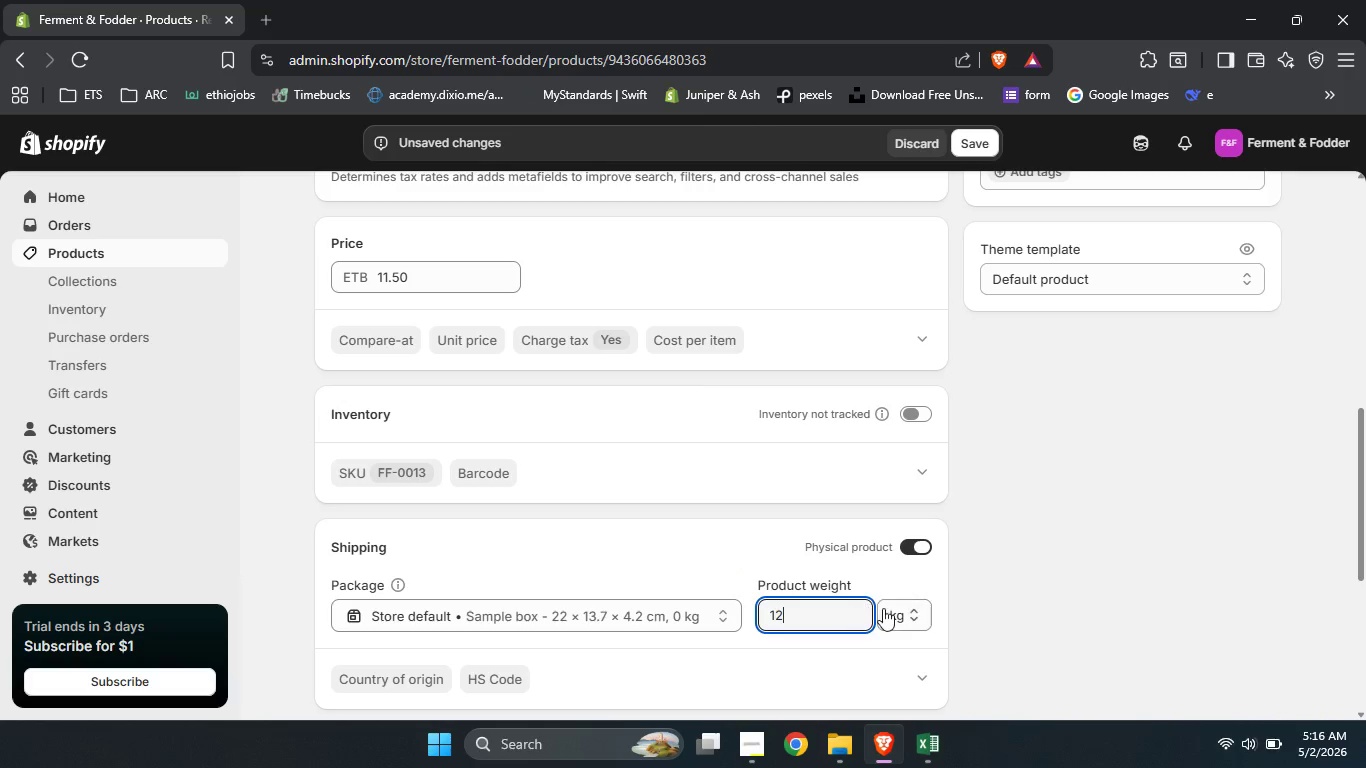 
left_click([894, 608])
 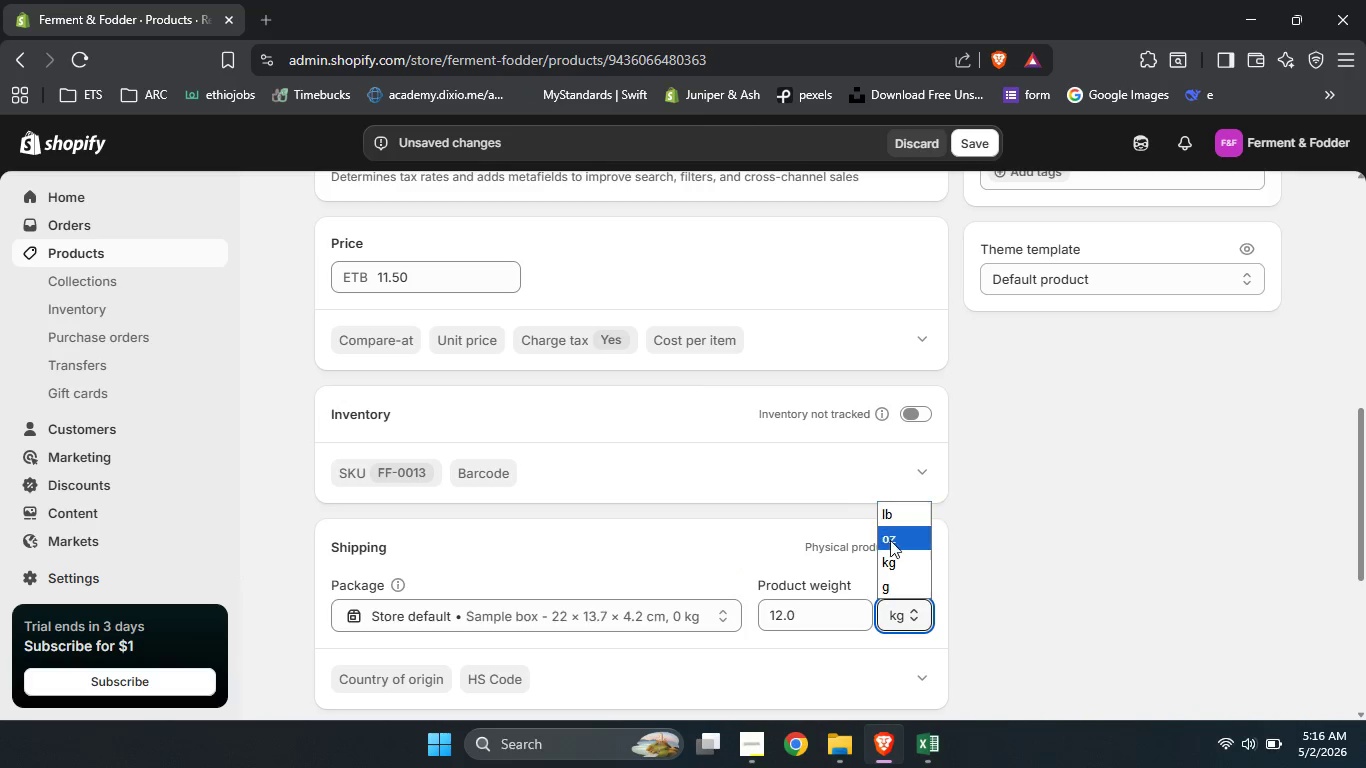 
left_click([890, 542])
 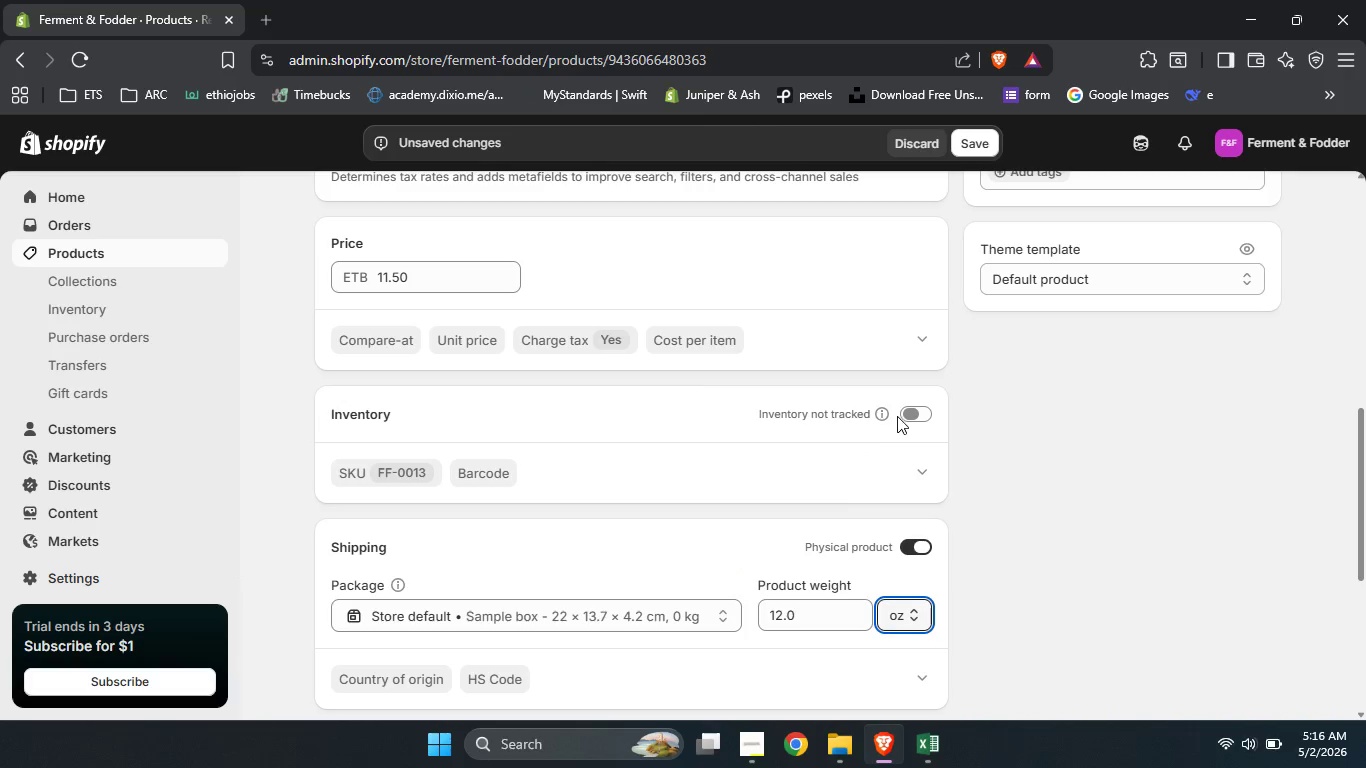 
left_click([913, 412])
 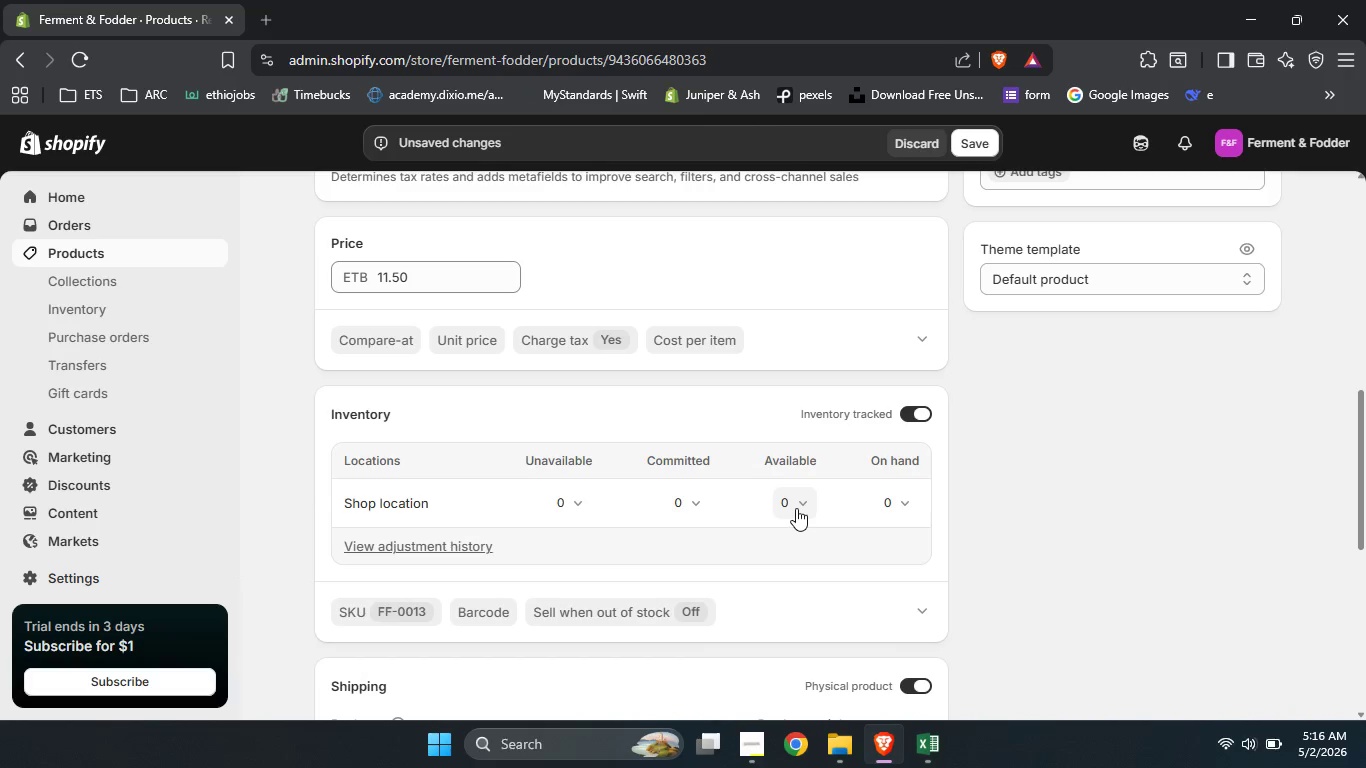 
scroll: coordinate [796, 508], scroll_direction: down, amount: 1.0
 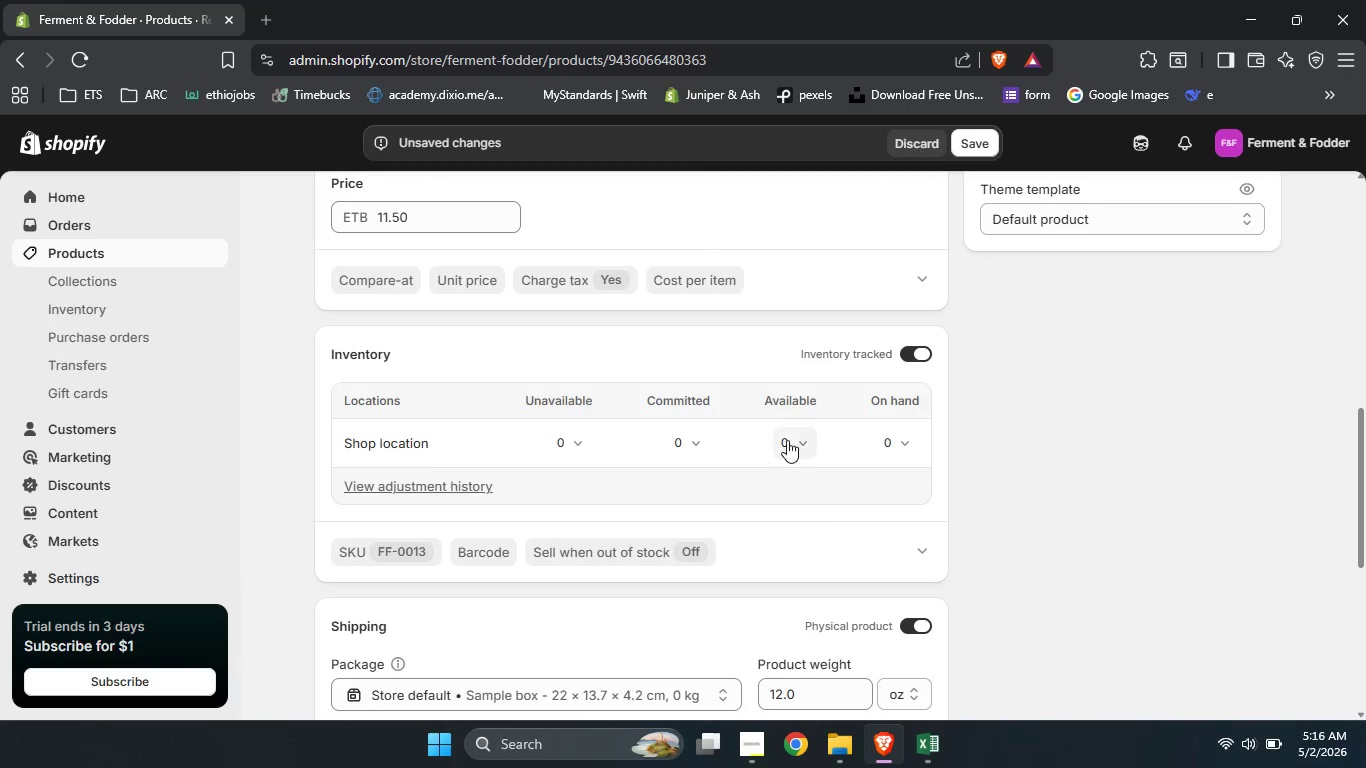 
left_click([794, 440])
 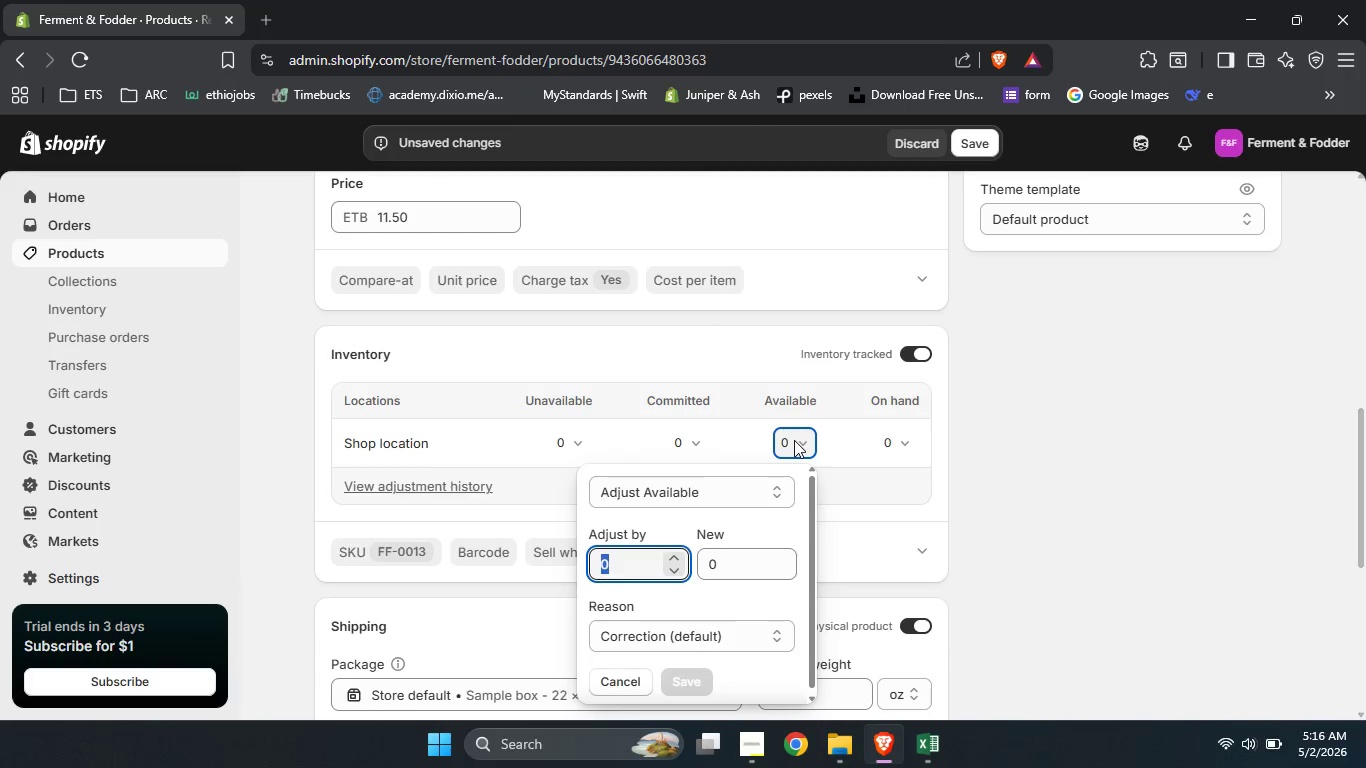 
key(Numpad4)
 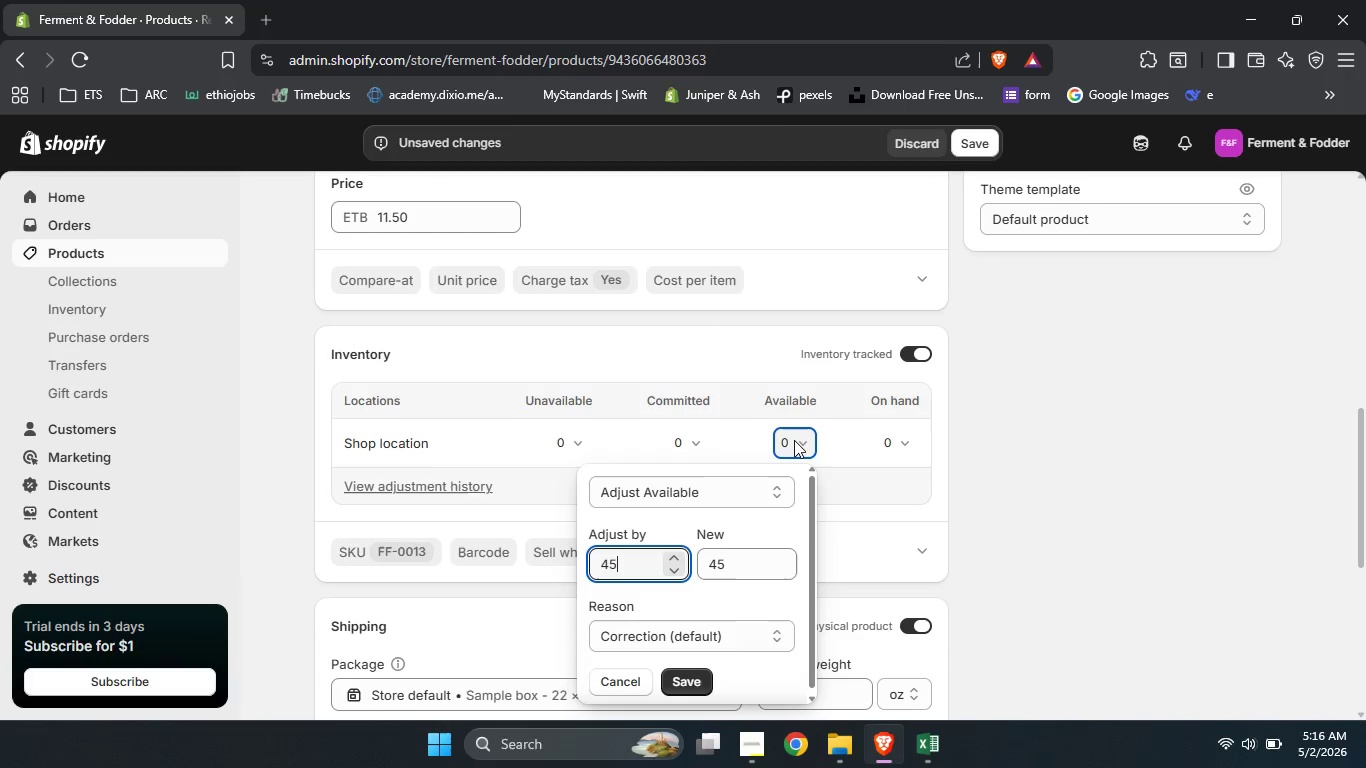 
key(Numpad5)
 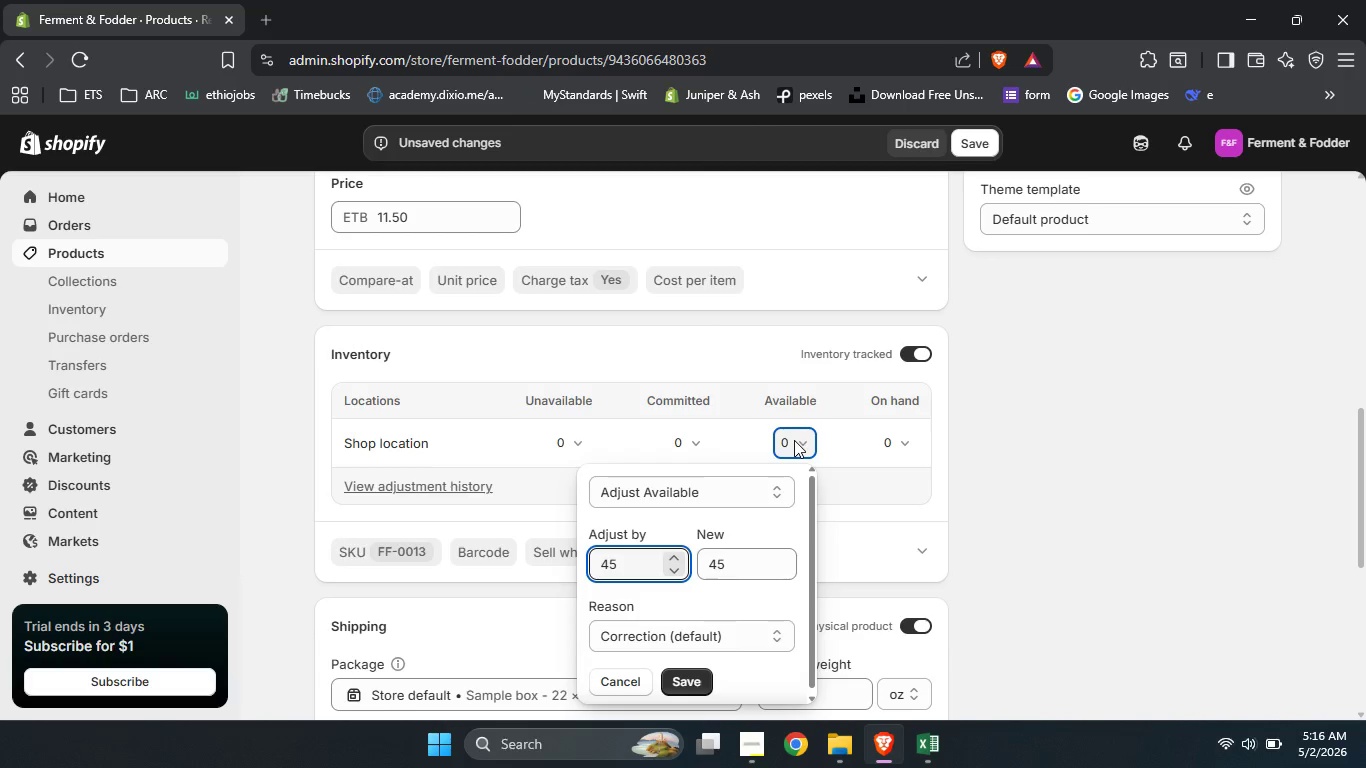 
key(Enter)
 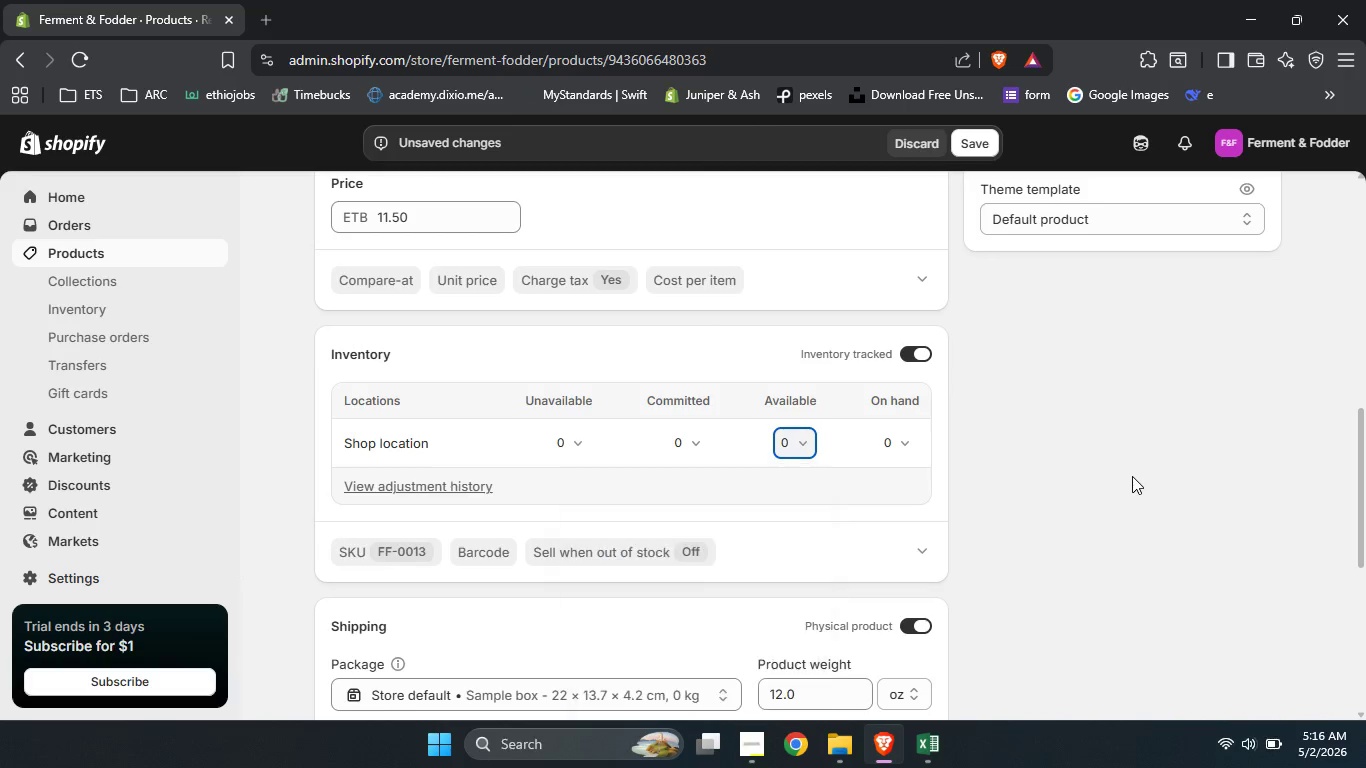 
left_click([1132, 476])
 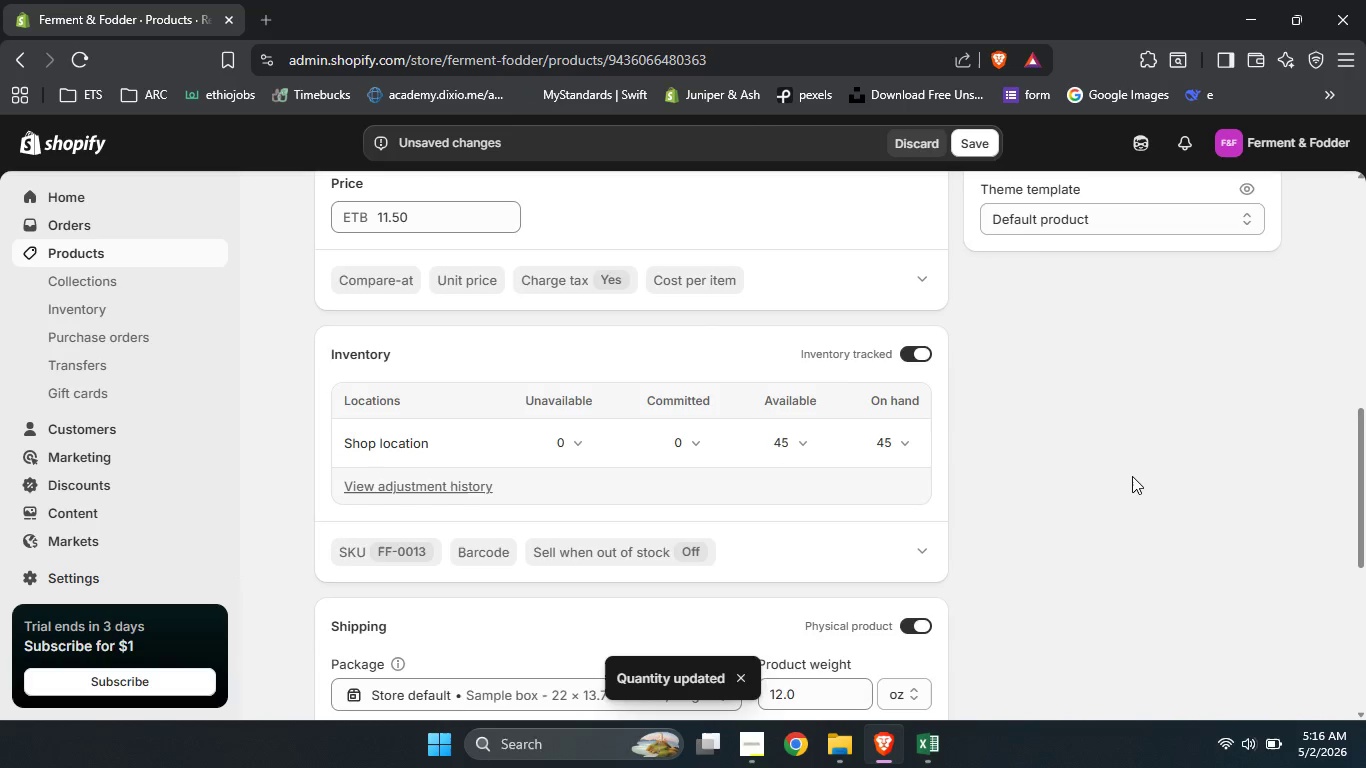 
scroll: coordinate [798, 350], scroll_direction: up, amount: 5.0
 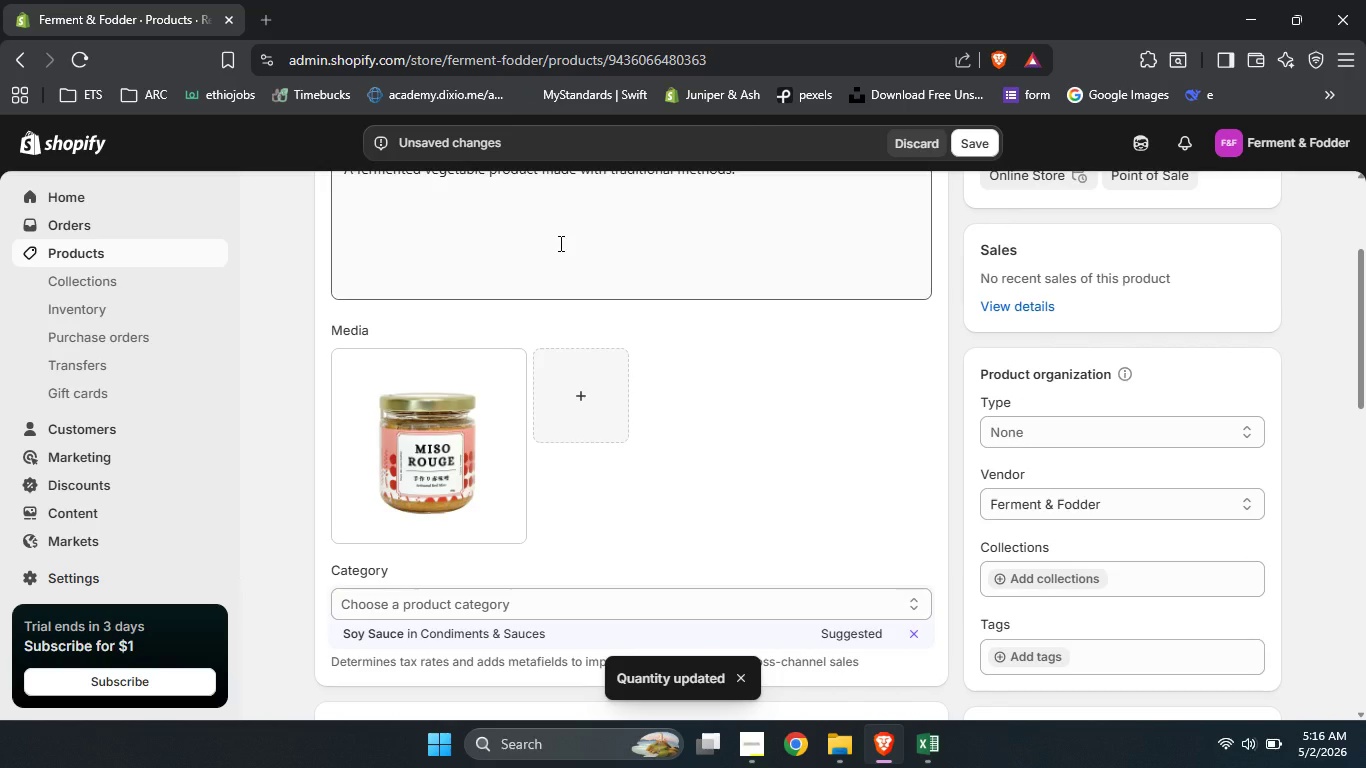 
left_click([559, 243])
 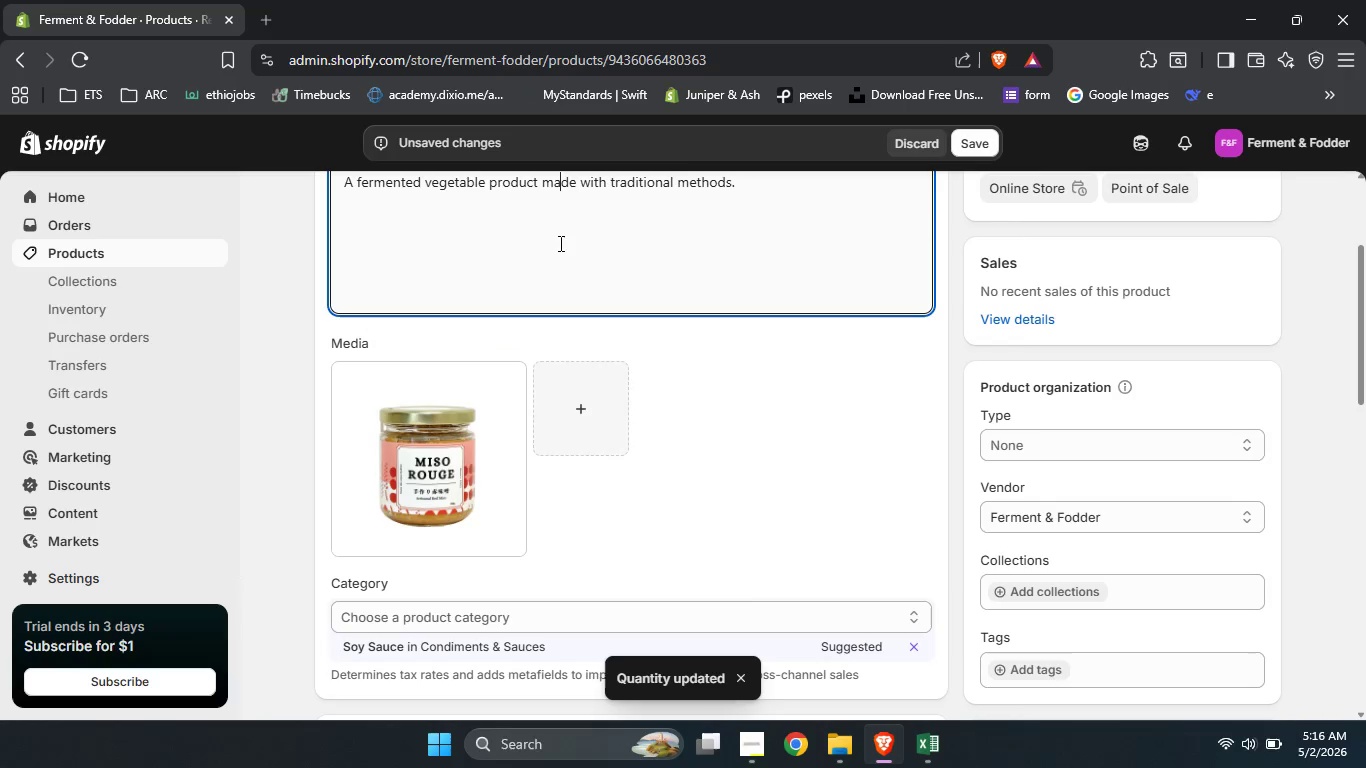 
key(Control+A)
 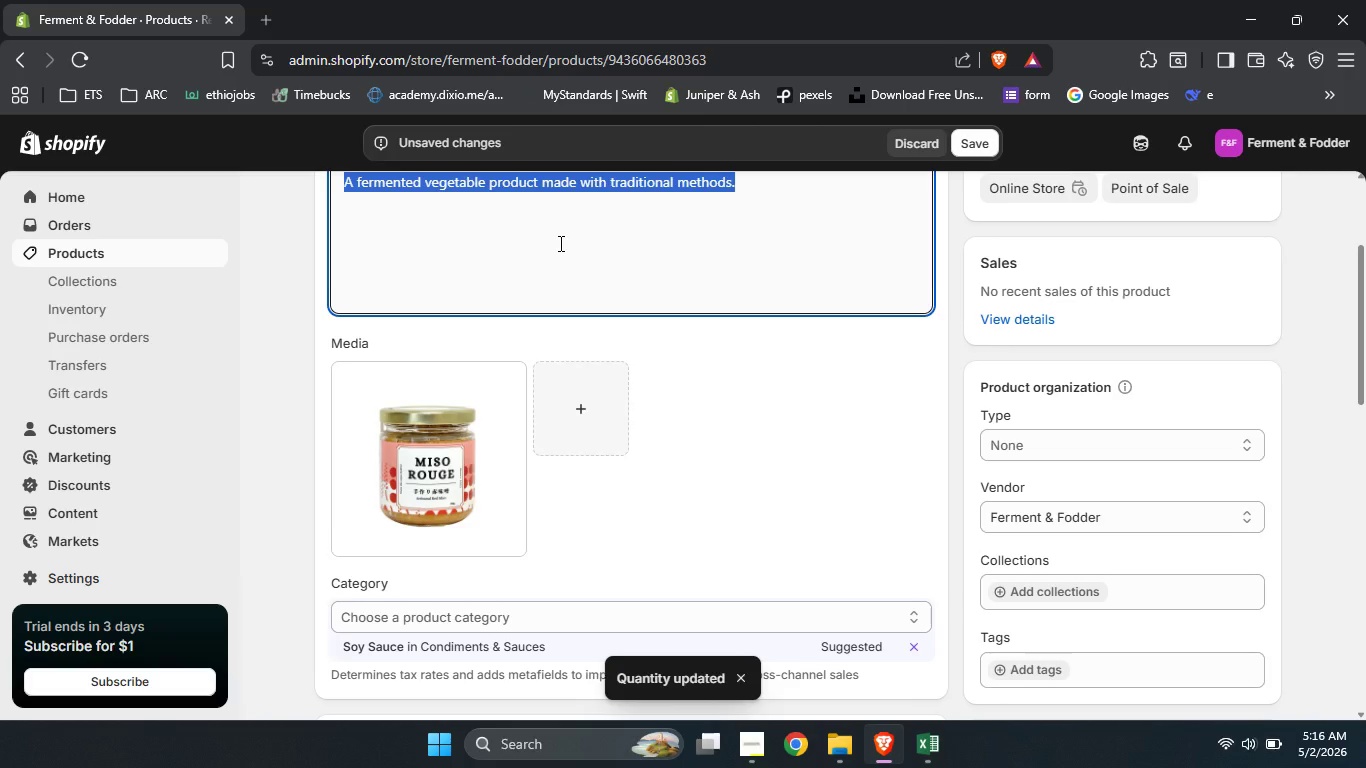 
scroll: coordinate [559, 243], scroll_direction: up, amount: 2.0
 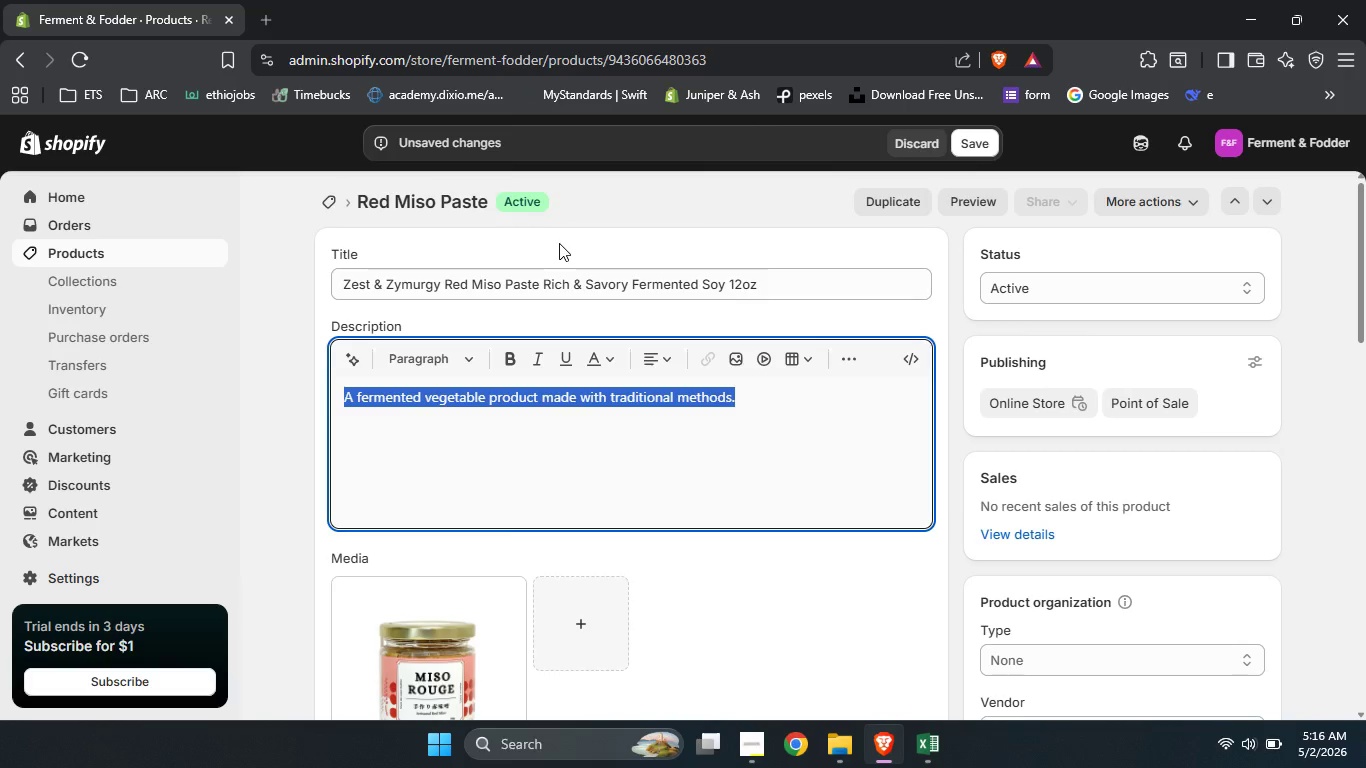 
type(A bold )
key(Backspace)
type(, deep flavored red miso )
 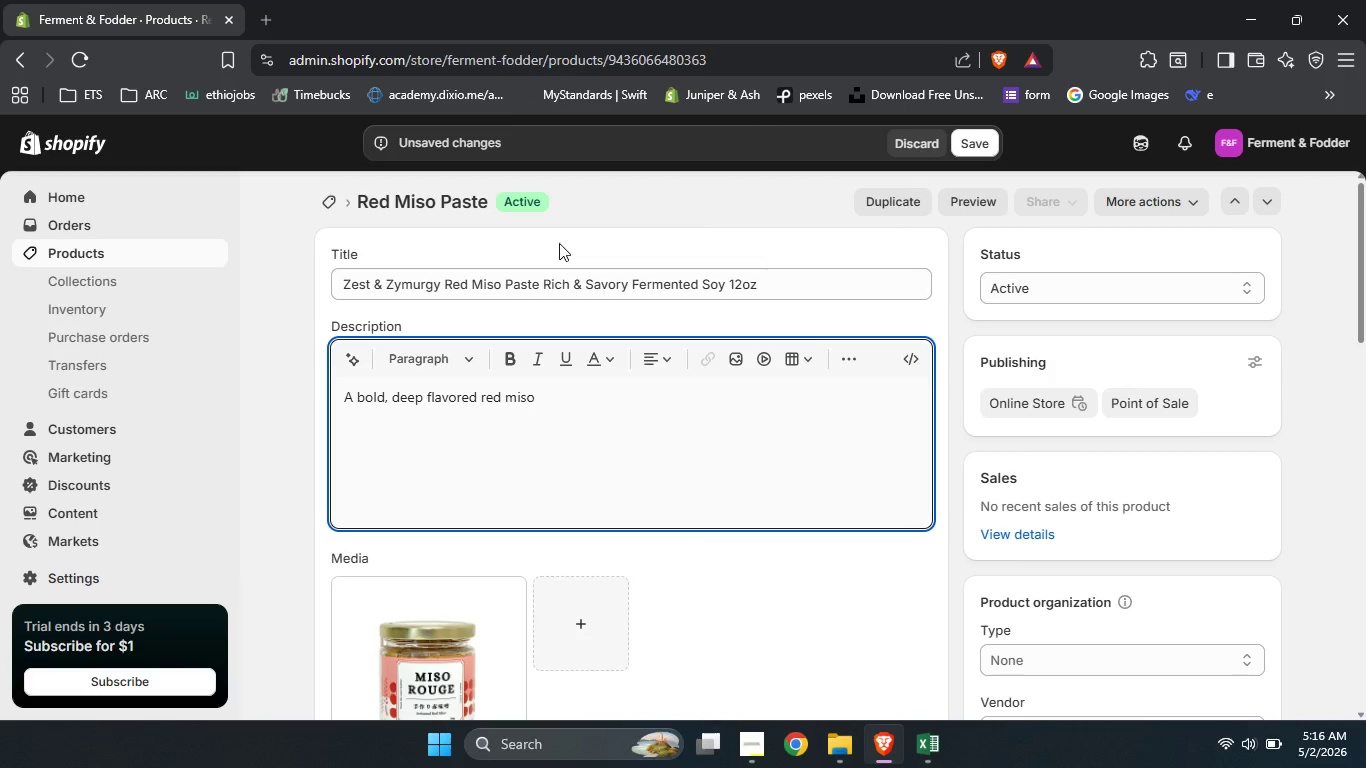 
type(paste aged for 12 months. Probiotiv)
key(Backspace)
type(c rich, small batch, and unpasteurized )
key(Backspace)
type(. m=)
key(Backspace)
key(Backspace)
type(<)
key(Backspace)
type(Made from organic soybeans, rice koji, A)
key(Backspace)
type(ans)
key(Backspace)
type(d sea salt. Intensely savory and un)
key(Backspace)
type(mami packed perfect for healty)
key(Backspace)
type(hy miso )
 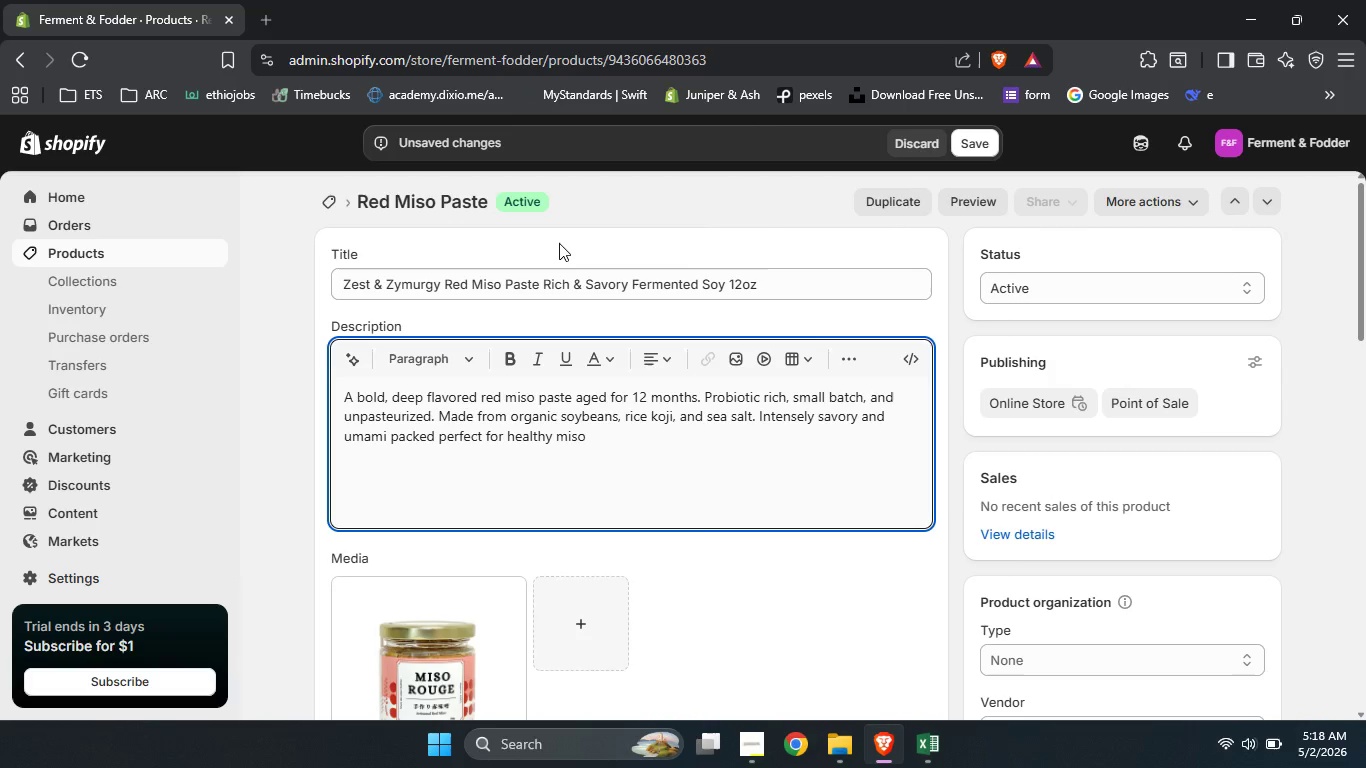 
double_click([520, 436])
 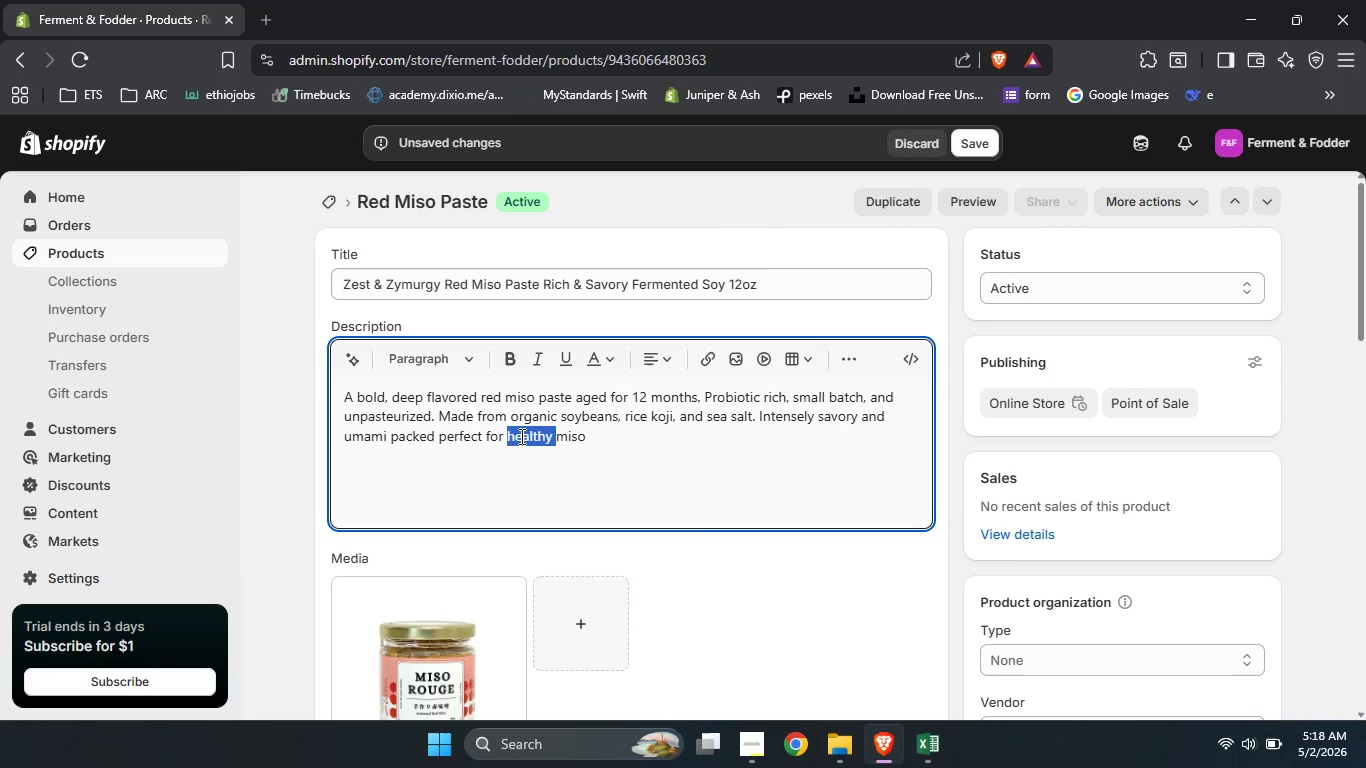 
type(hearty )
 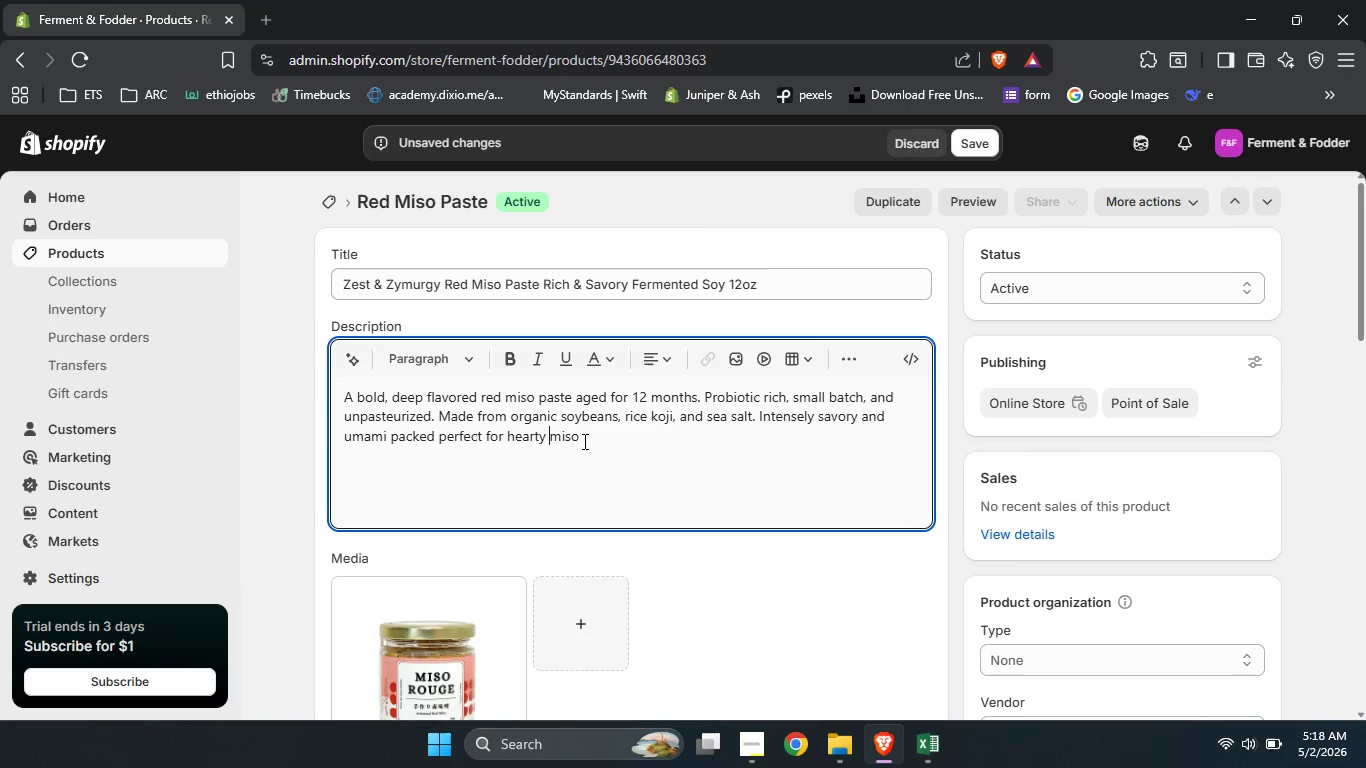 
left_click([591, 438])
 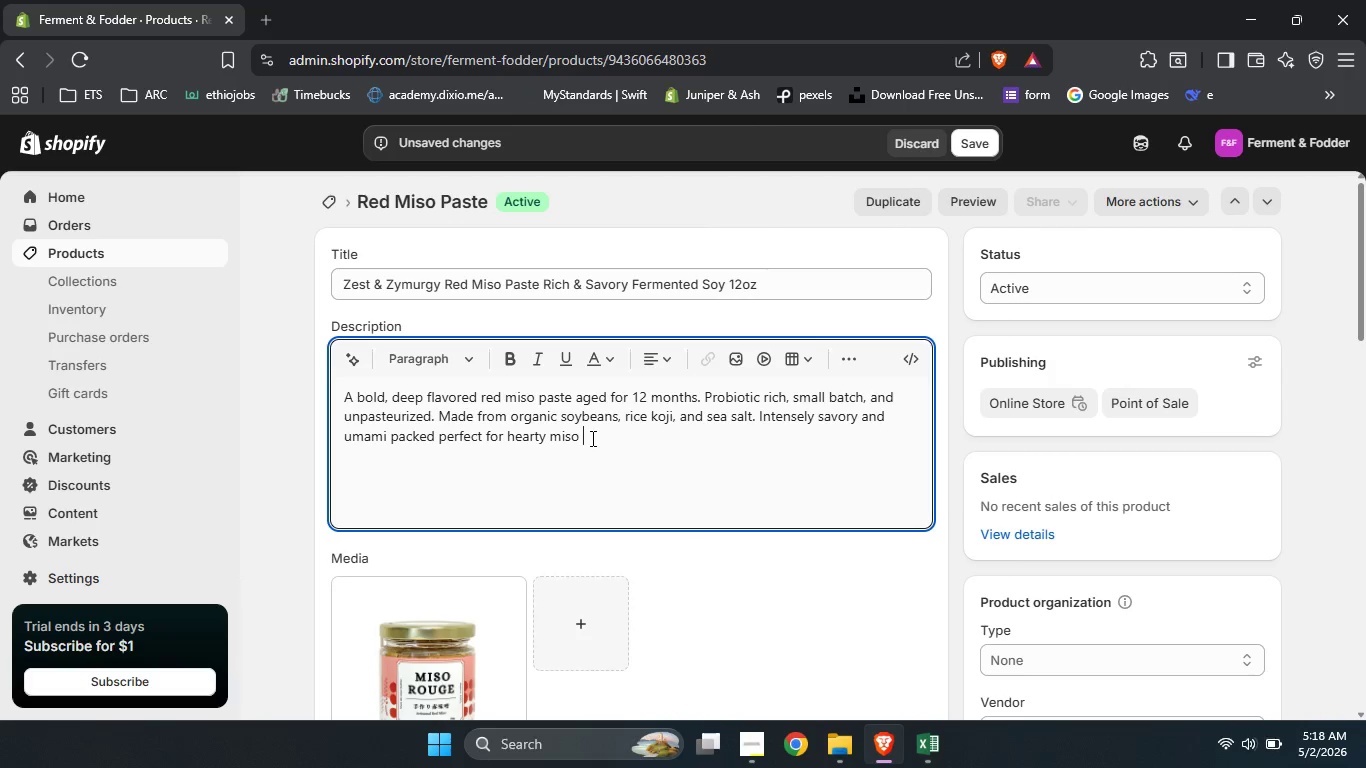 
type(soup, re)
key(Backspace)
type(amen broths, braises, and glazes d=for )
key(Backspace)
key(Backspace)
key(Backspace)
key(Backspace)
key(Backspace)
key(Backspace)
type(for eggplant or tofu. Support gut health with live enzymes.)
 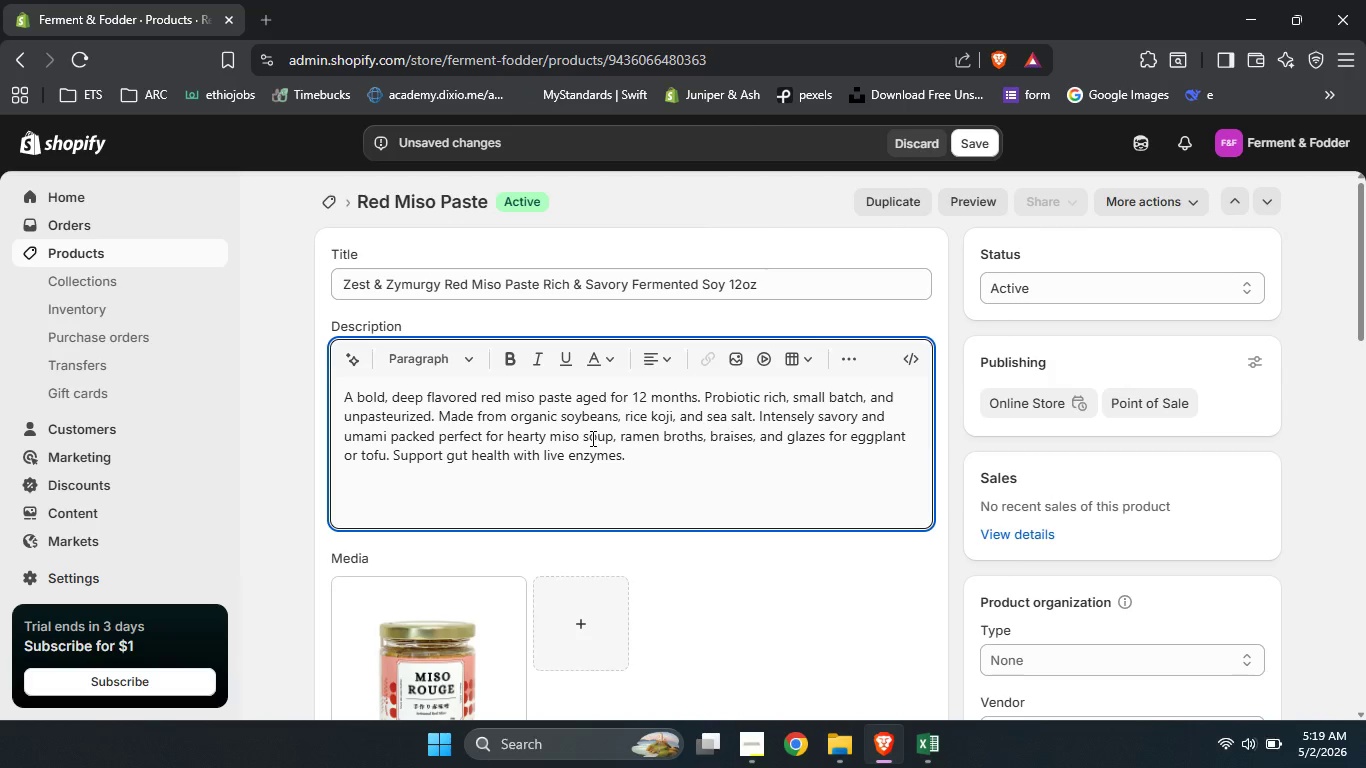 
scroll: coordinate [966, 579], scroll_direction: down, amount: 2.0
 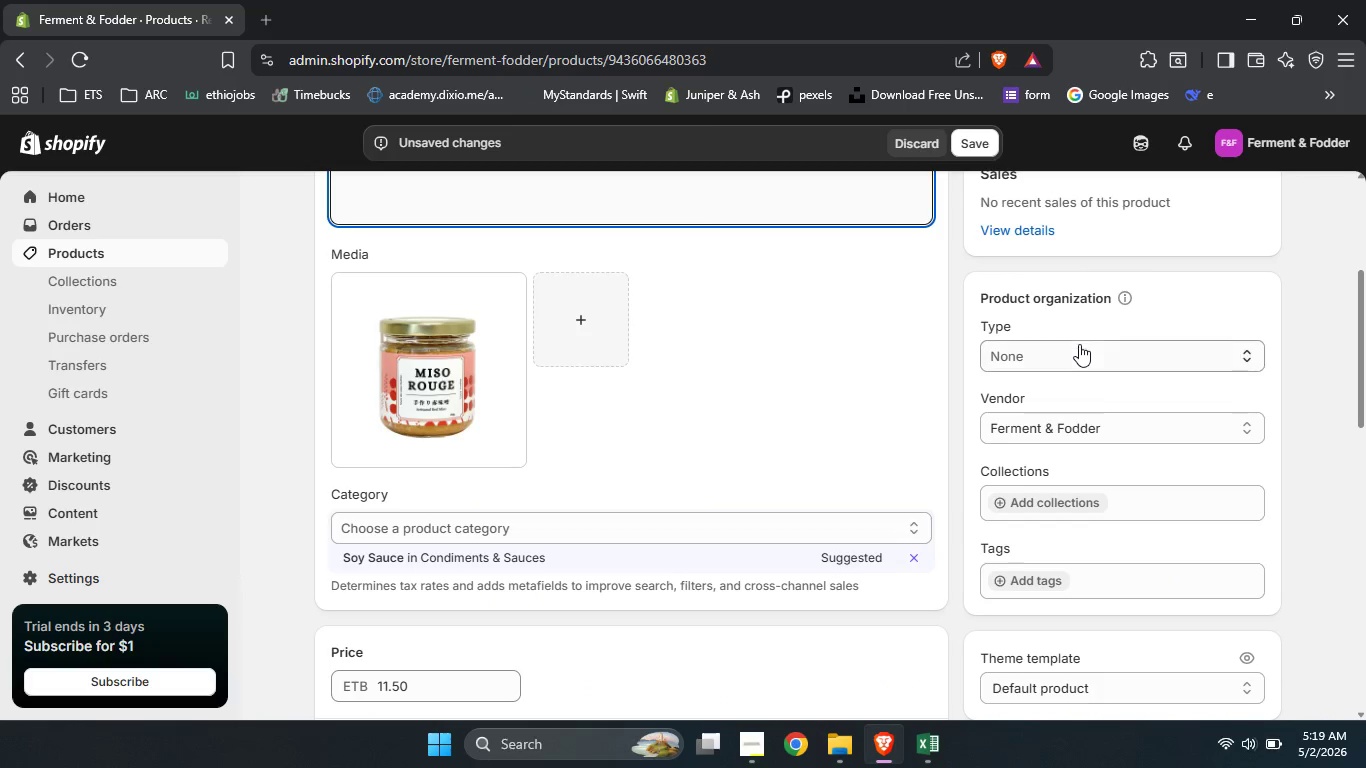 
left_click([1079, 347])
 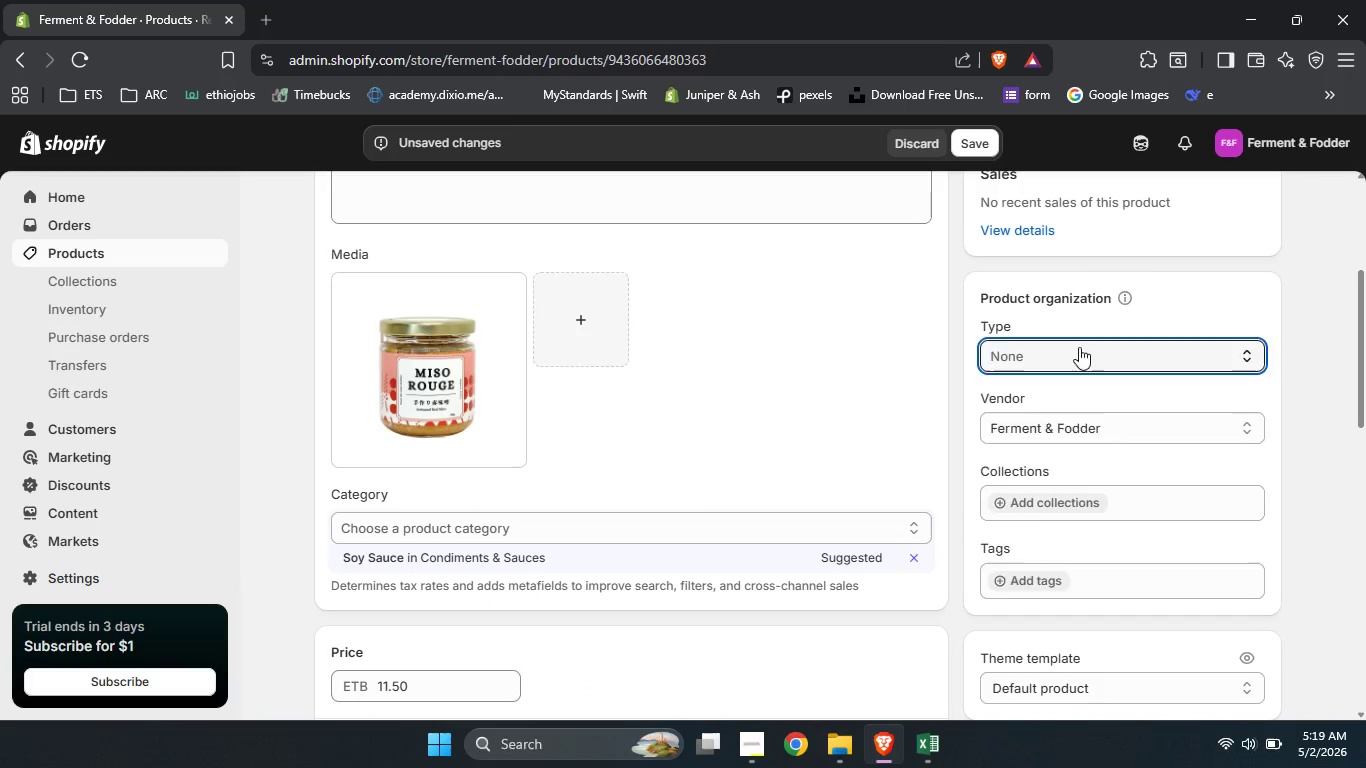 
type(Miso Paste)
 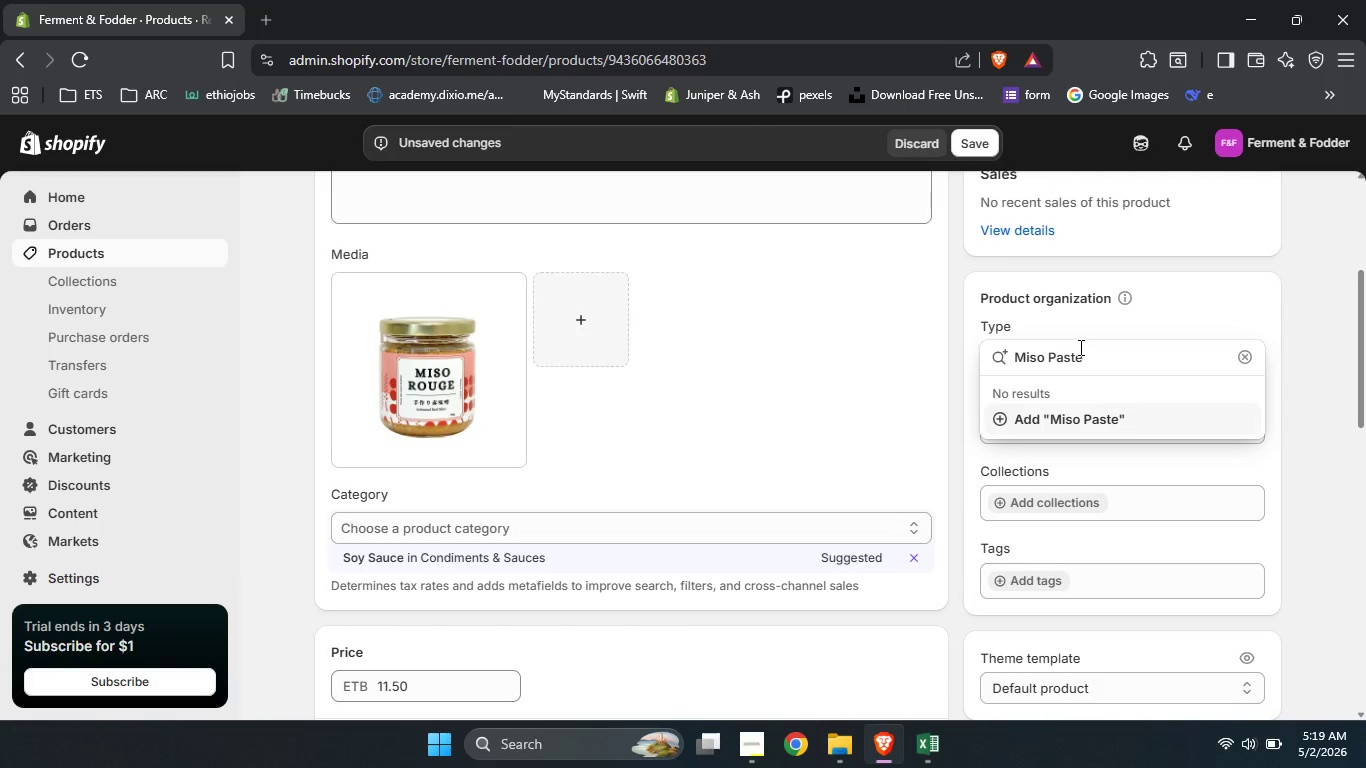 
left_click([1054, 414])
 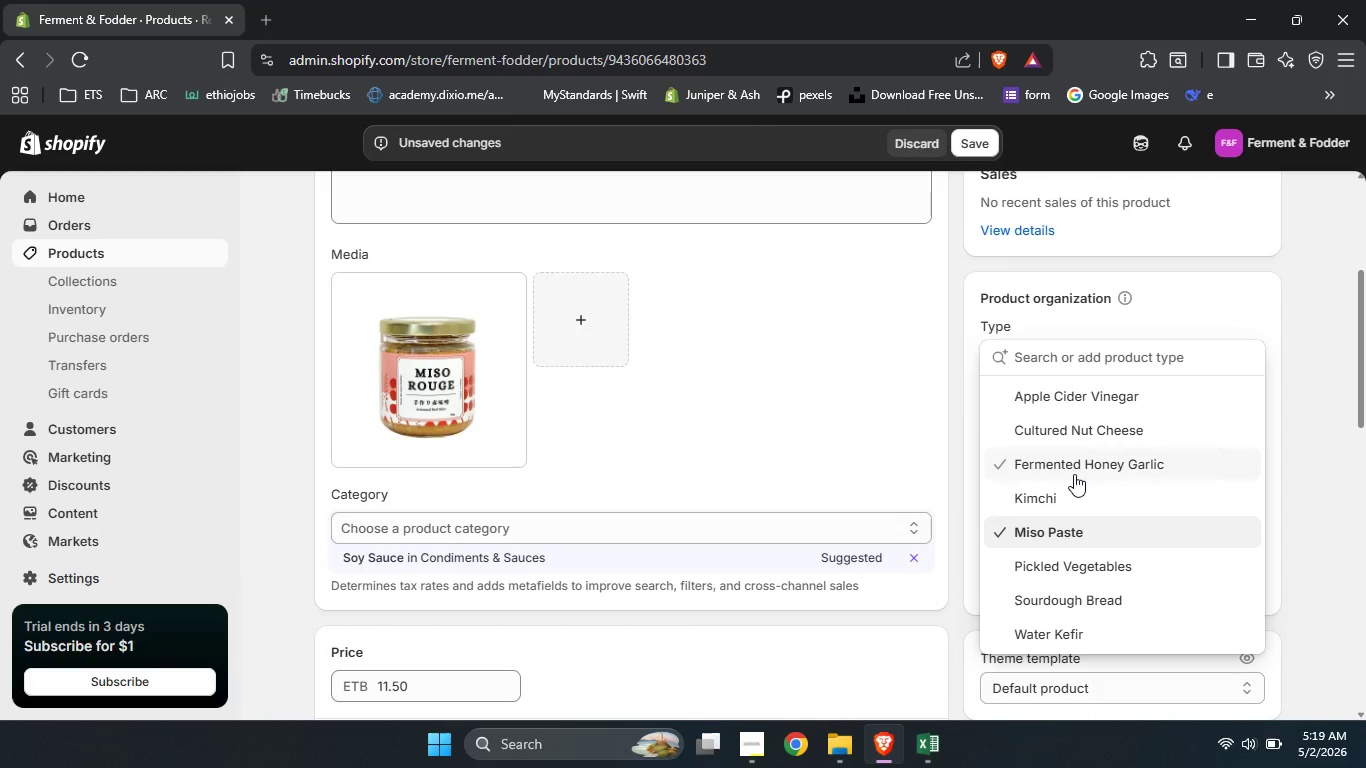 
scroll: coordinate [1074, 474], scroll_direction: down, amount: 1.0
 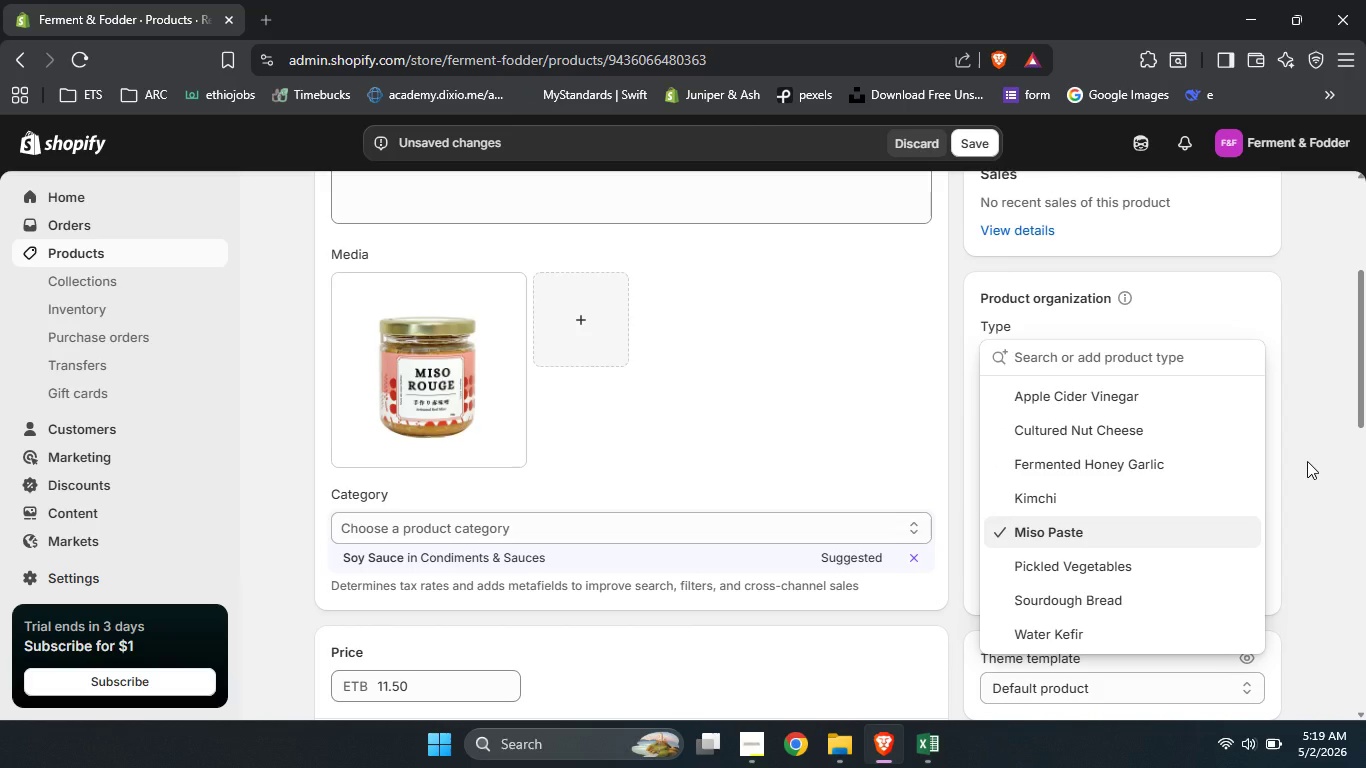 
left_click([1307, 461])
 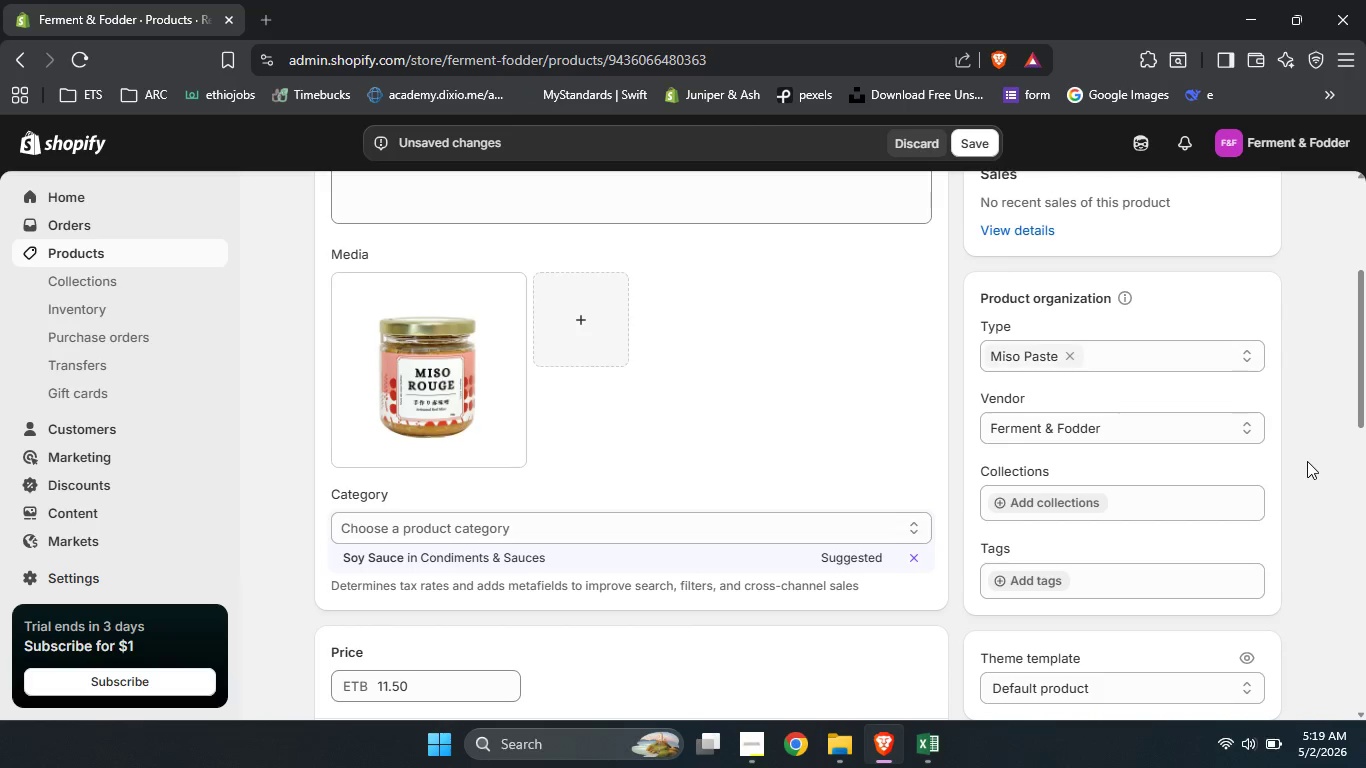 
scroll: coordinate [1307, 461], scroll_direction: down, amount: 1.0
 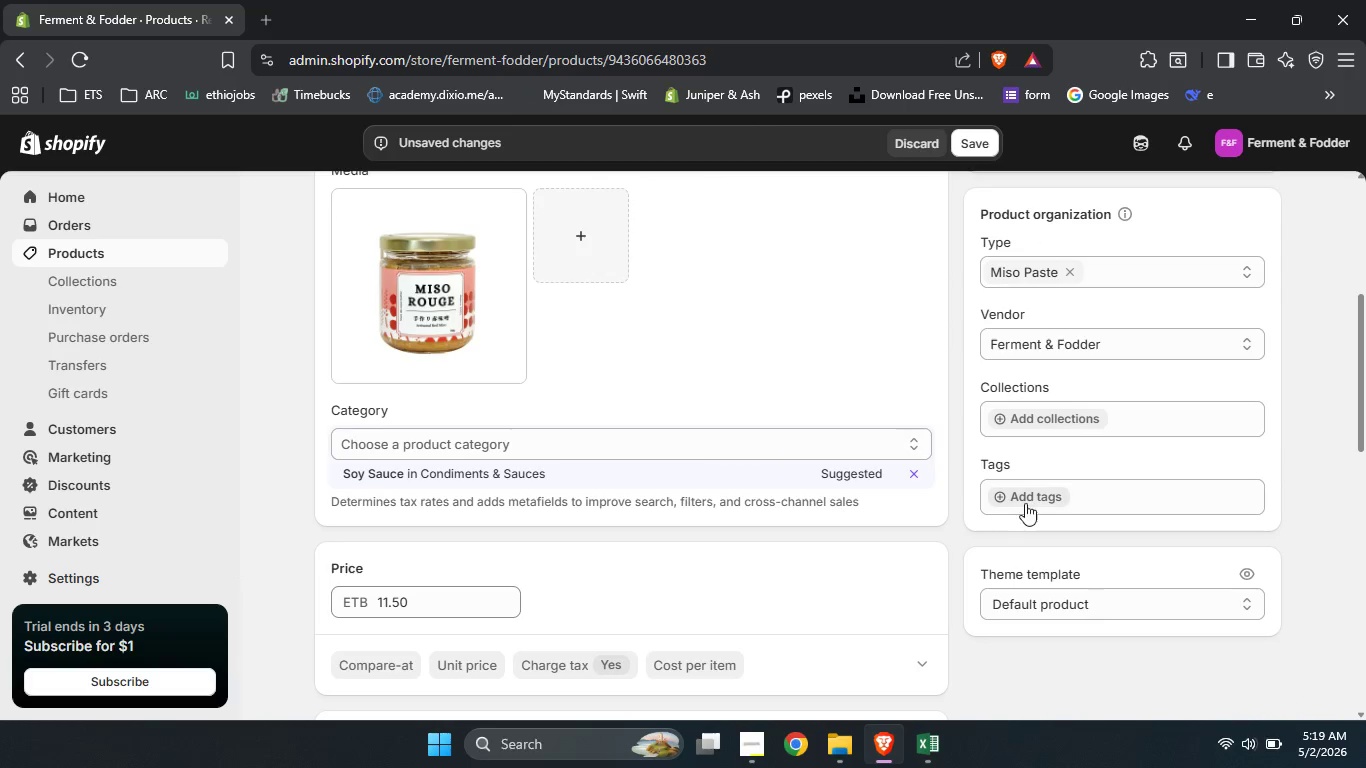 
left_click([1025, 502])
 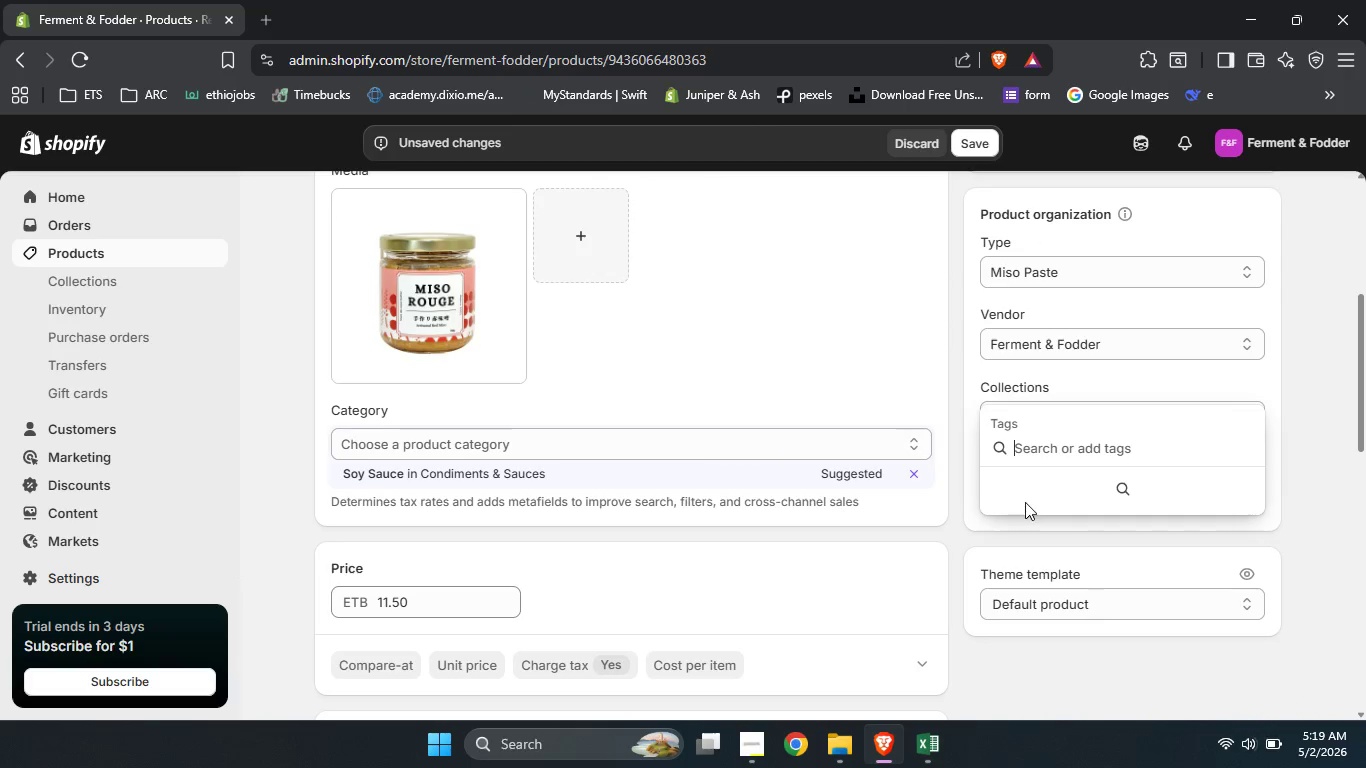 
type(Hut Gut Health)
 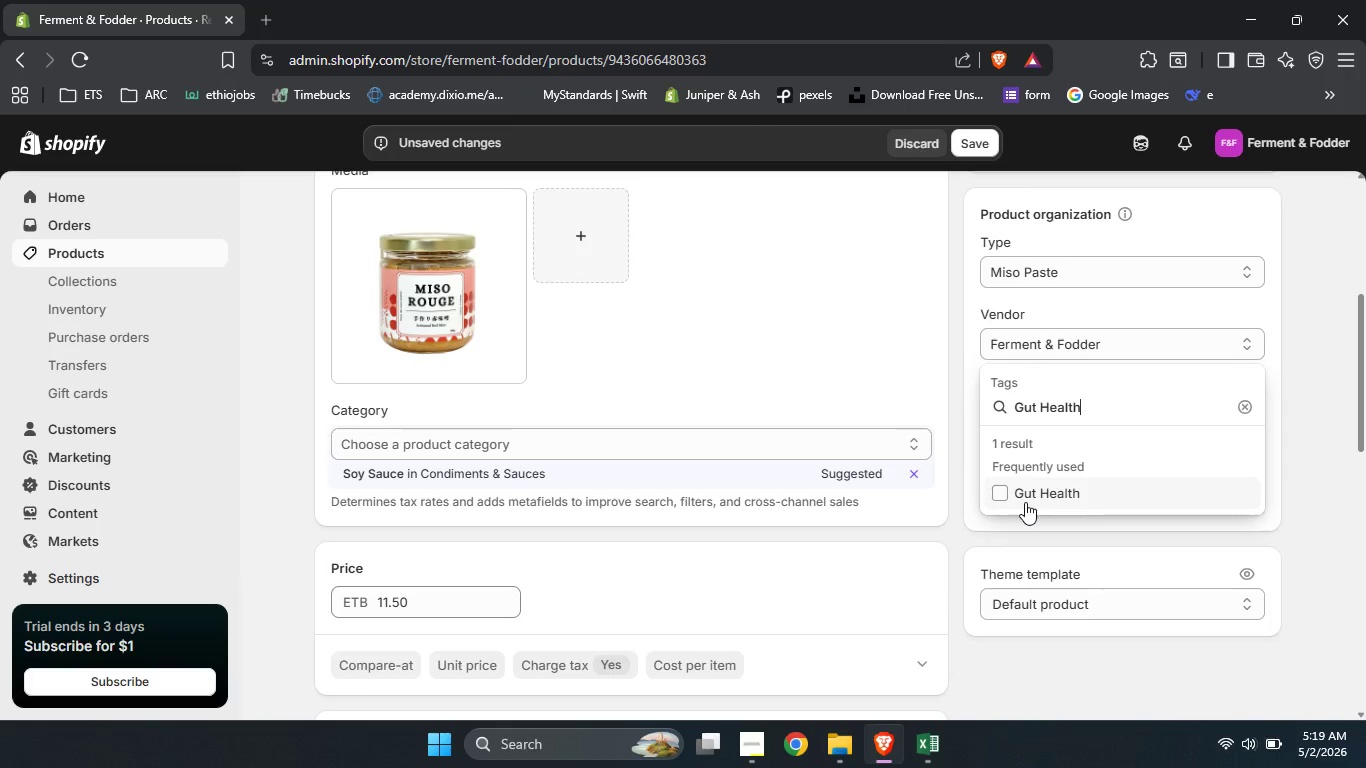 
 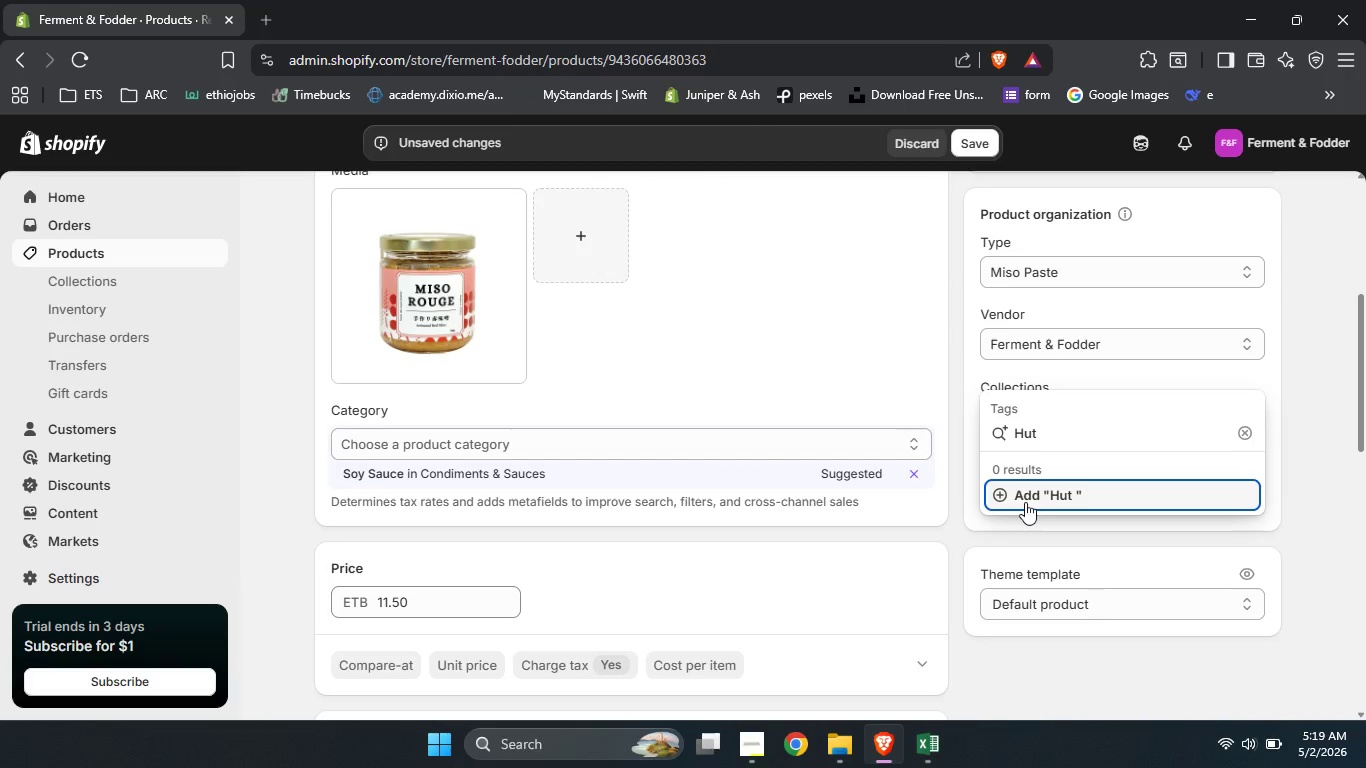 
hold_key(key=Backspace, duration=0.83)
 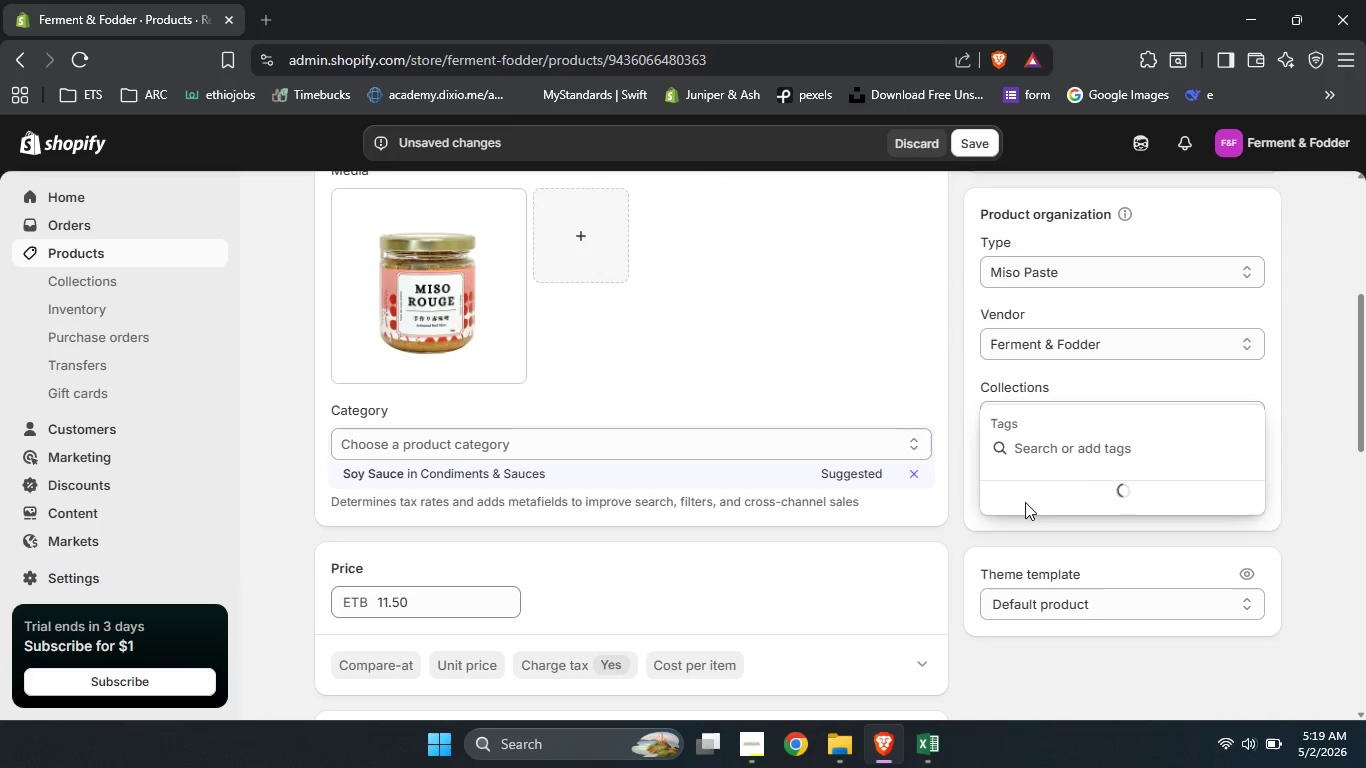 
left_click([1025, 502])
 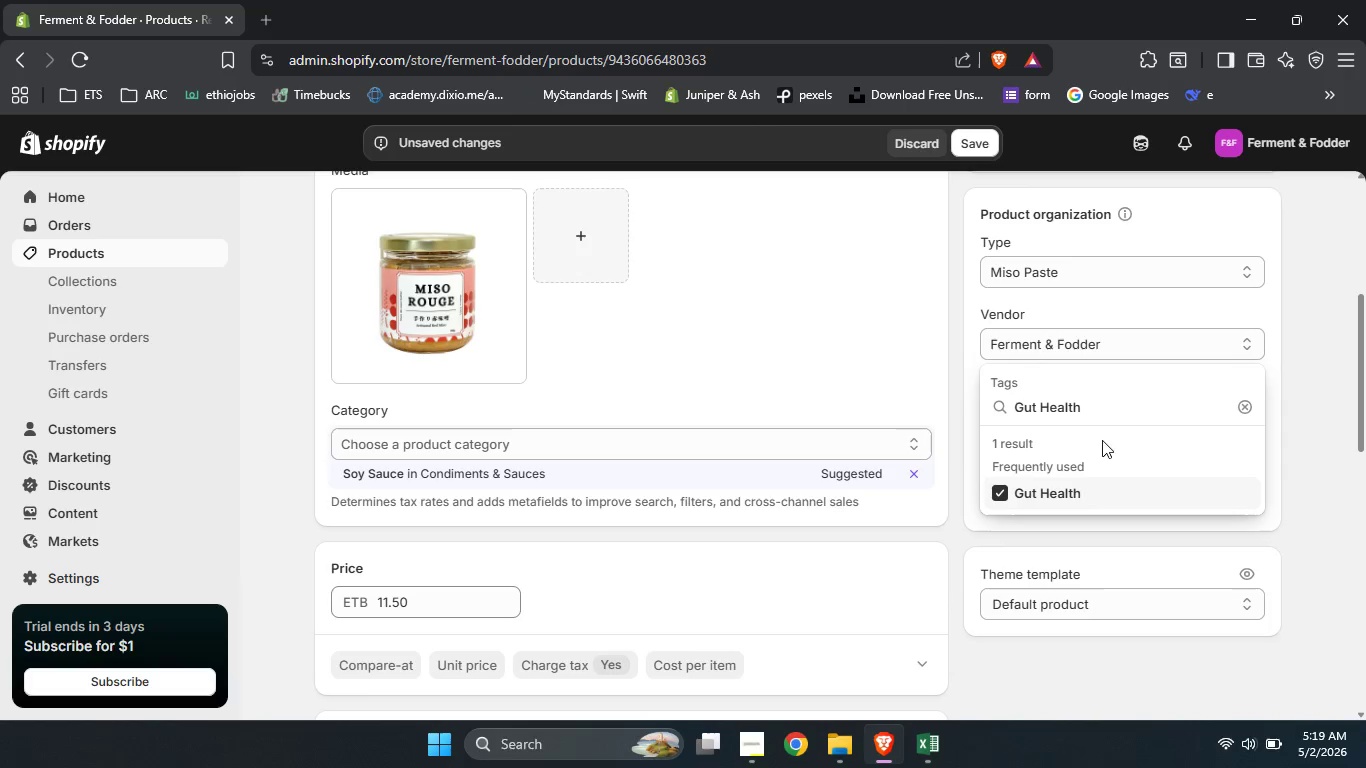 
left_click([1095, 408])
 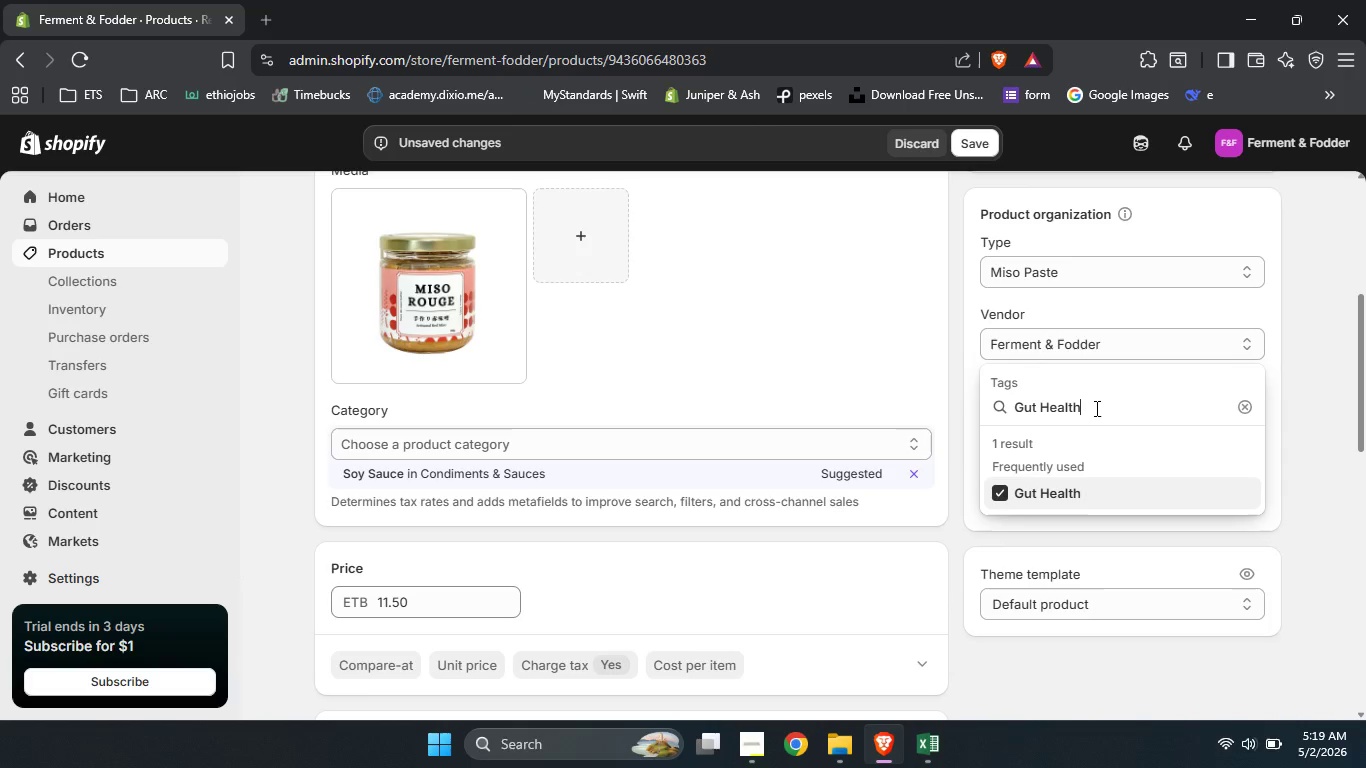 
key(Control+A)
 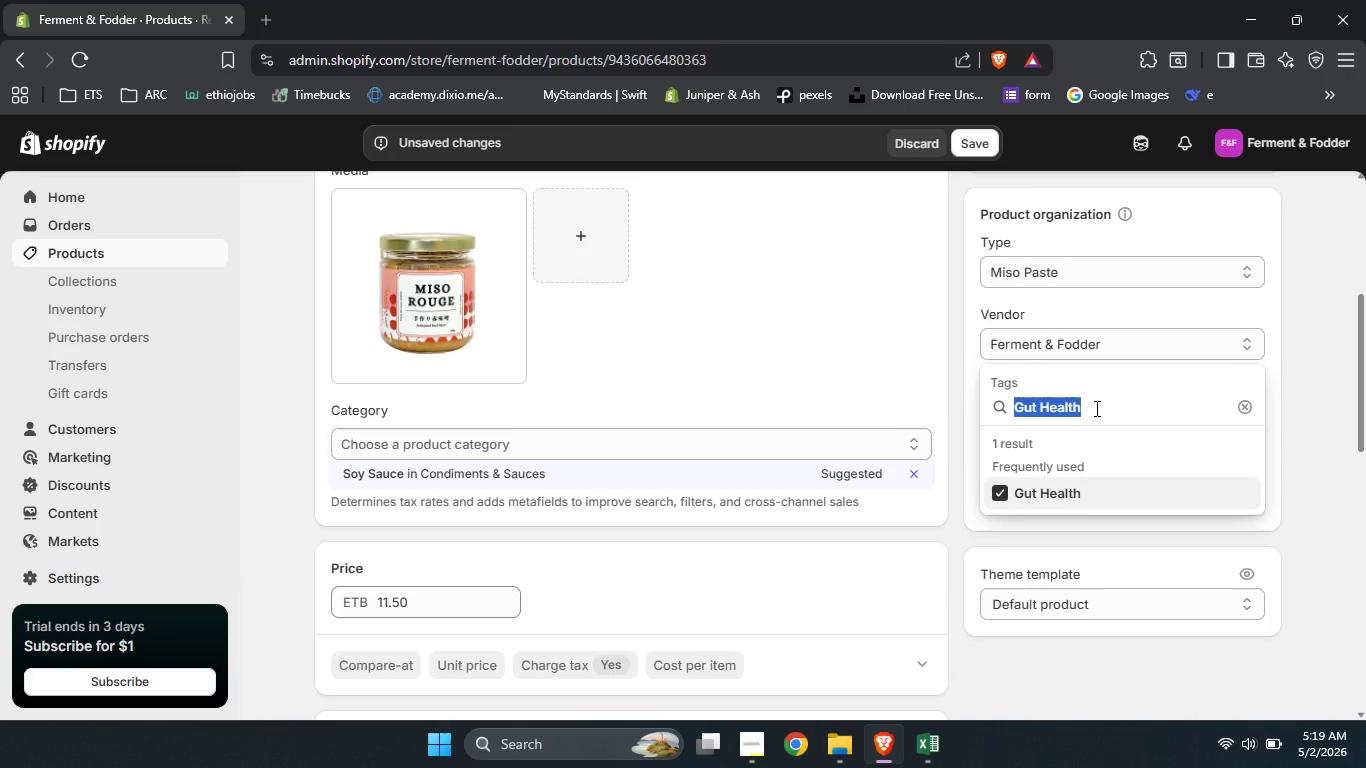 
type(Pro)
 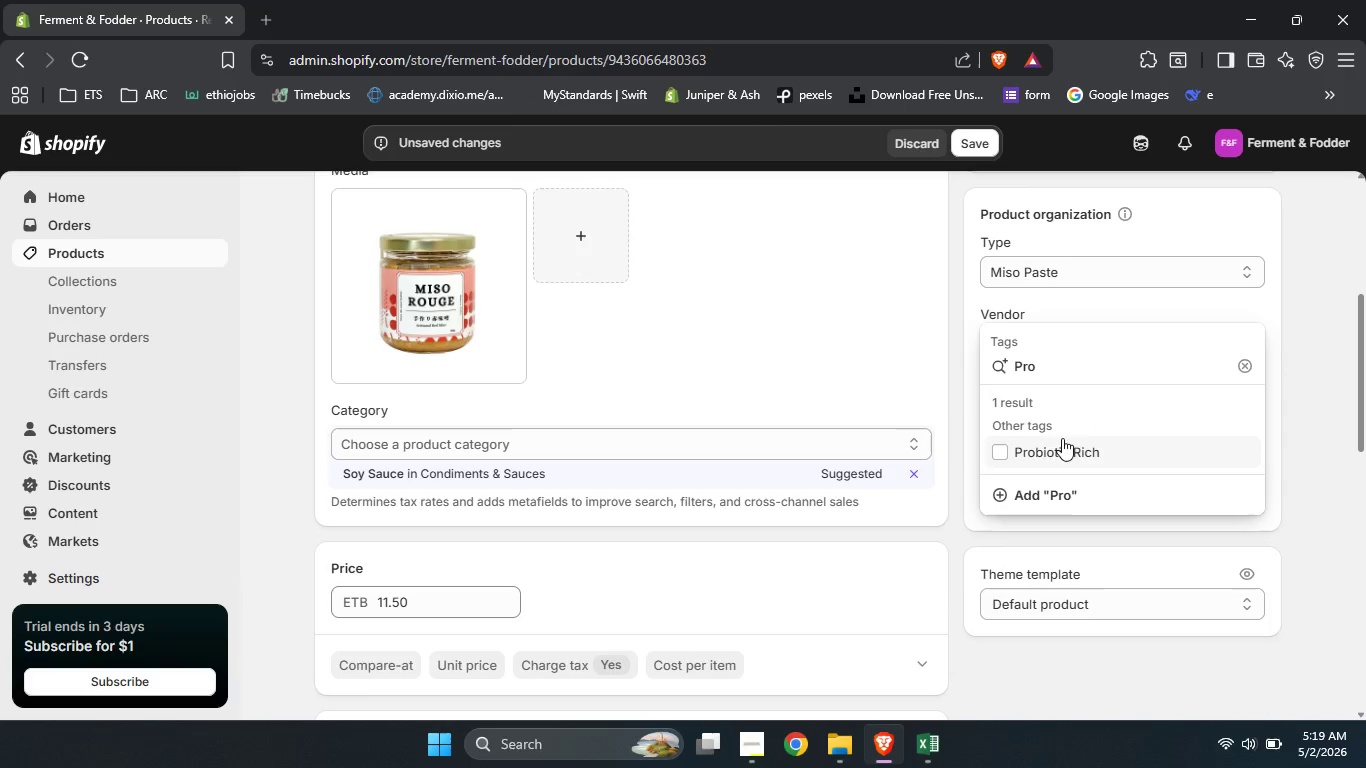 
left_click([1048, 450])
 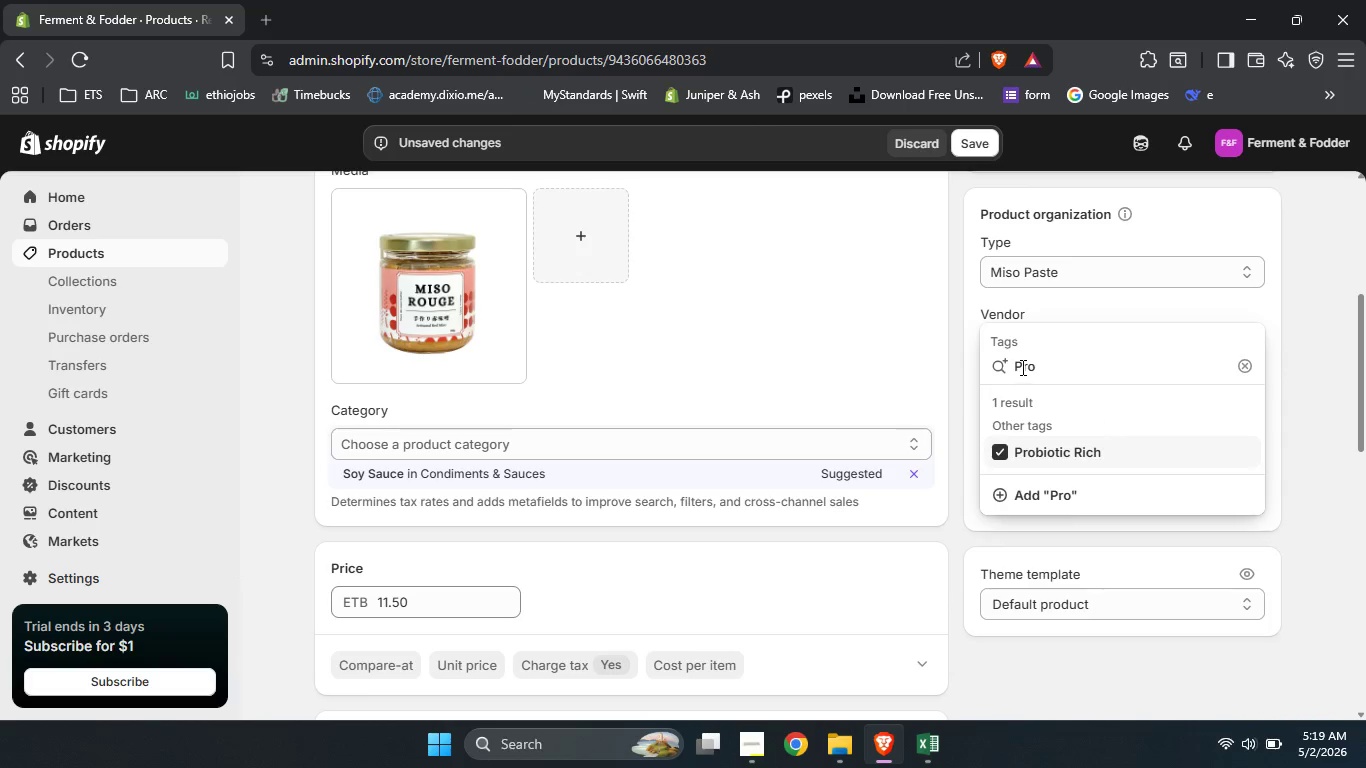 
double_click([1021, 367])
 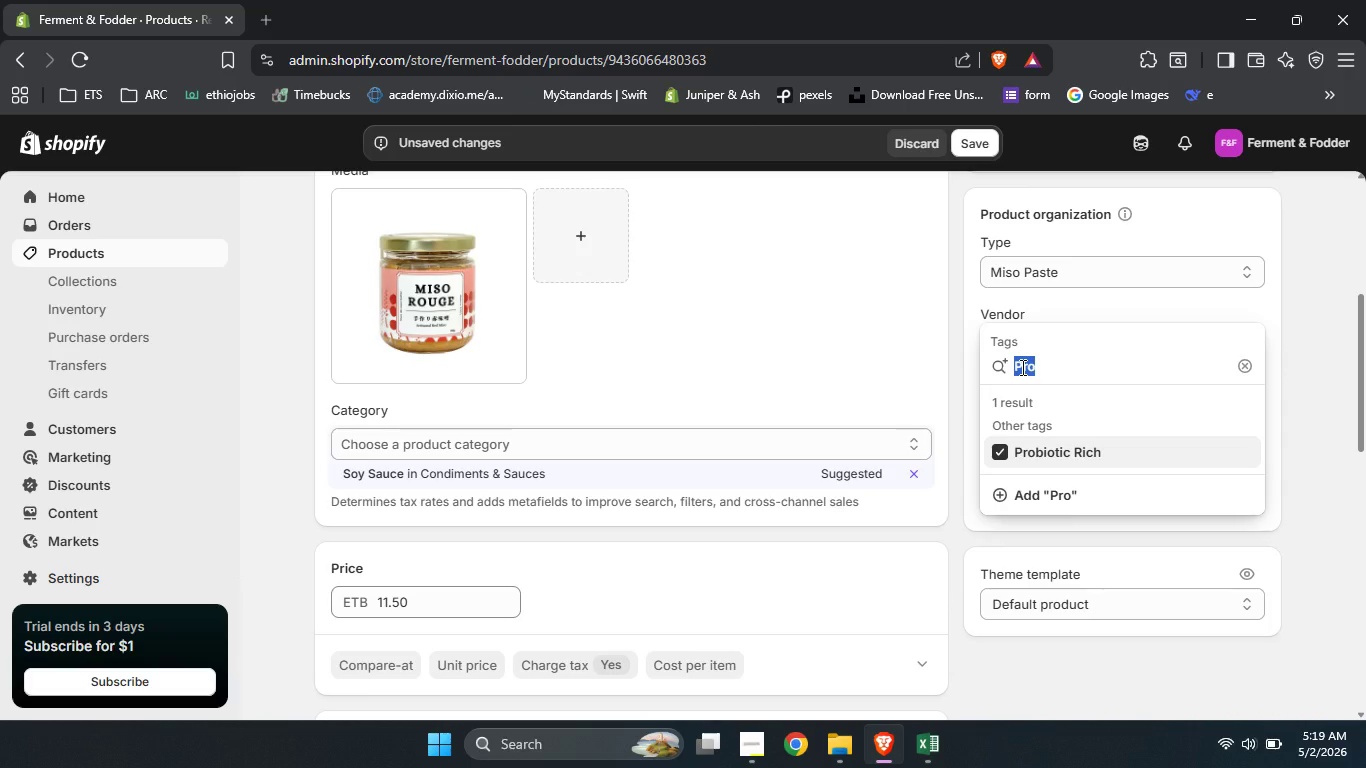 
type(I)
key(Backspace)
type(Unp)
 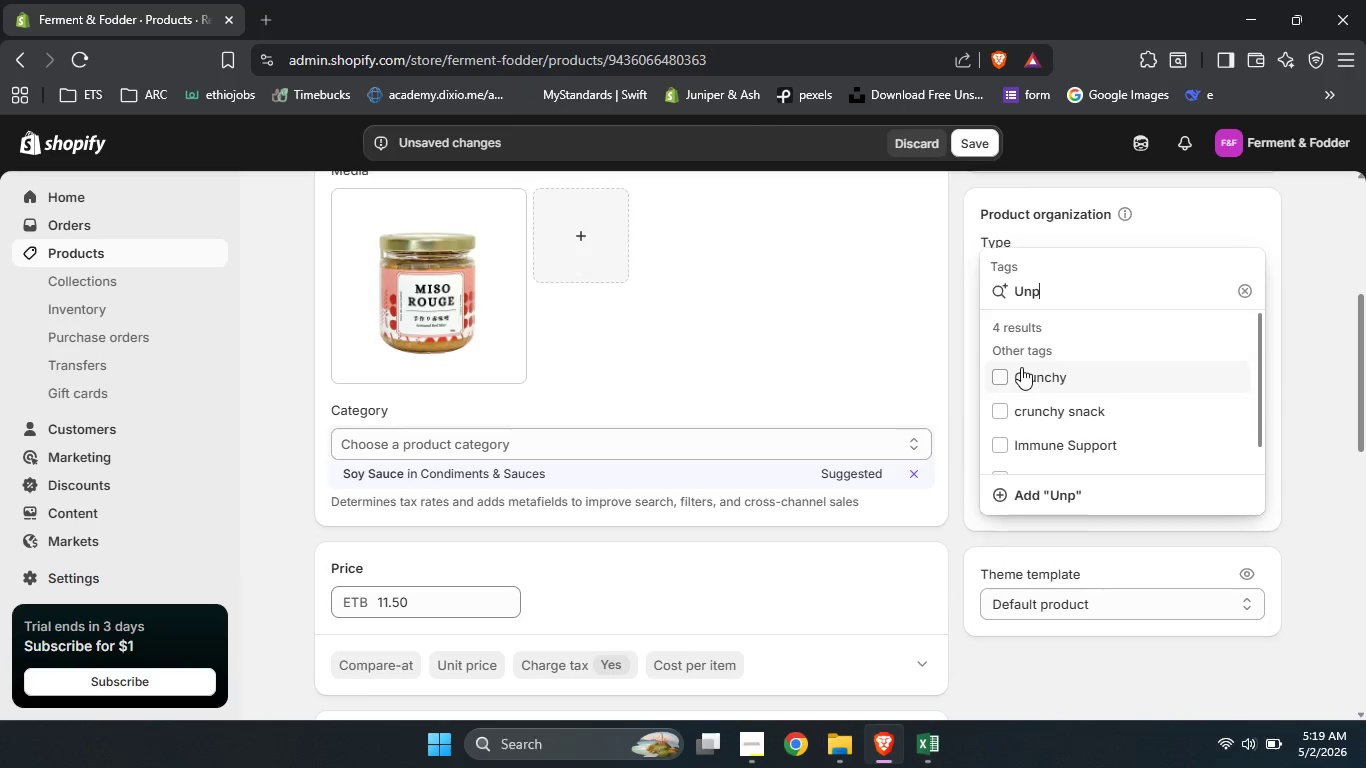 
left_click([1014, 446])
 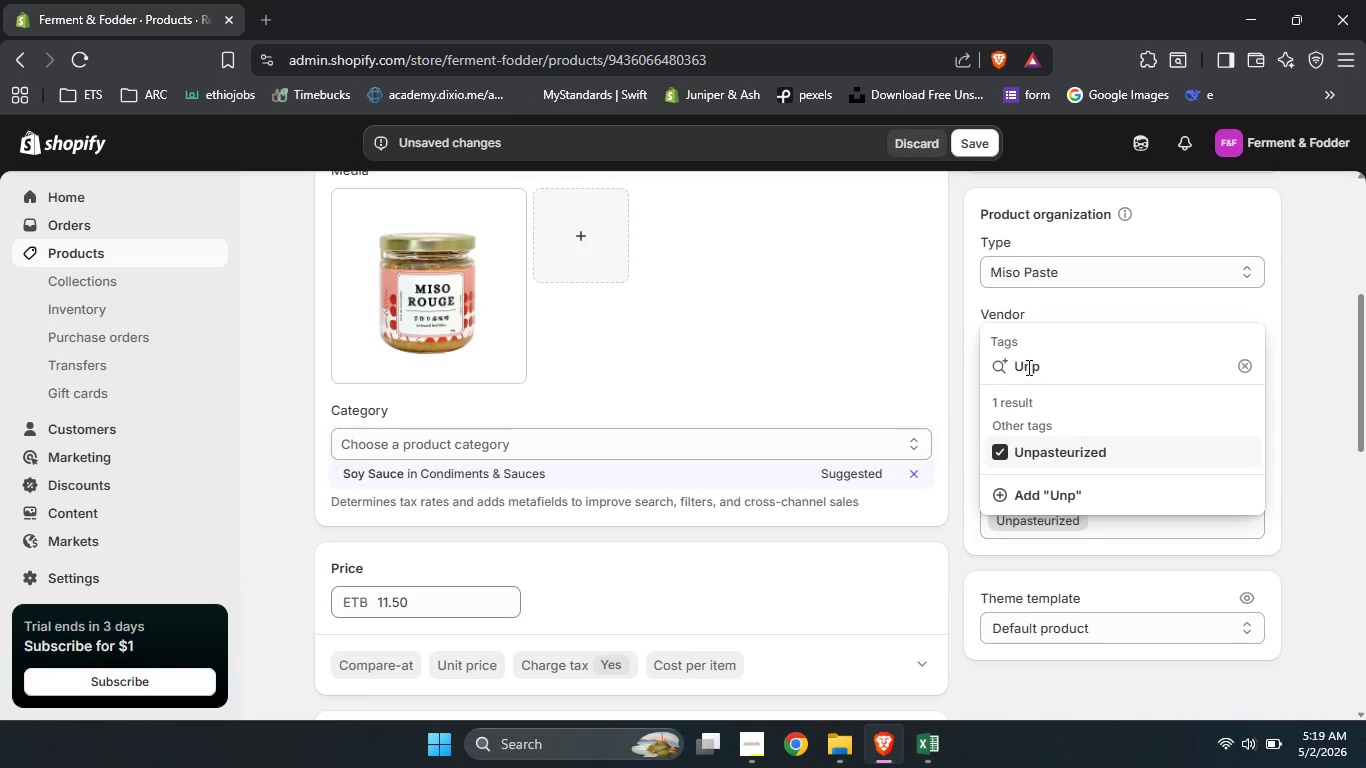 
double_click([1027, 367])
 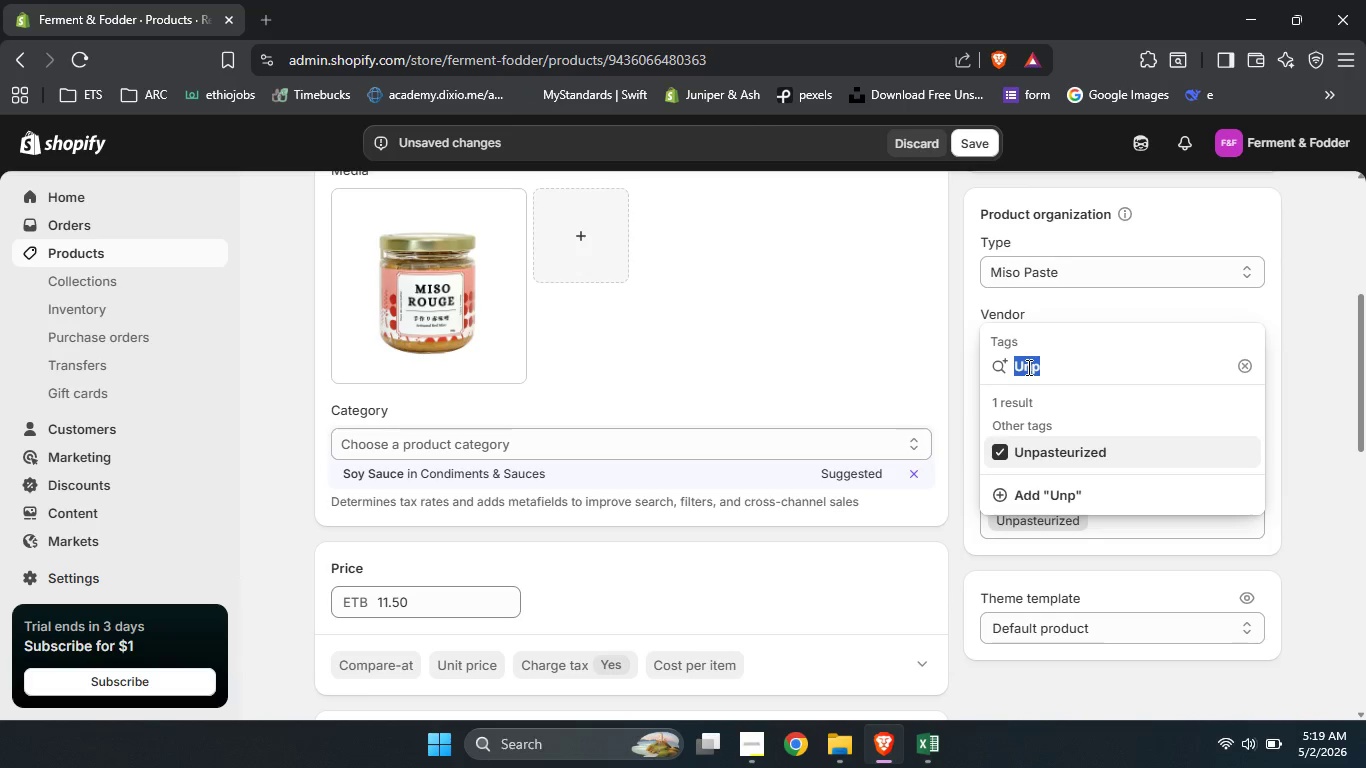 
type(Ferm)
 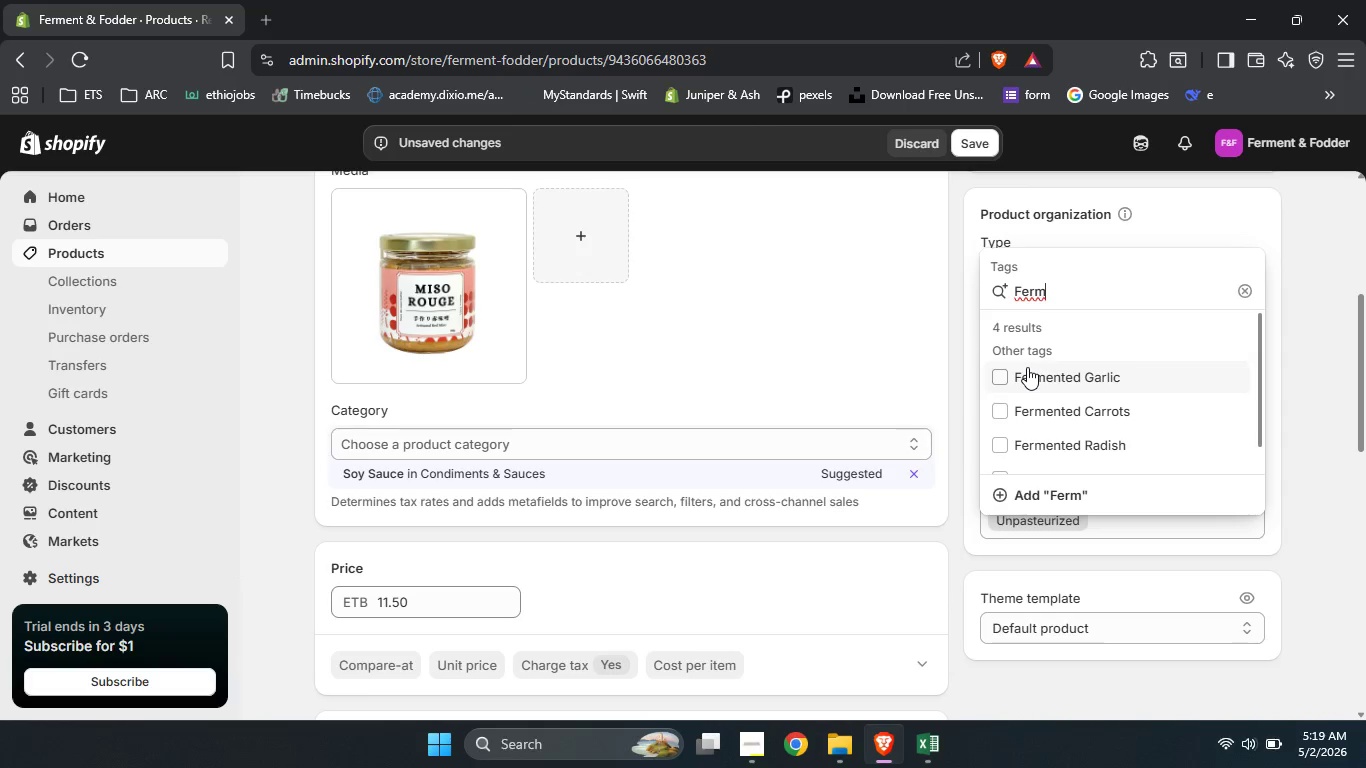 
scroll: coordinate [1027, 367], scroll_direction: down, amount: 2.0
 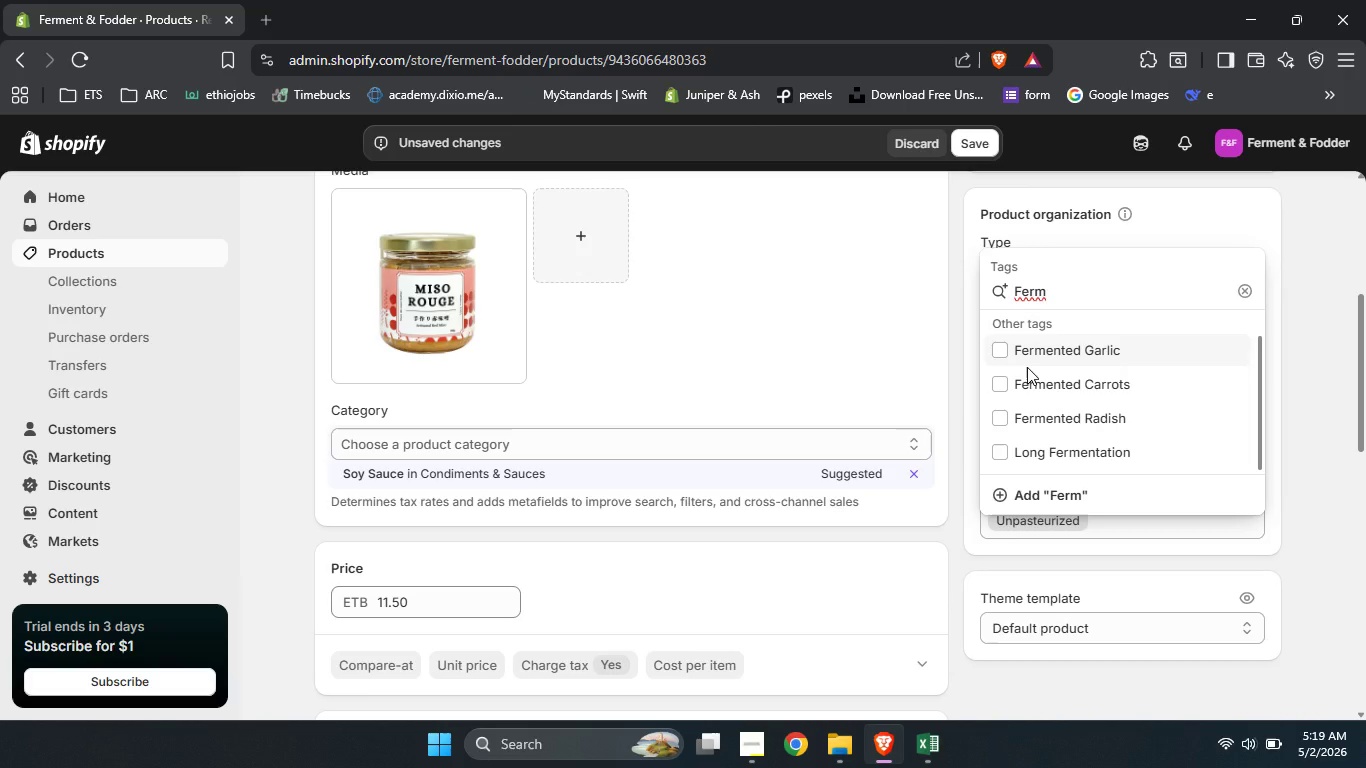 
type(ented Soy)
 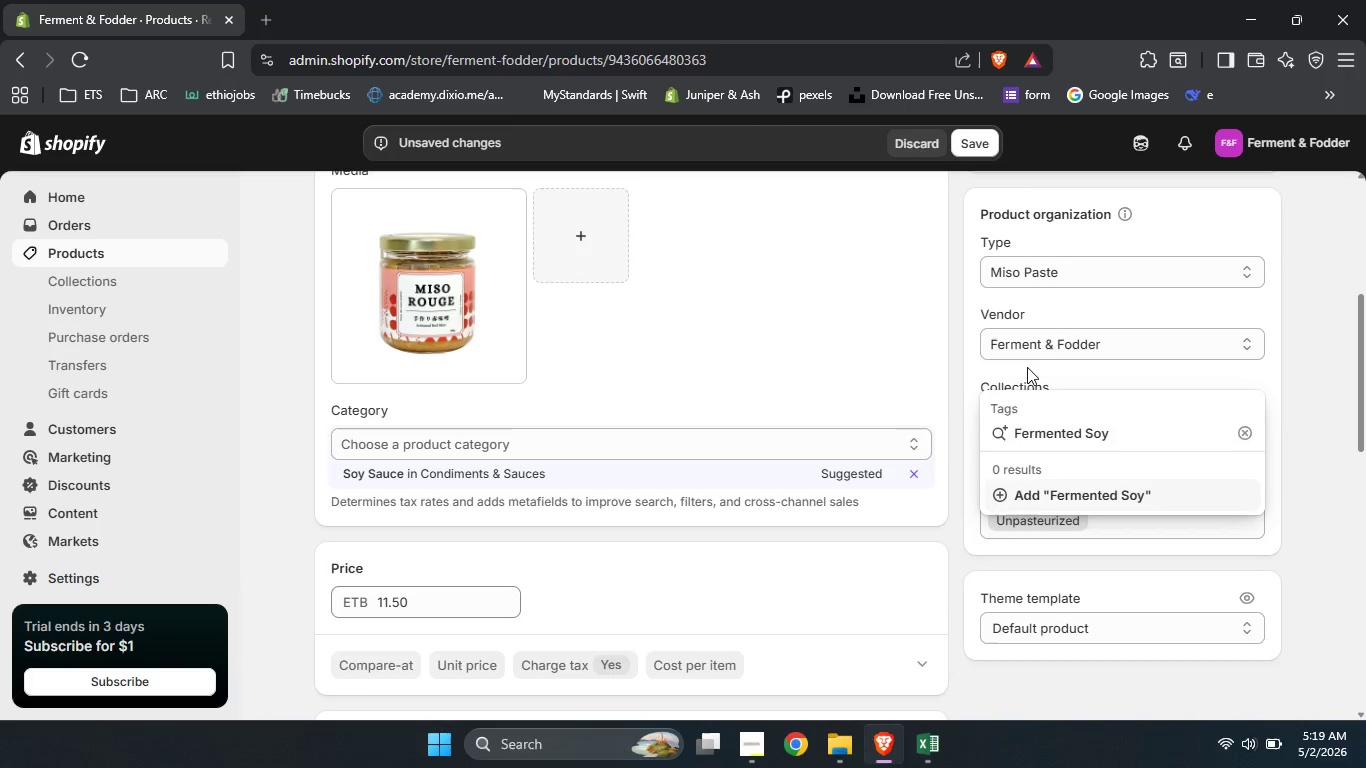 
left_click([1065, 498])
 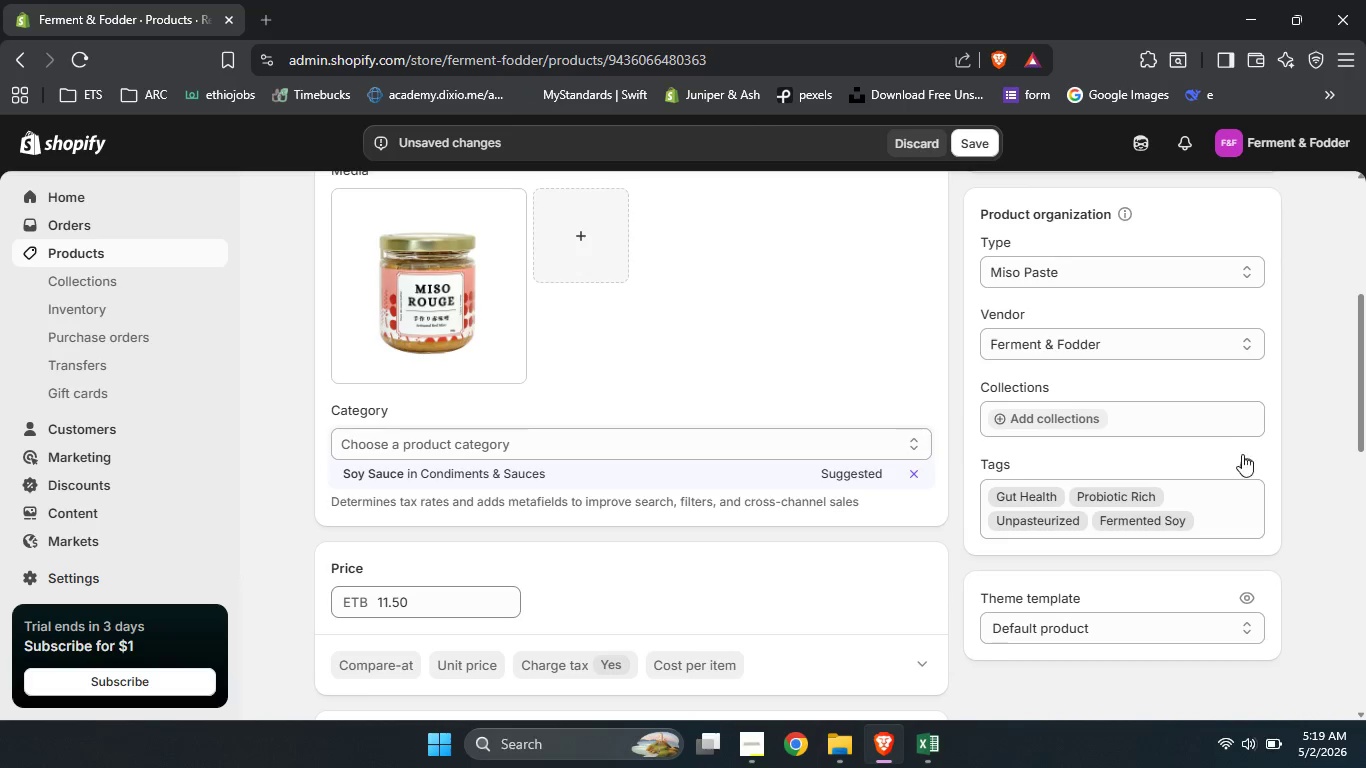 
left_click([1242, 459])
 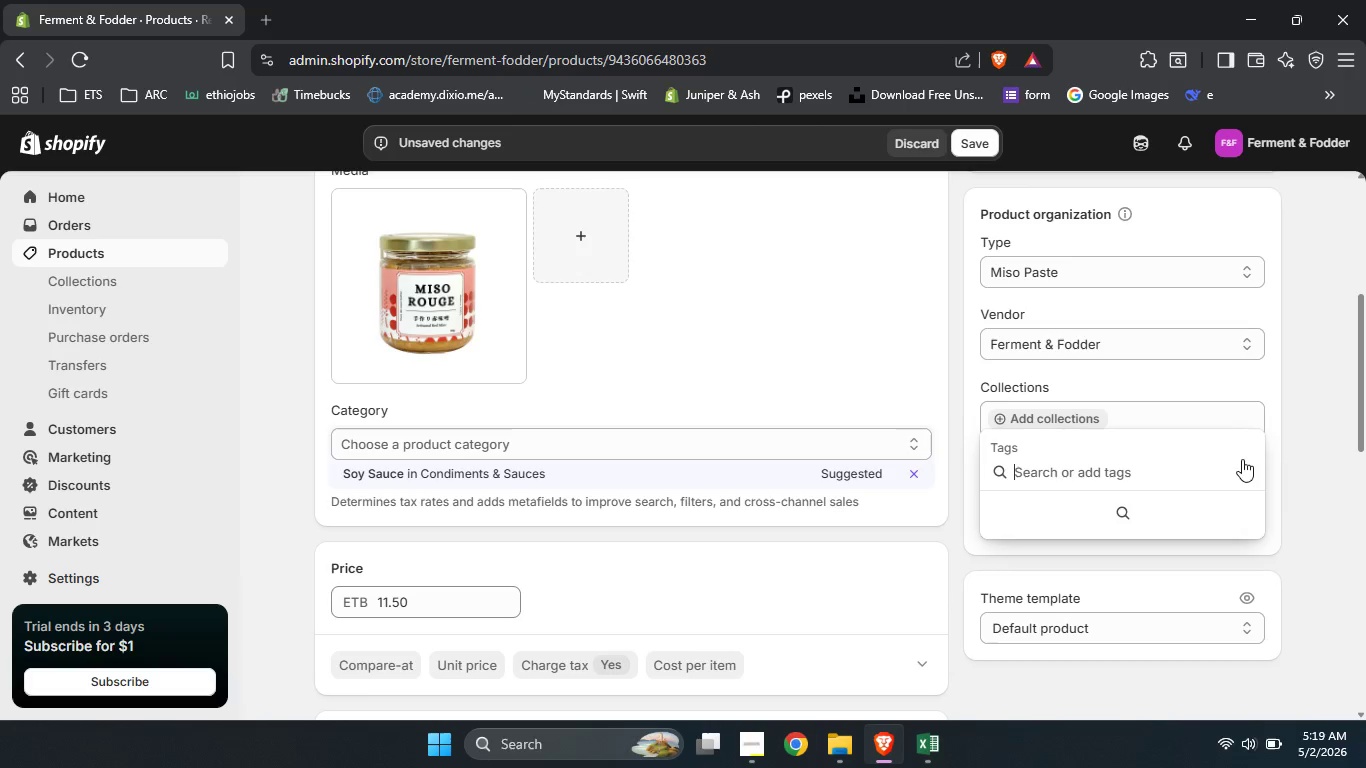 
type(Redd )
key(Backspace)
key(Backspace)
type( Miso)
 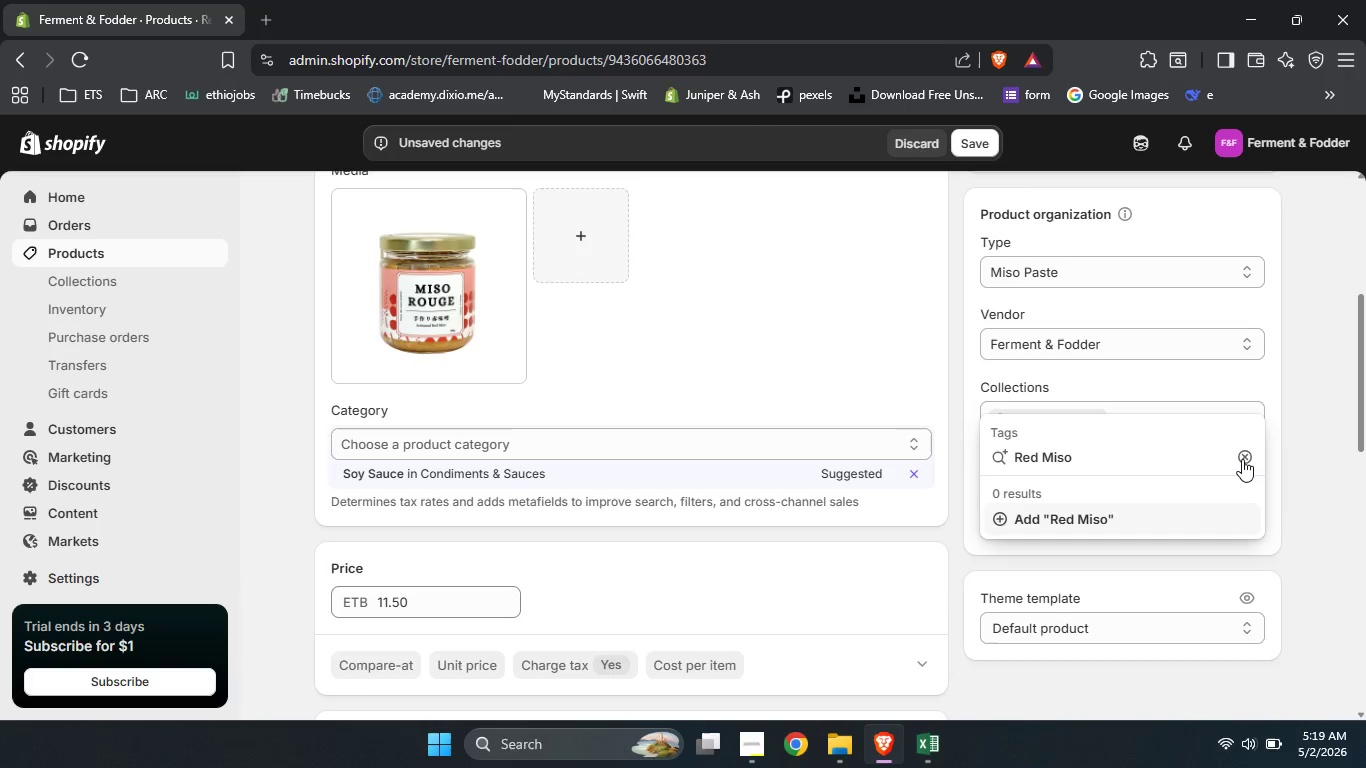 
left_click([1081, 516])
 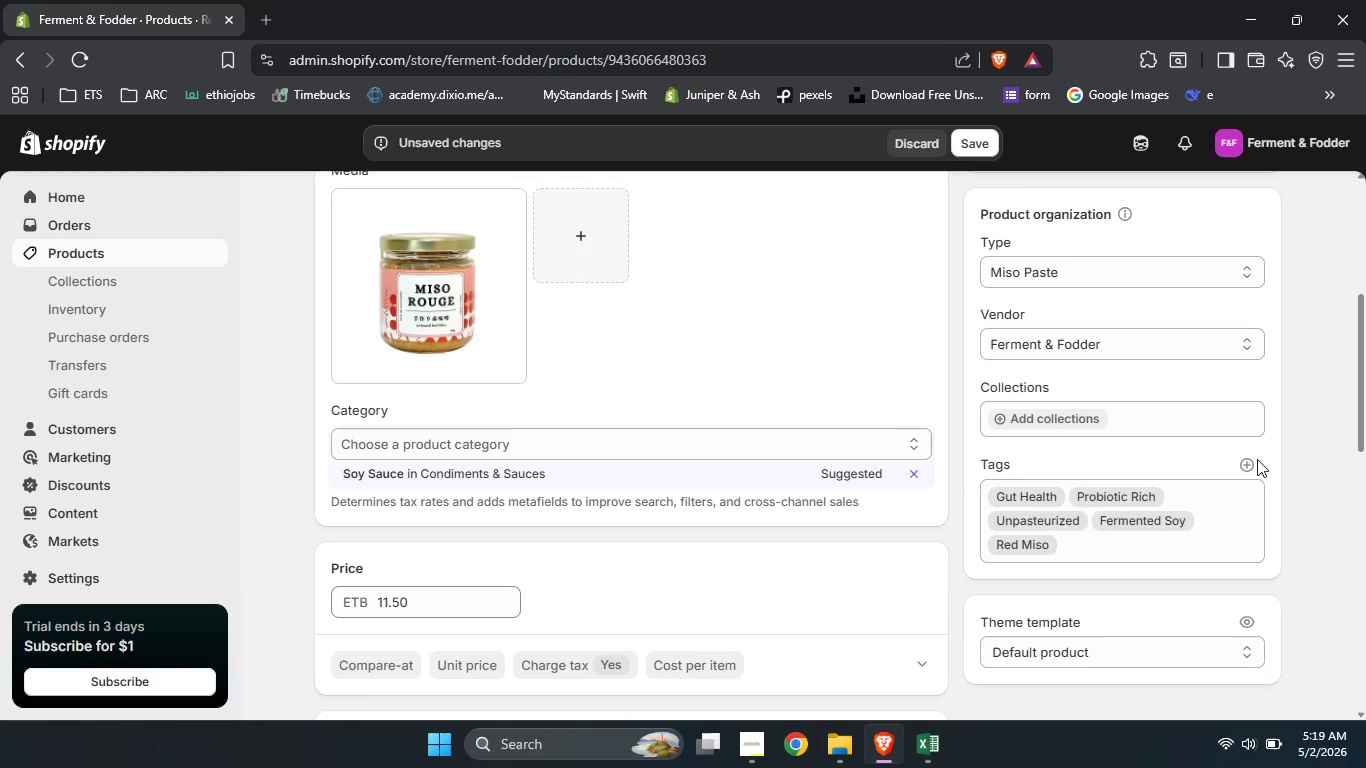 
left_click([1251, 463])
 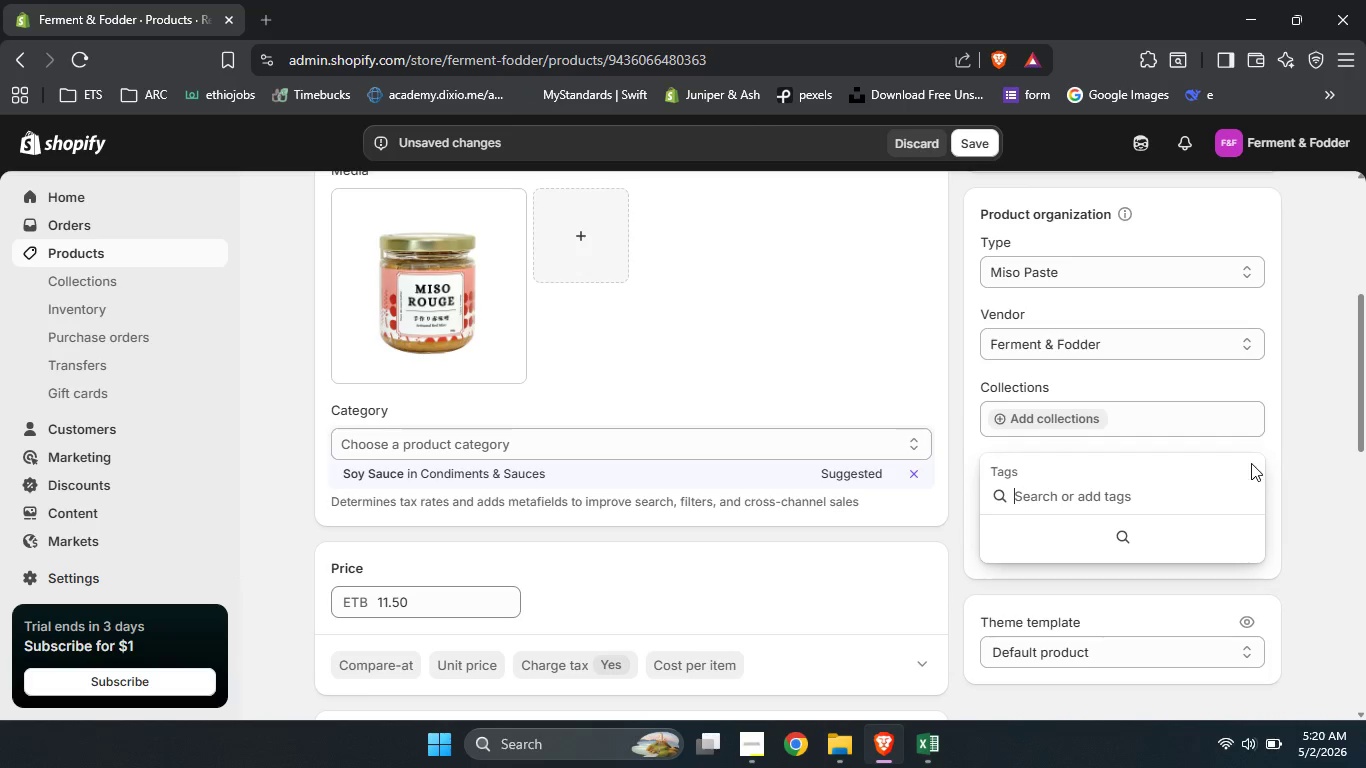 
type(Aged Miso)
 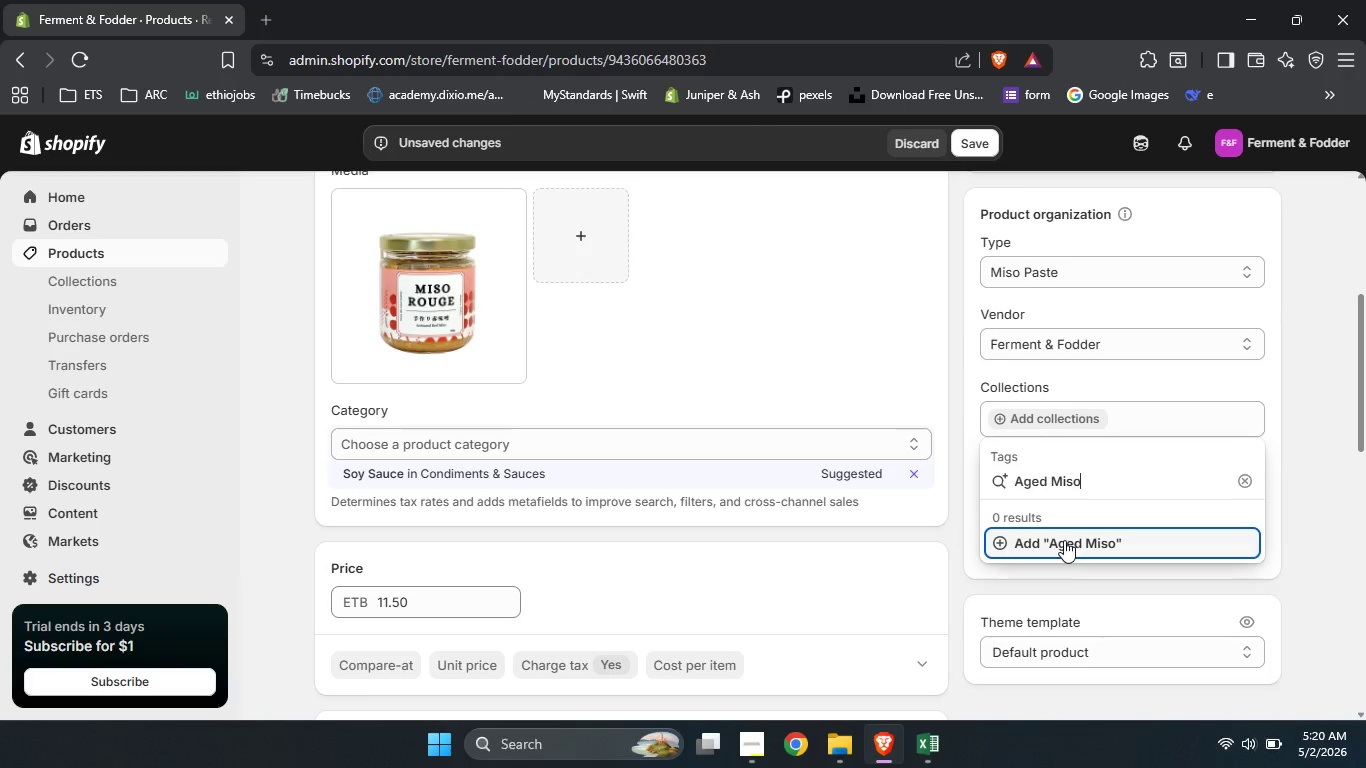 
left_click([1064, 540])
 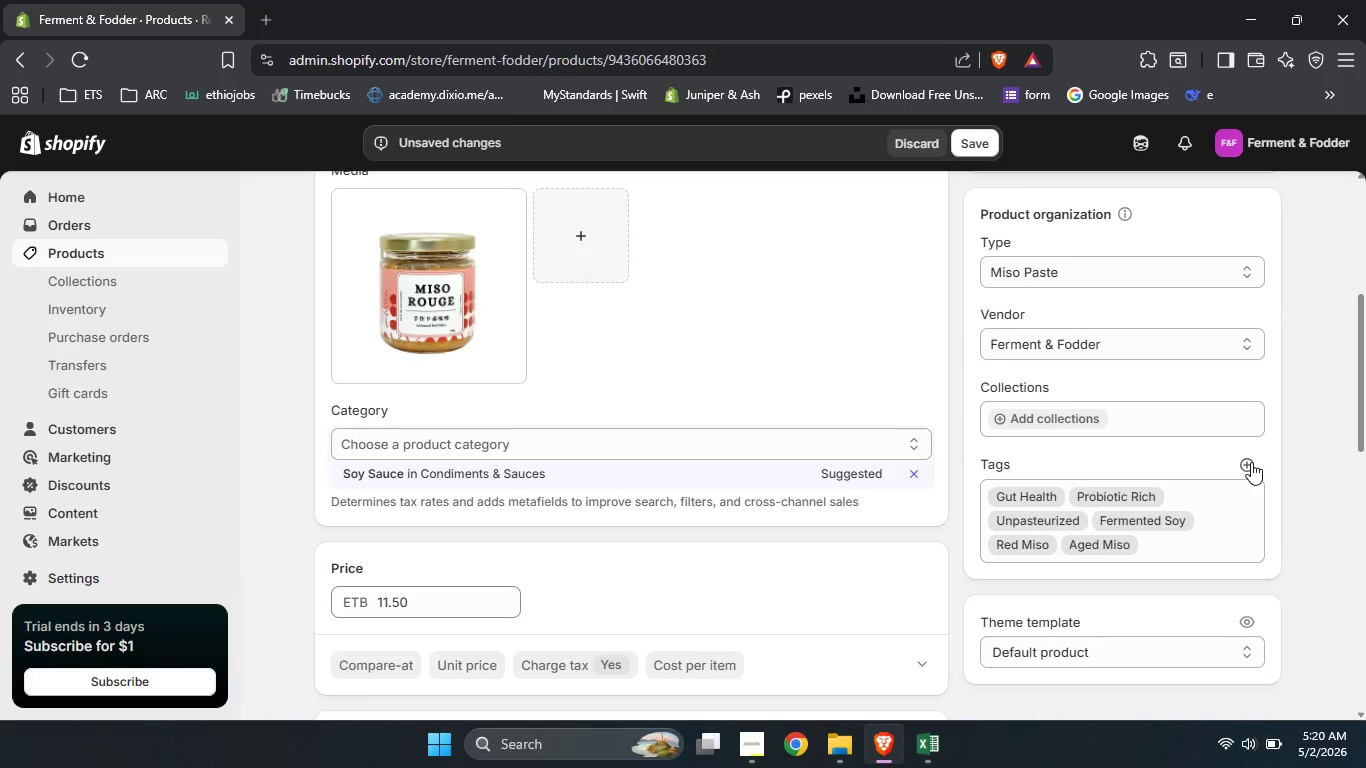 
left_click([1250, 462])
 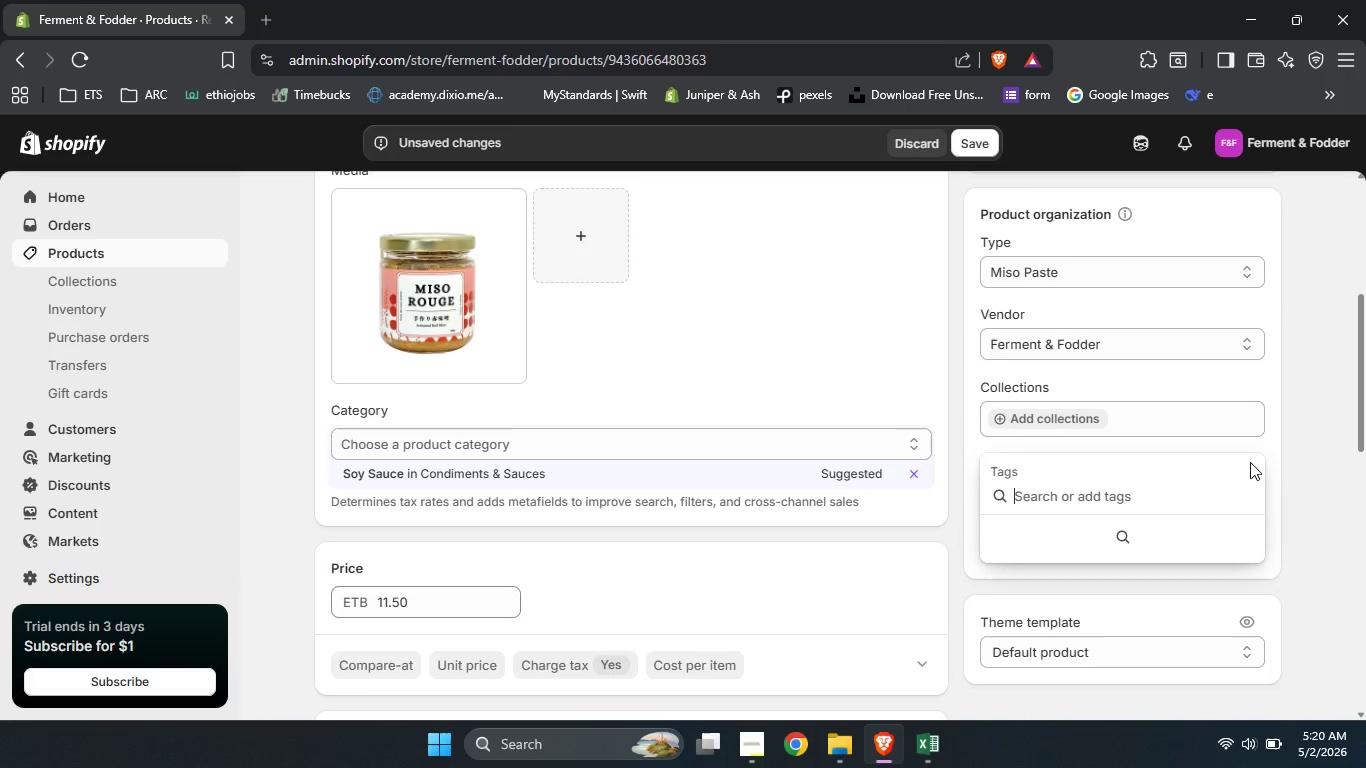 
type(Un)
key(Backspace)
type(mami)
 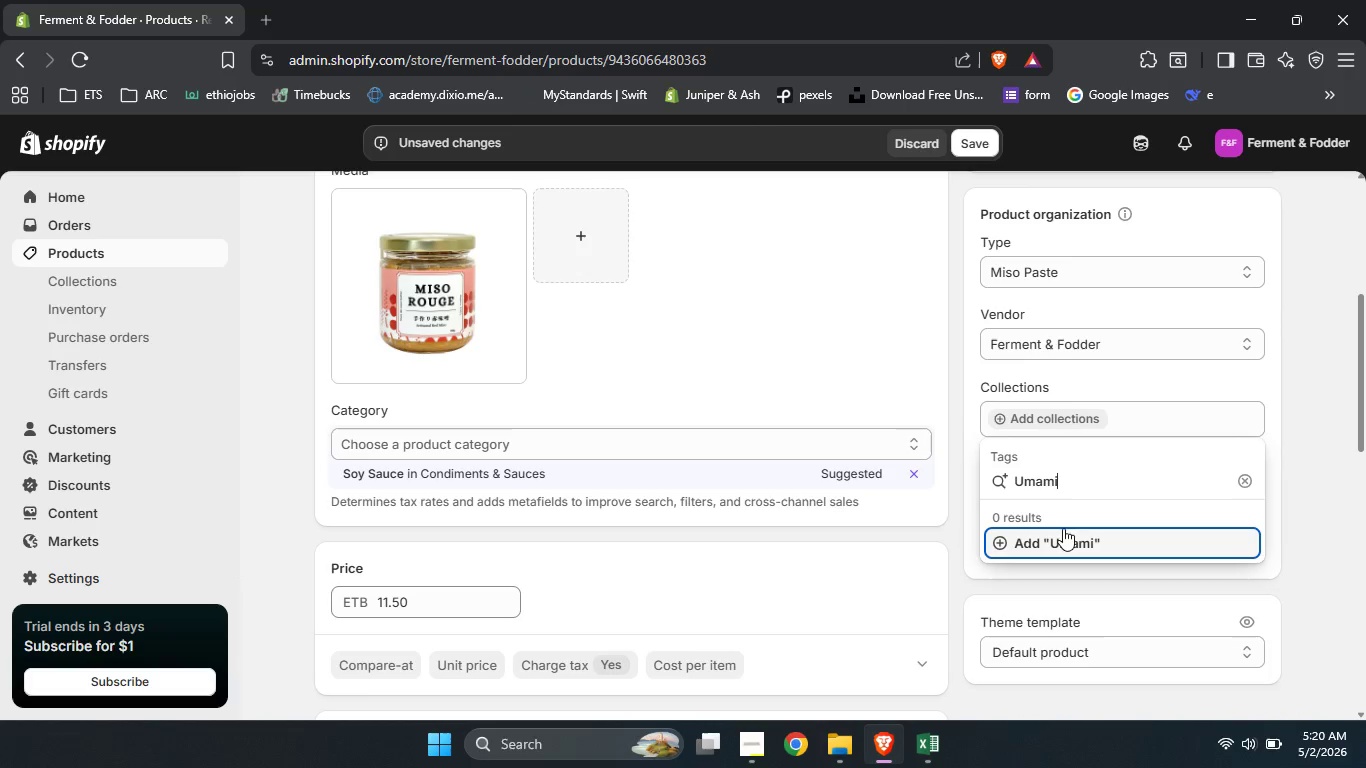 
left_click([1061, 533])
 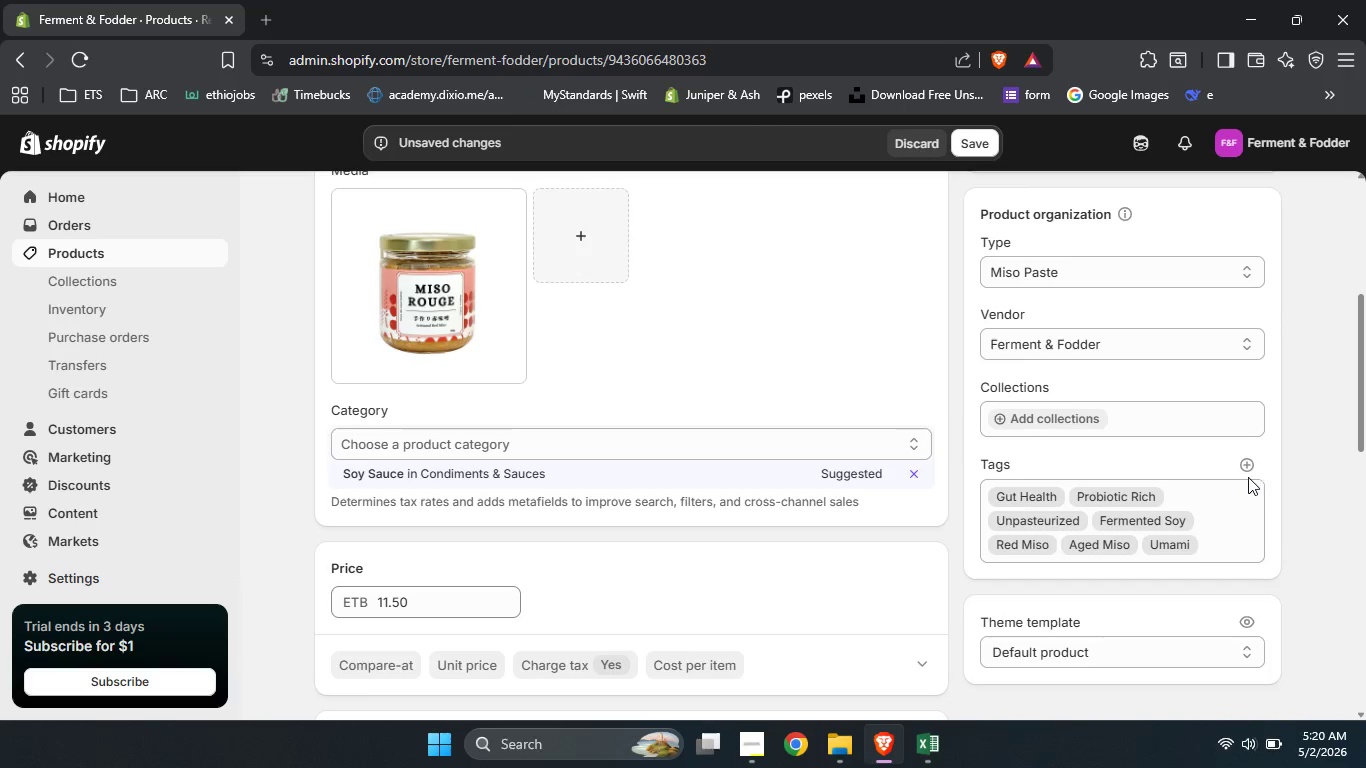 
left_click([1248, 469])
 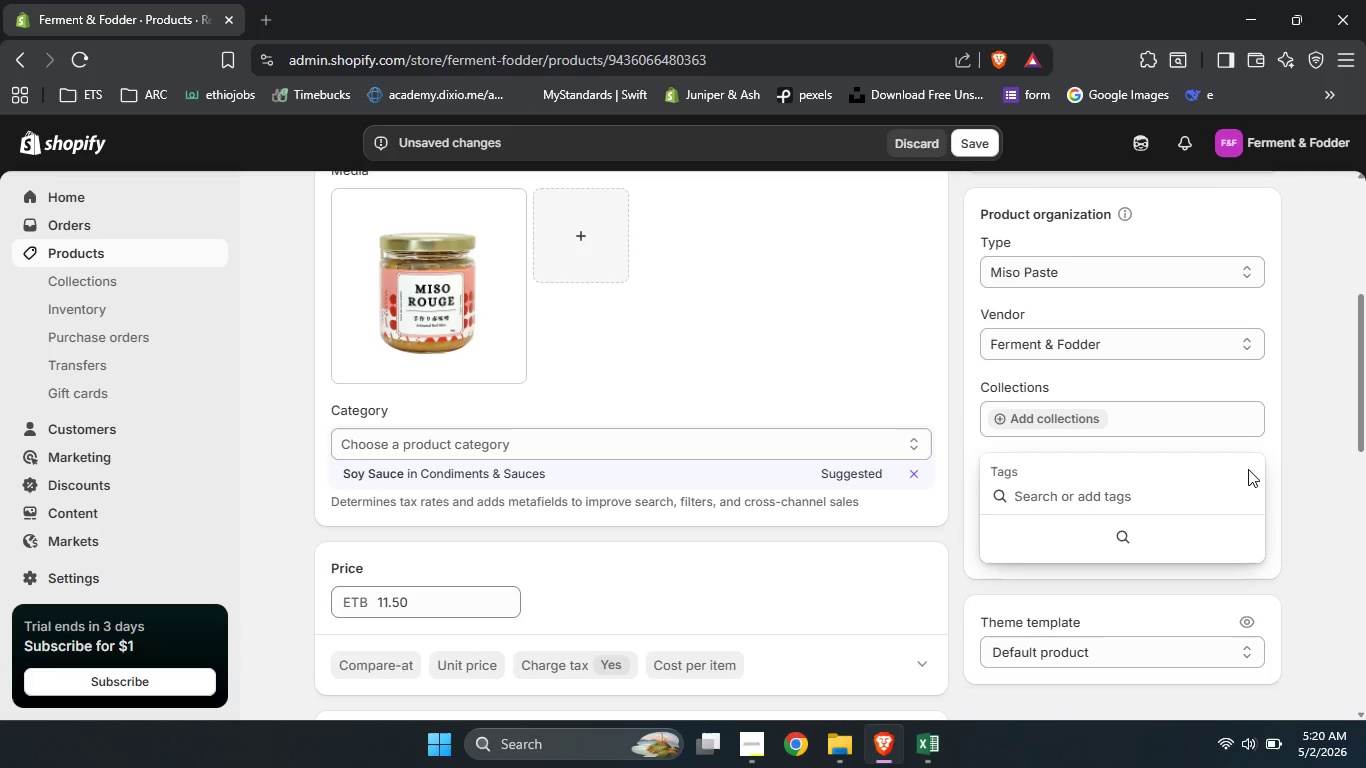 
type(Vegan)
key(Backspace)
 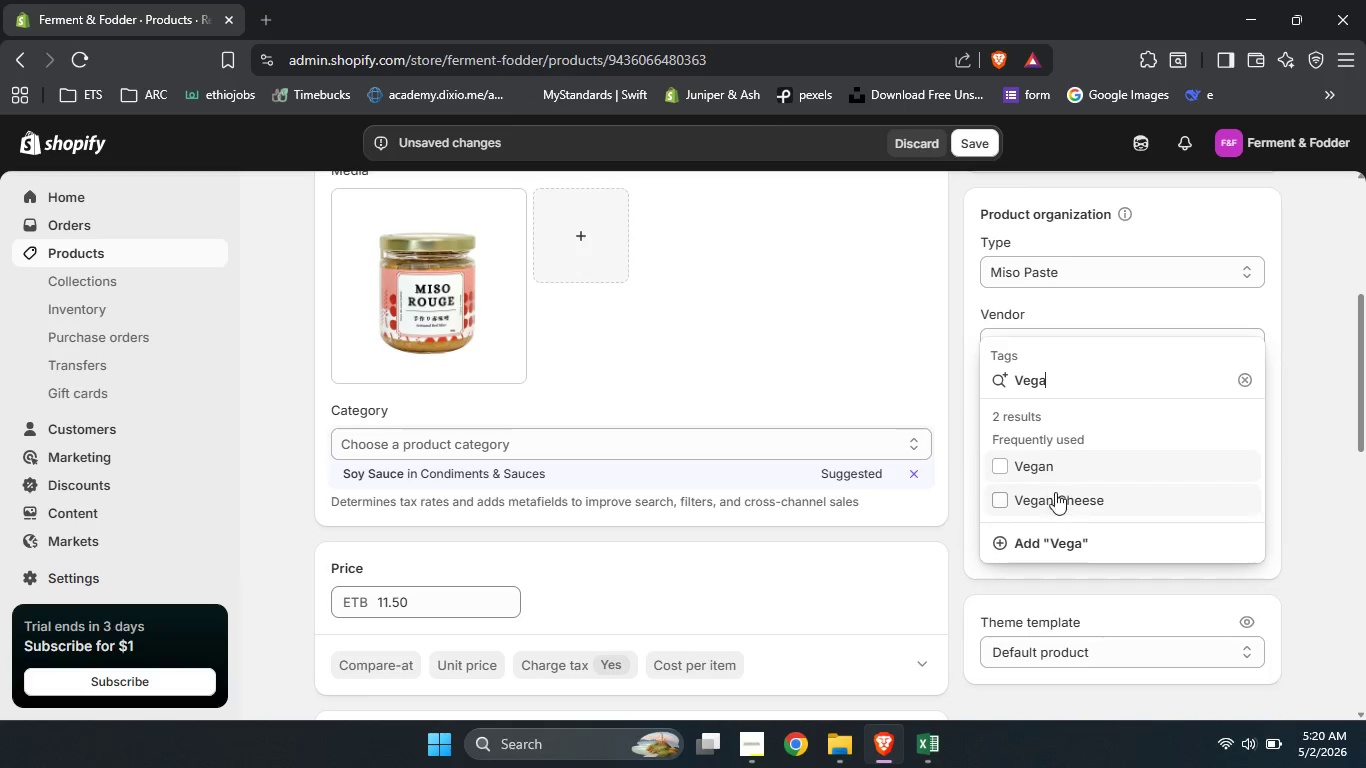 
left_click([1044, 472])
 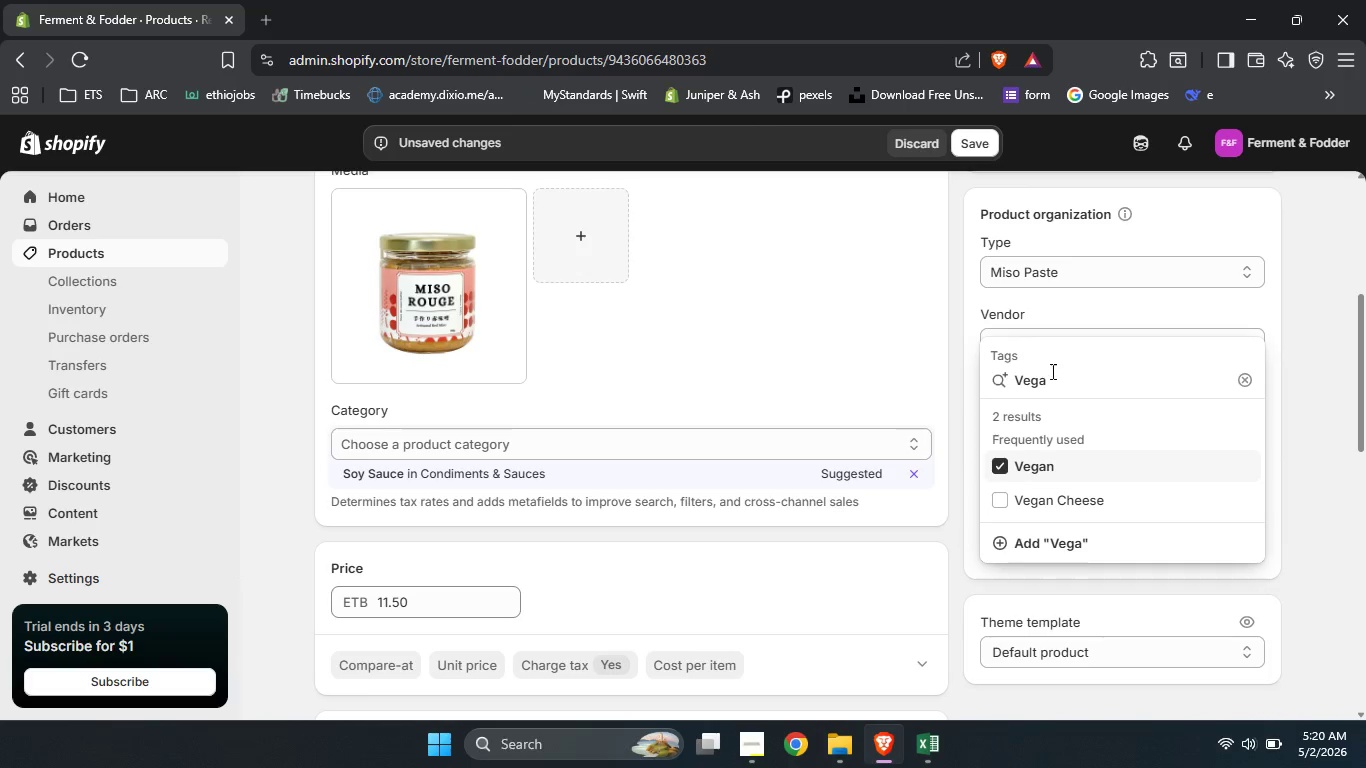 
left_click_drag(start_coordinate=[1052, 375], to_coordinate=[965, 384])
 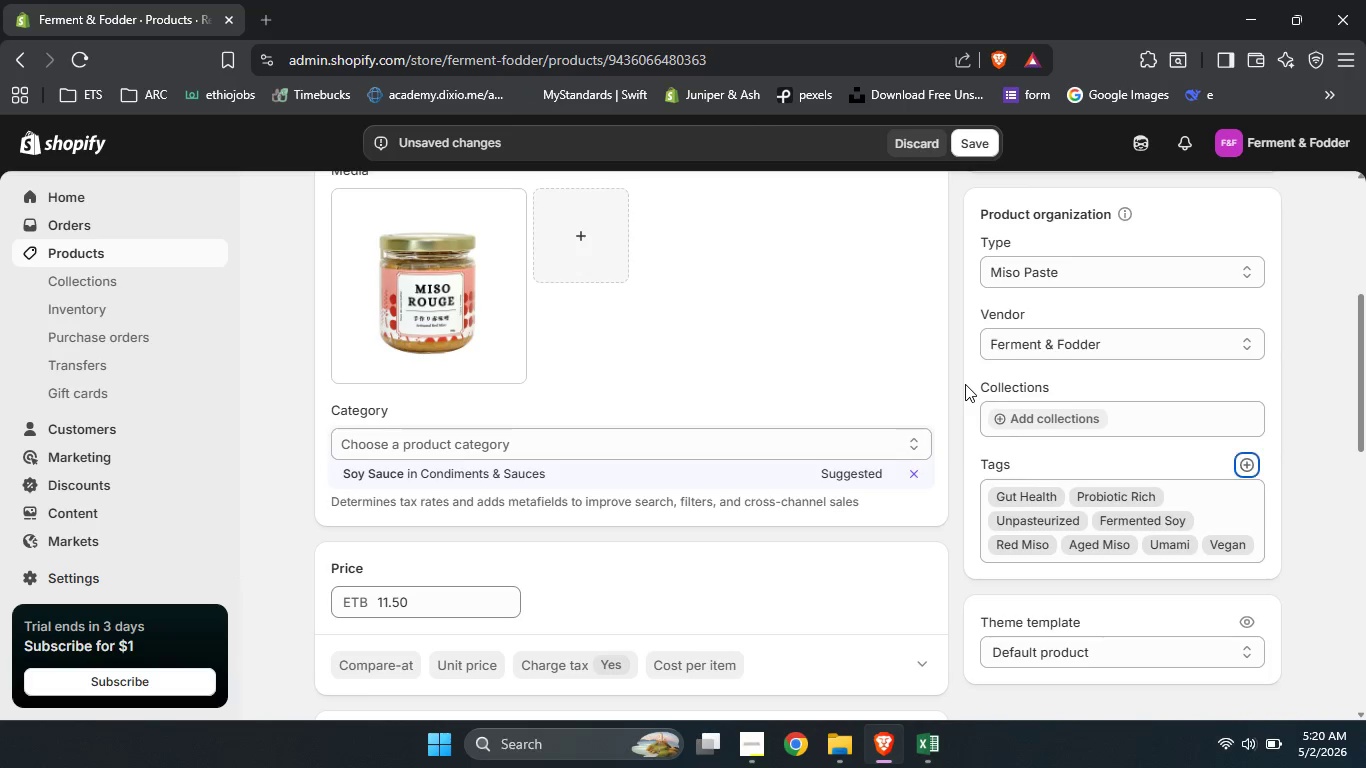 
type(Japa)
 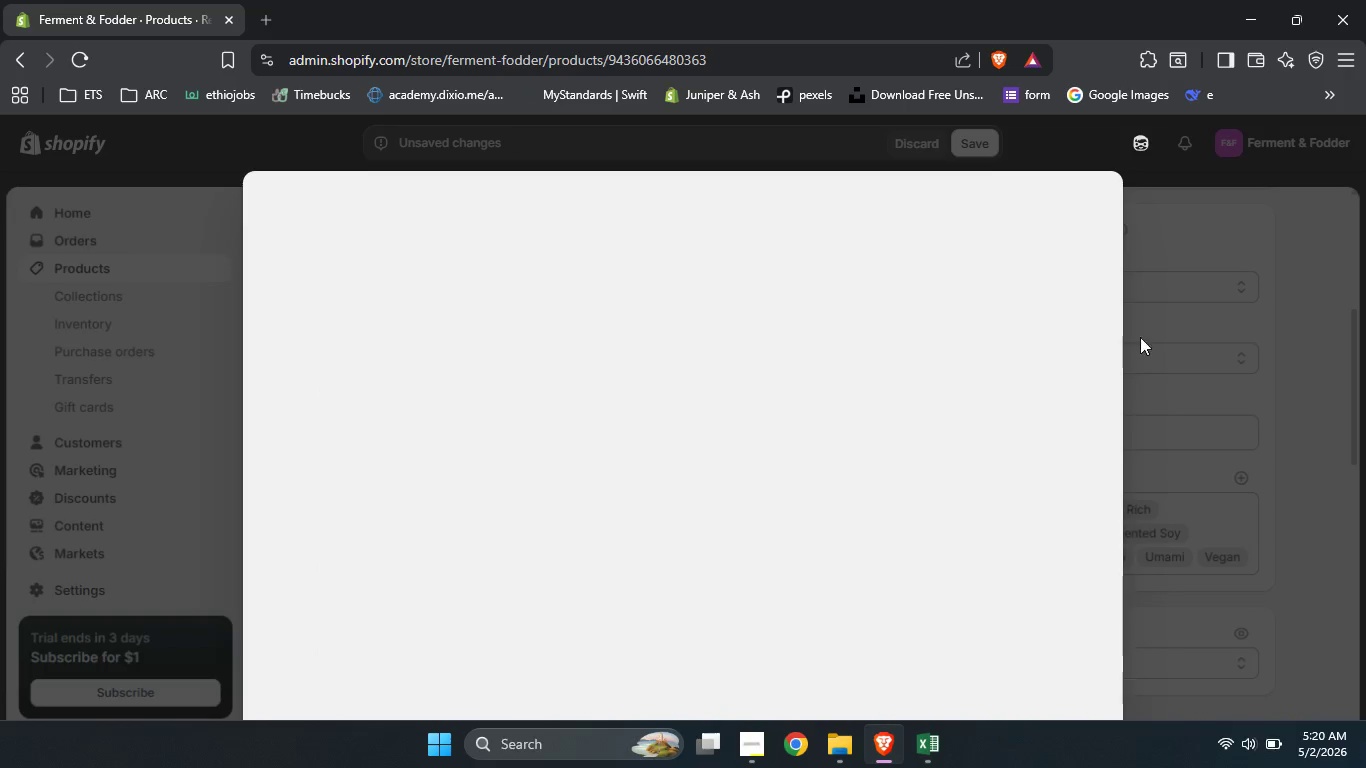 
left_click([1166, 357])
 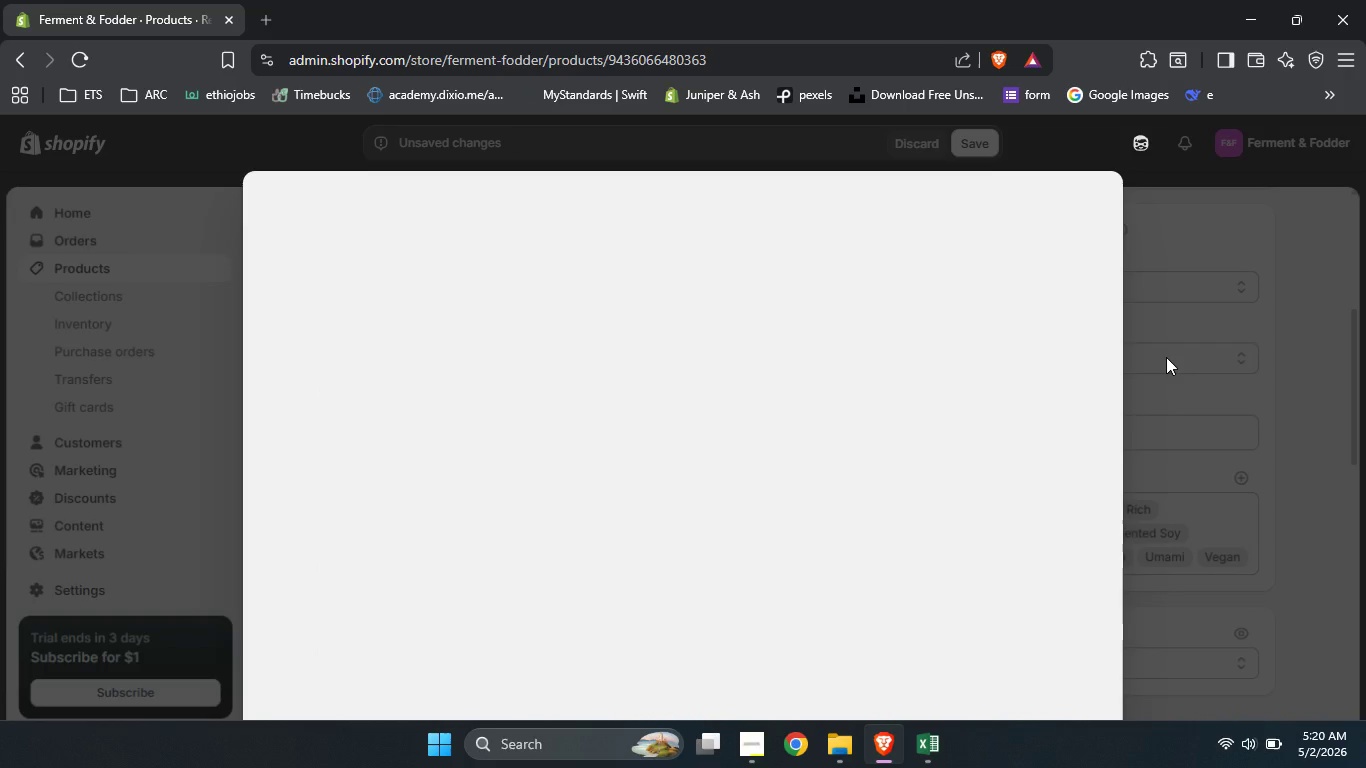 
scroll: coordinate [1166, 357], scroll_direction: down, amount: 4.0
 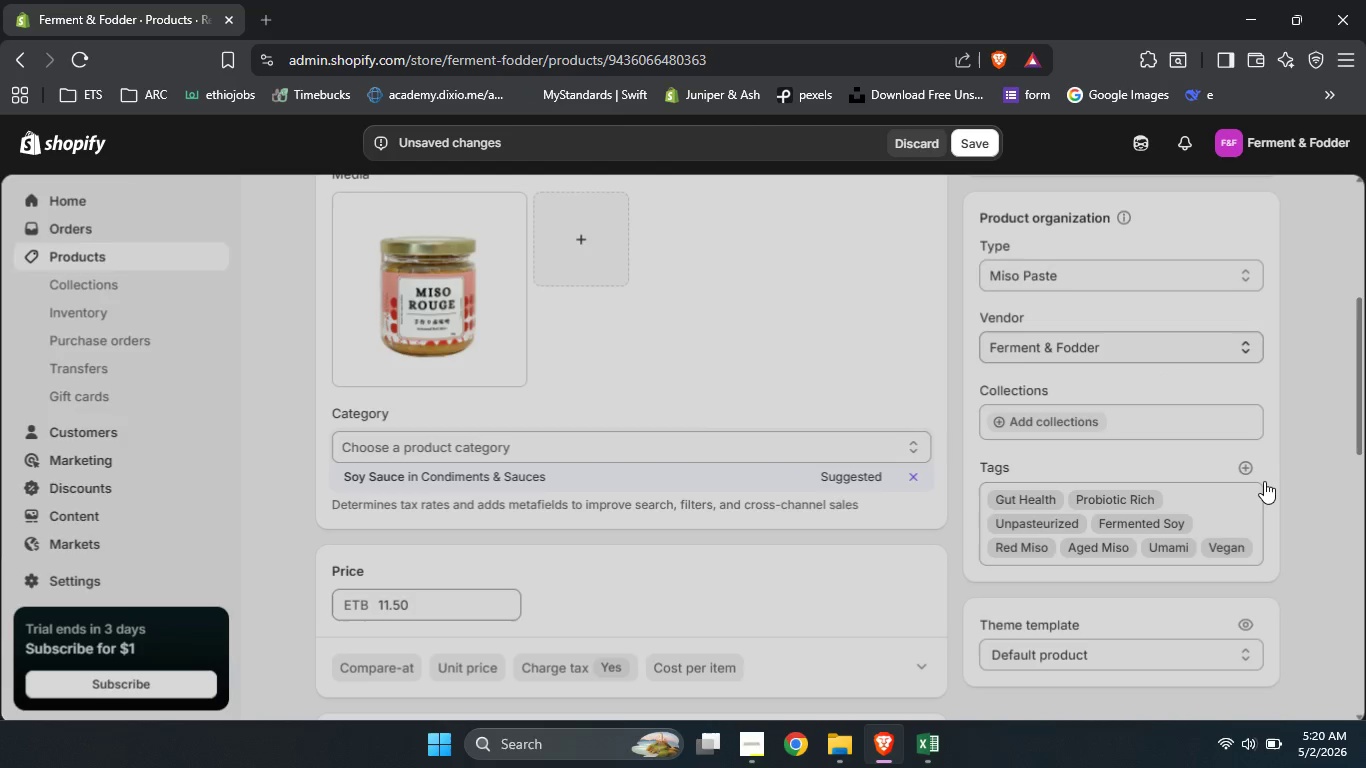 
left_click([1246, 468])
 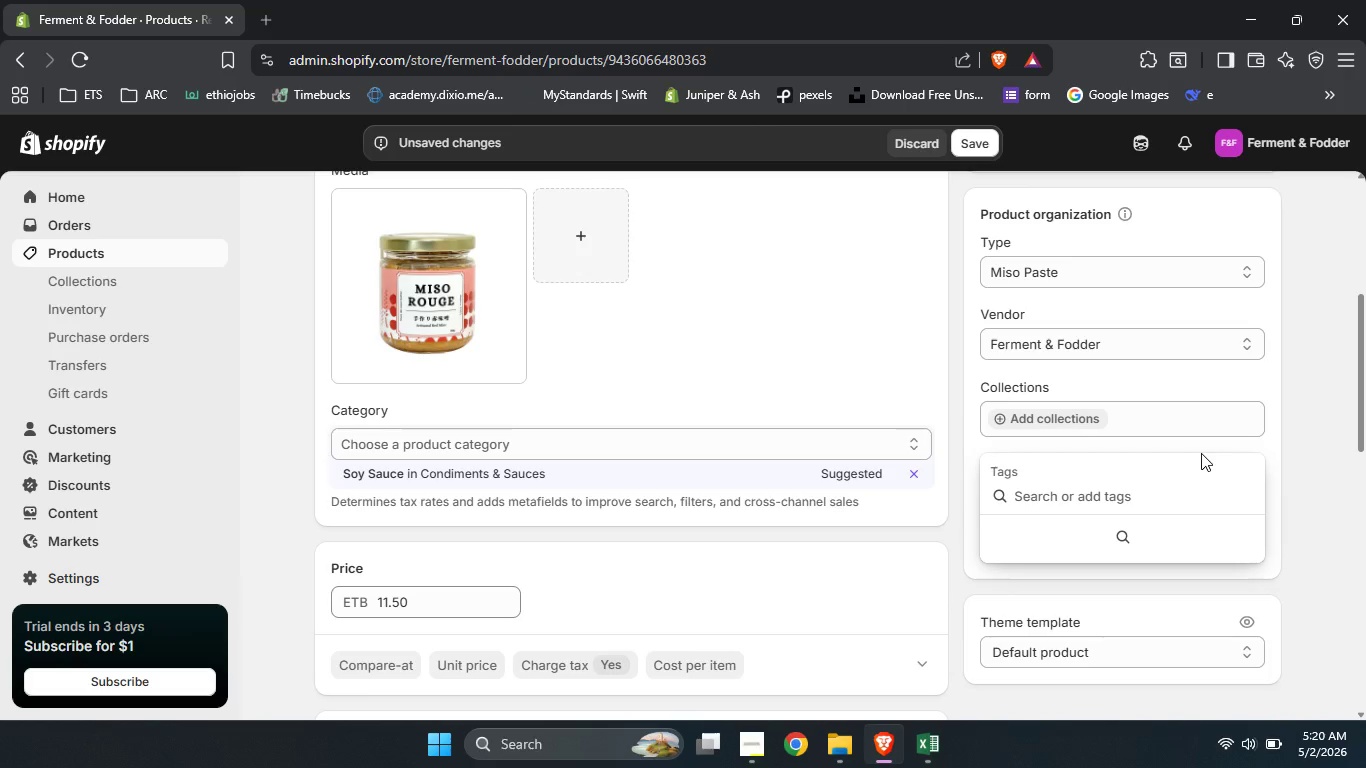 
wait(5.67)
 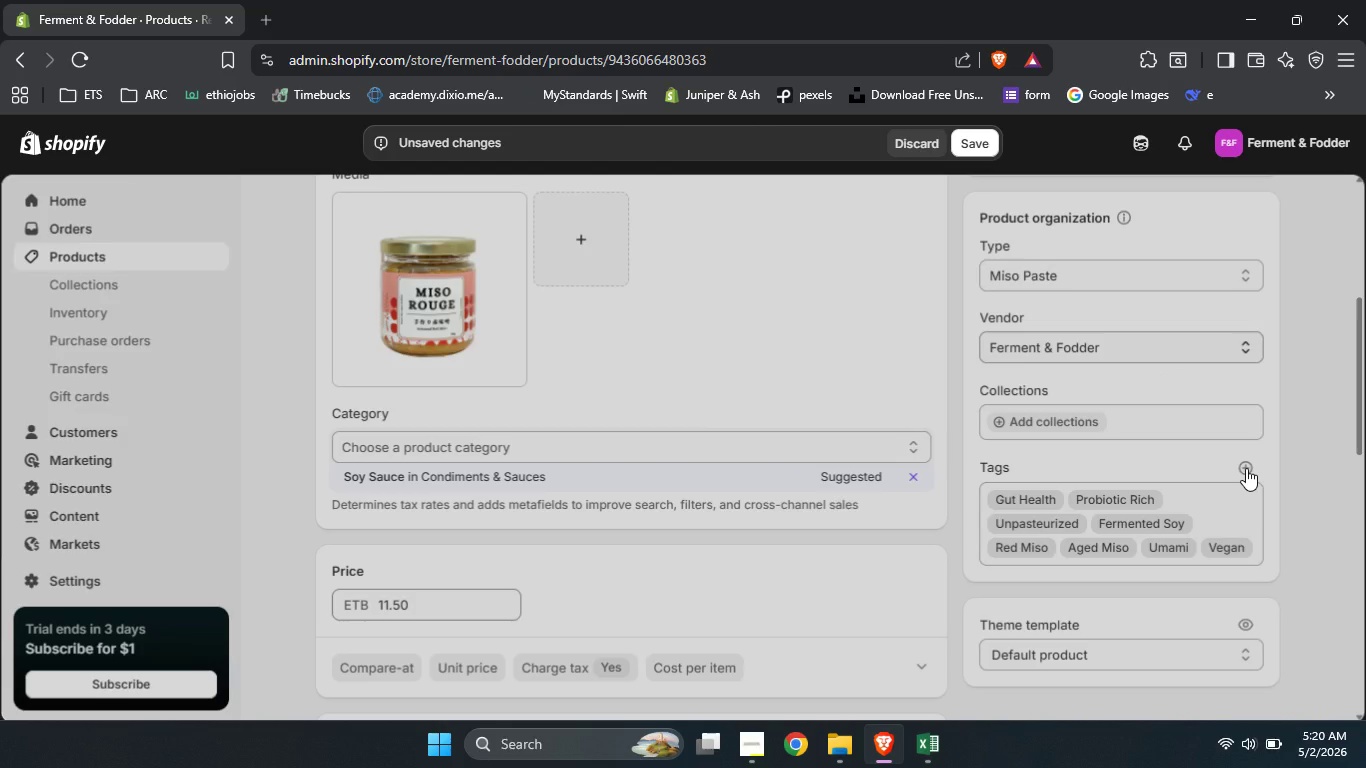 
left_click([1287, 464])
 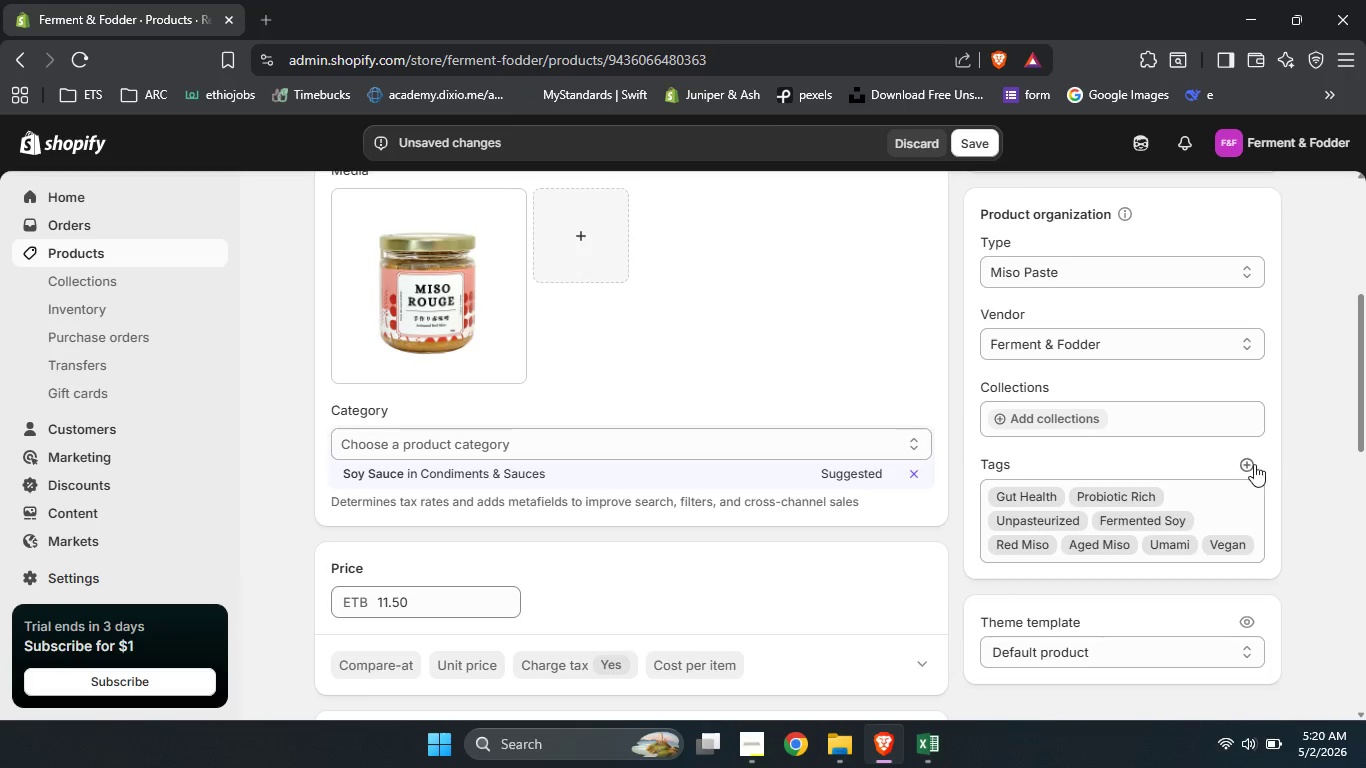 
left_click([1248, 463])
 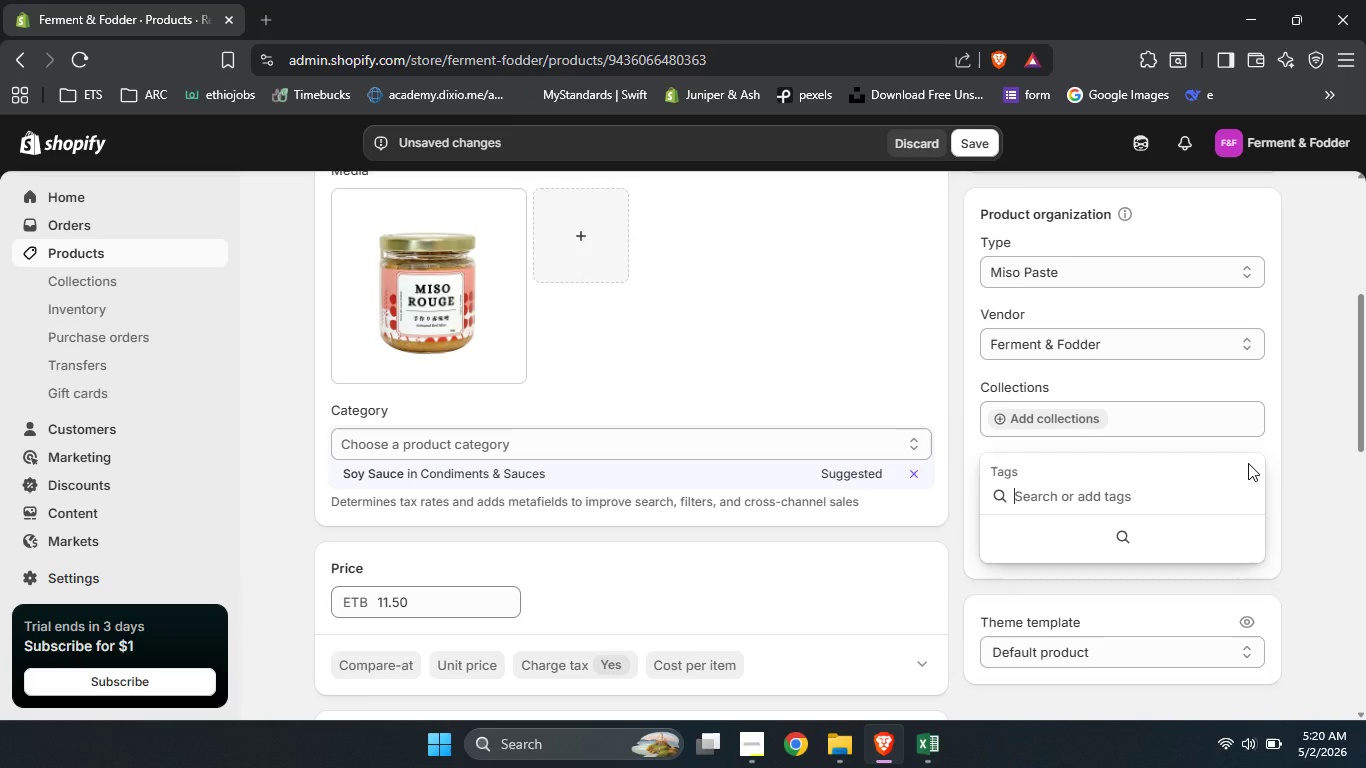 
type(Japa)
 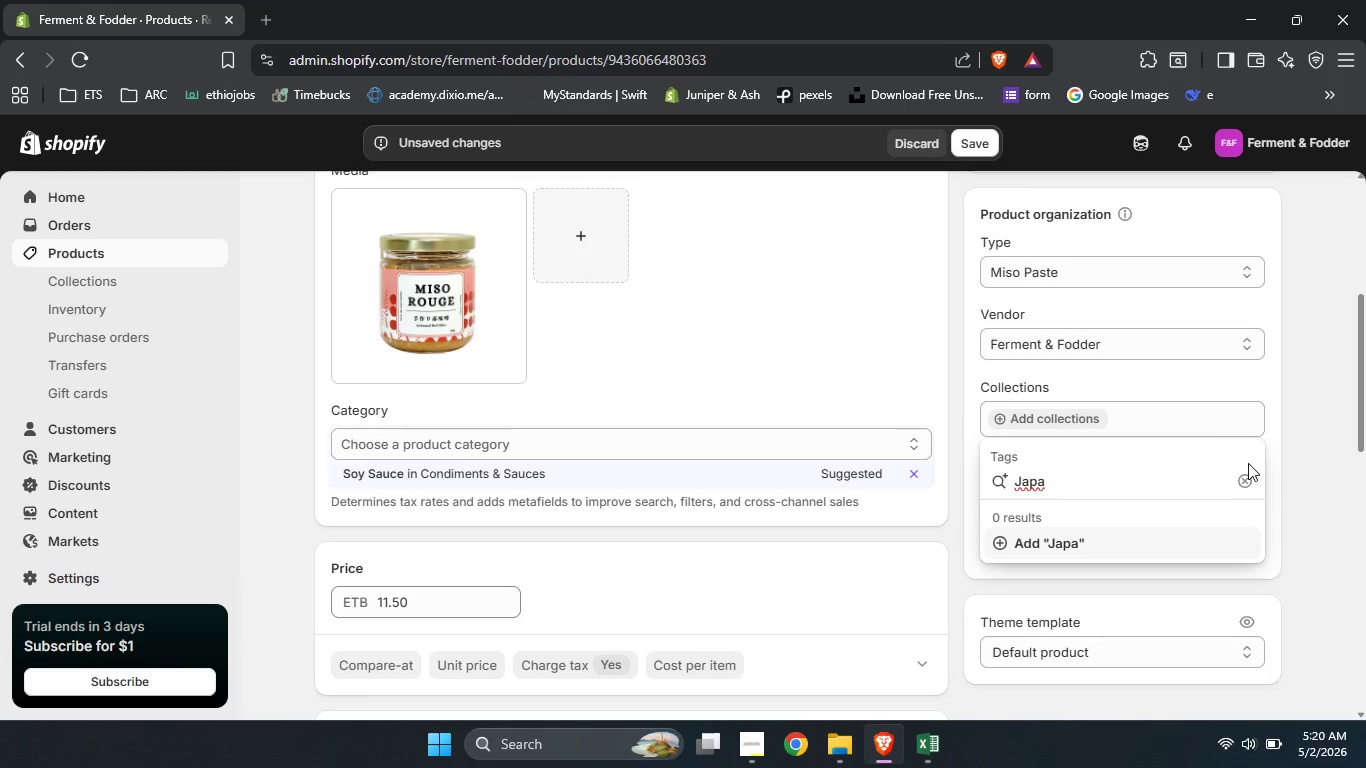 
wait(5.06)
 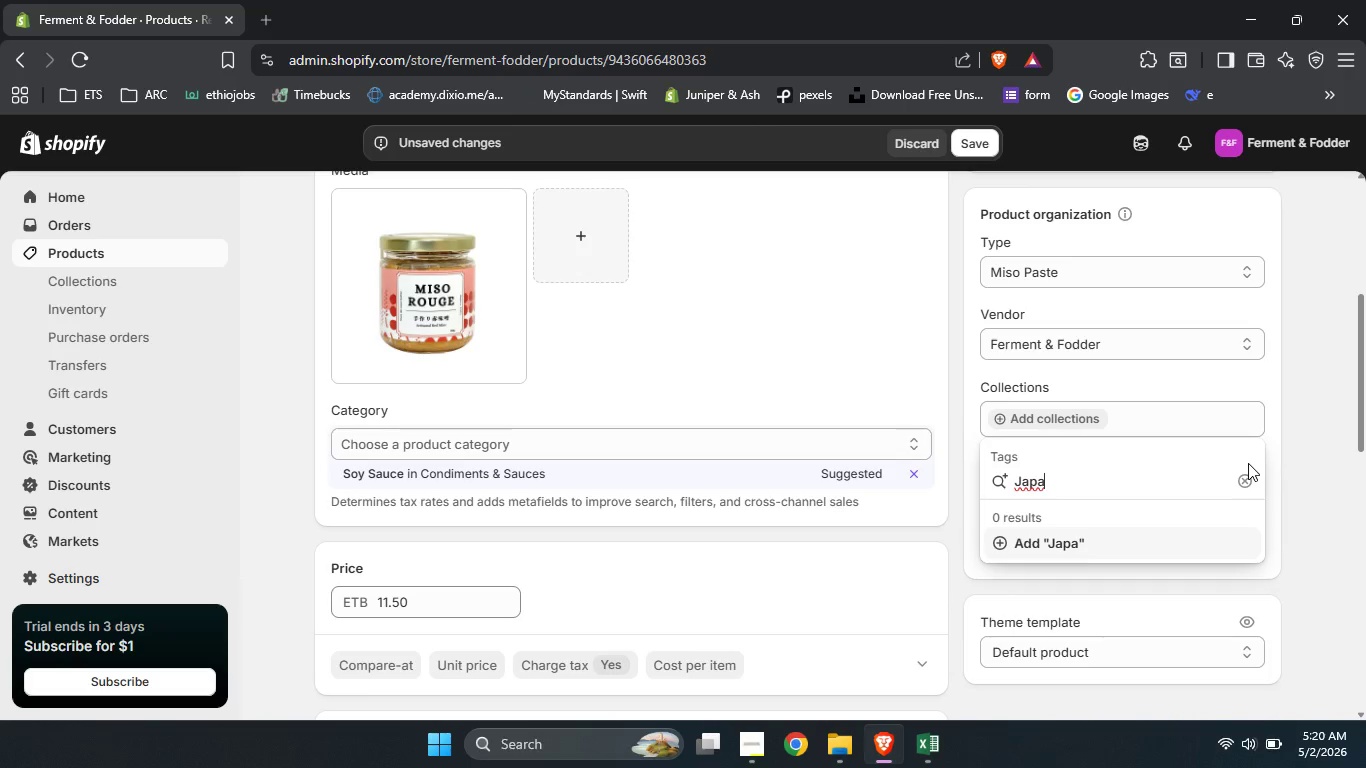 
type(nese Ingrediant)
 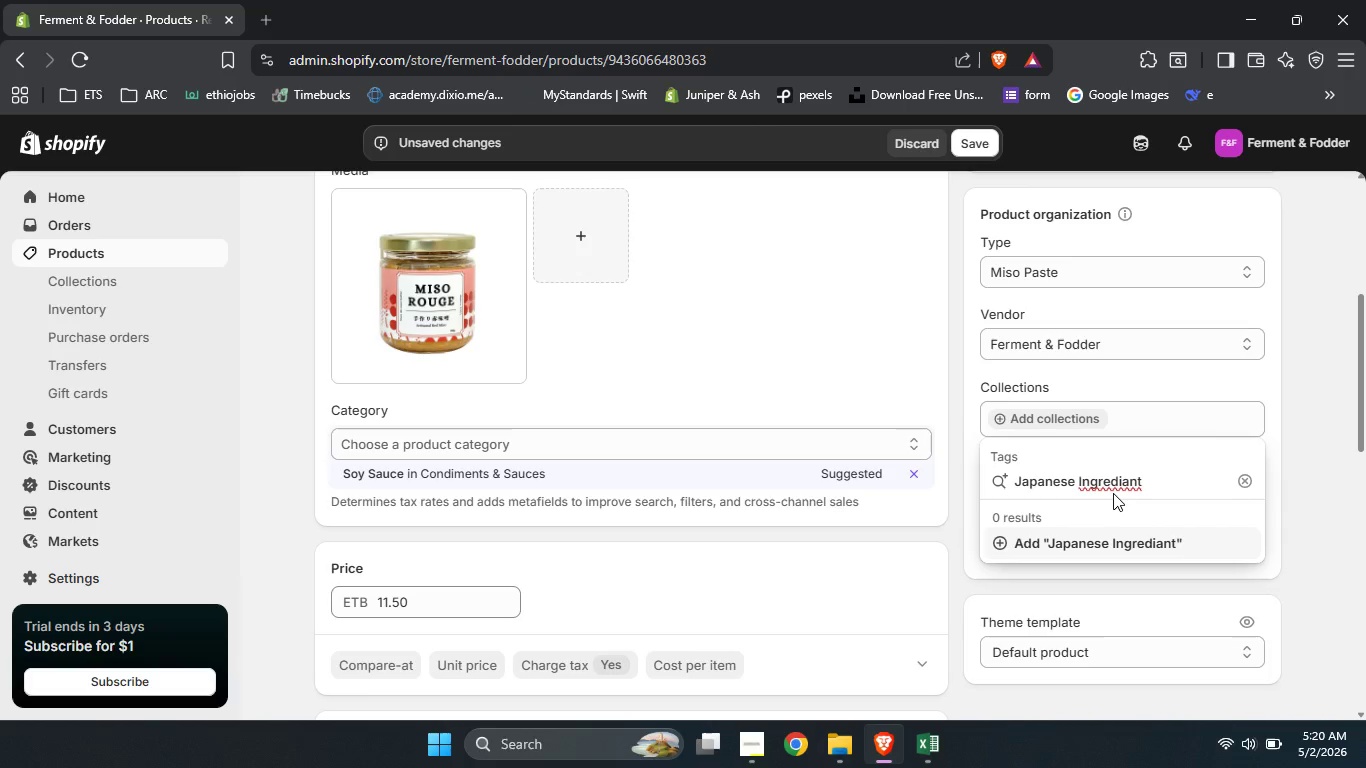 
wait(6.75)
 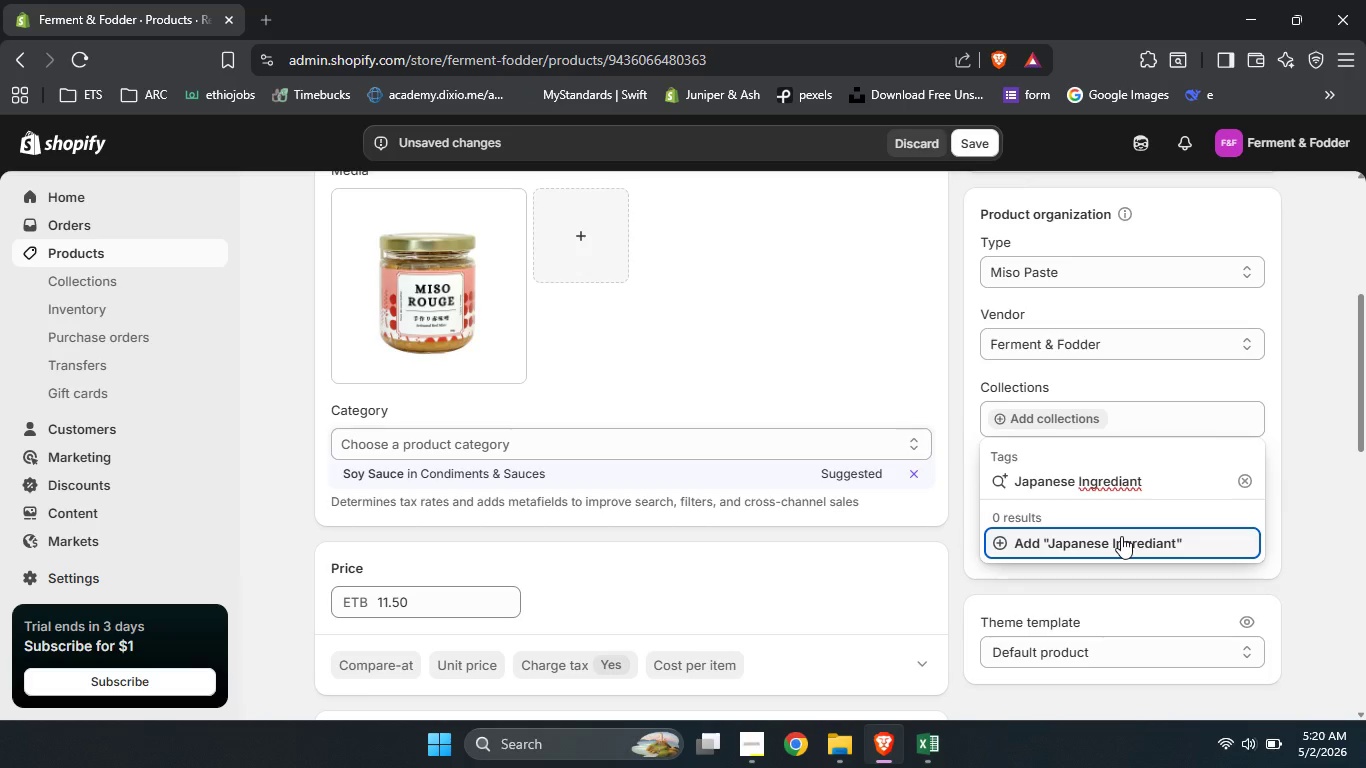 
left_click([1127, 482])
 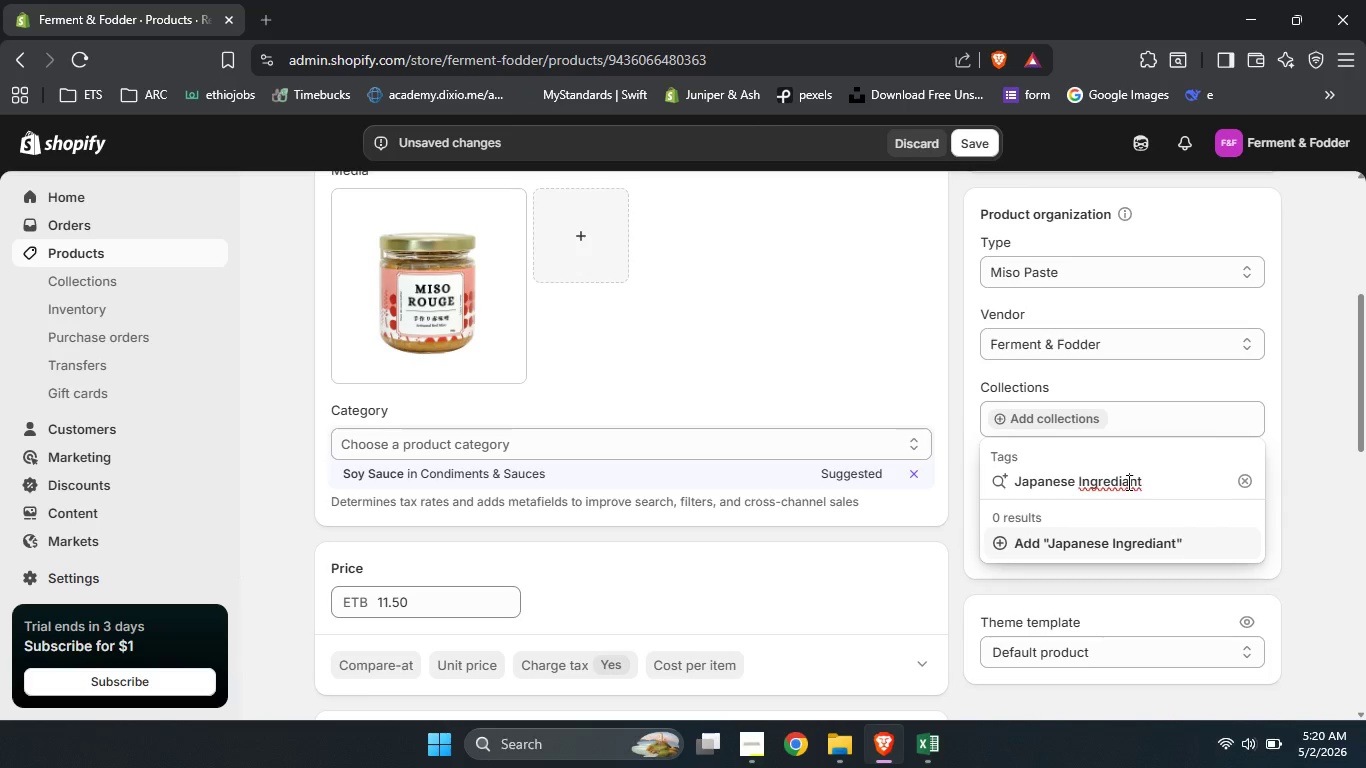 
key(Backspace)
 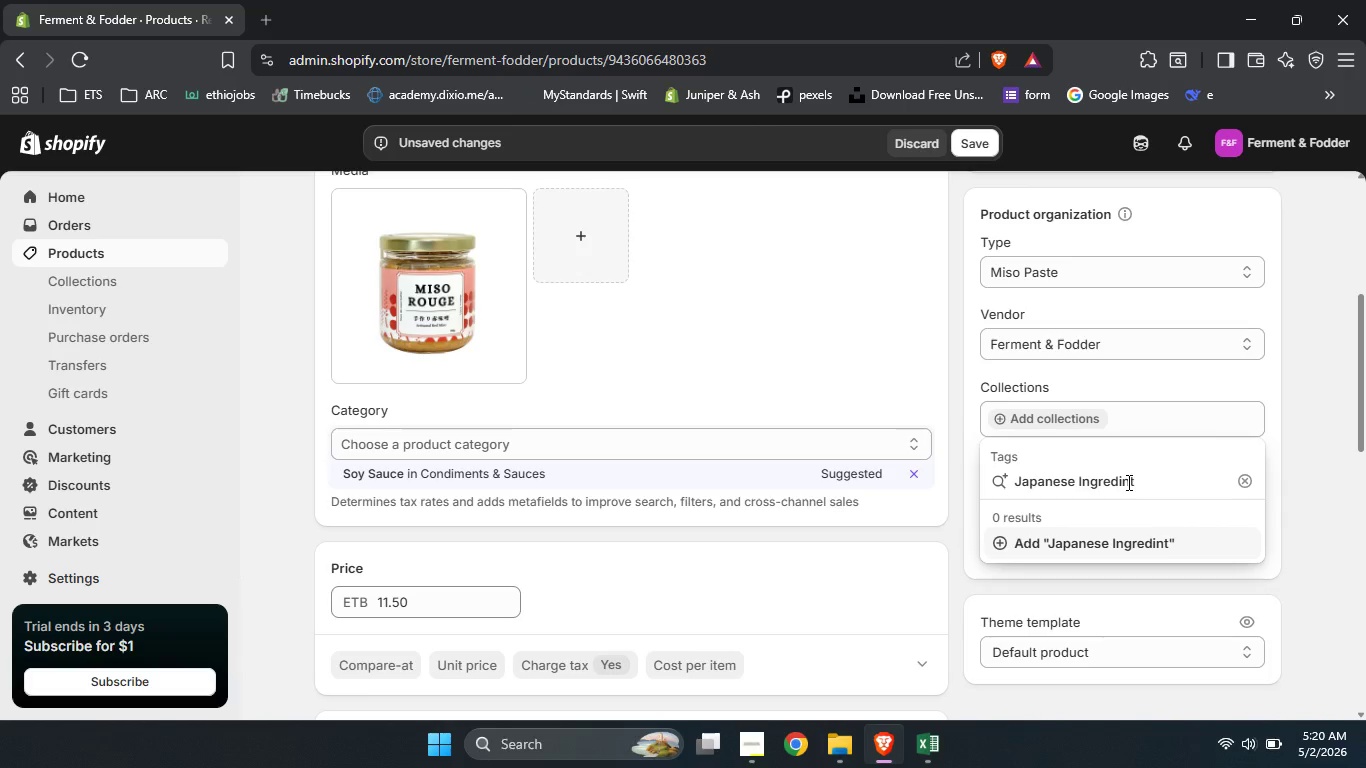 
key(E)
 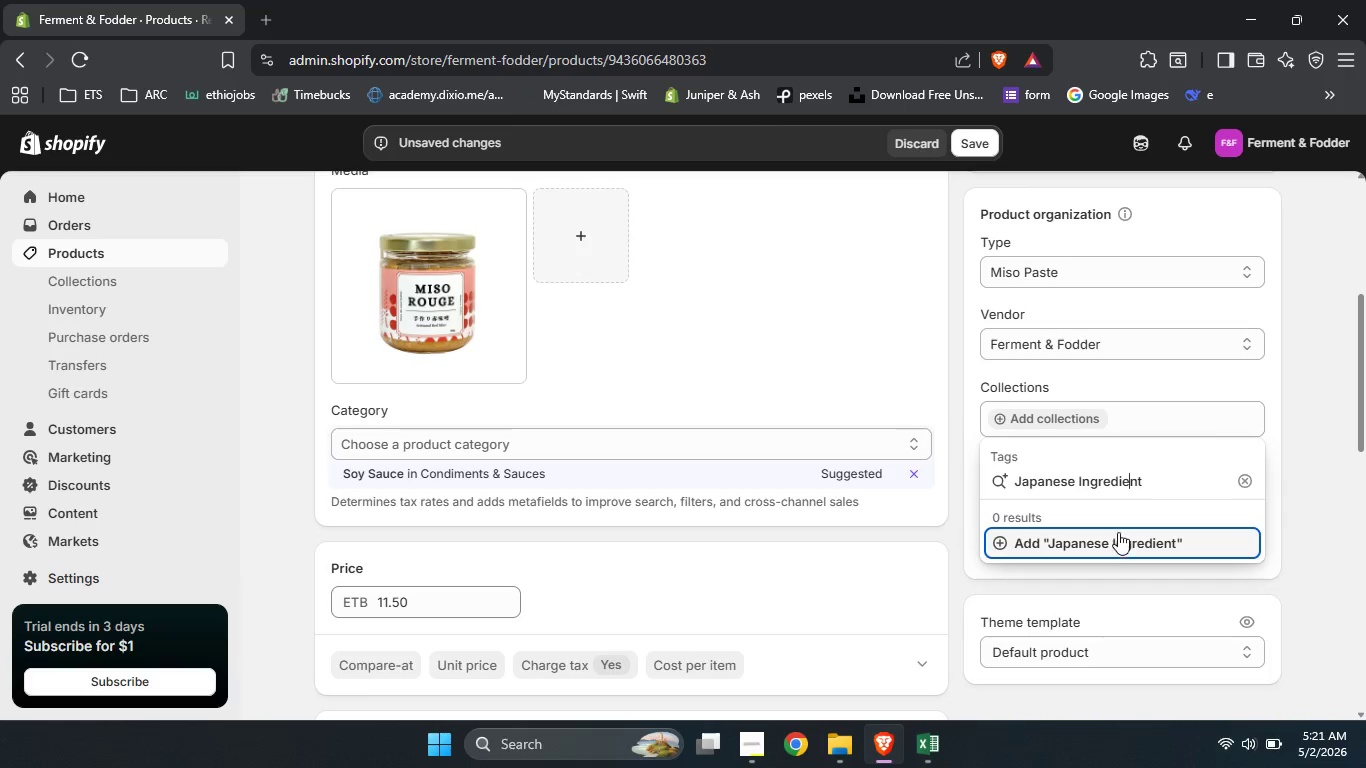 
left_click([1117, 538])
 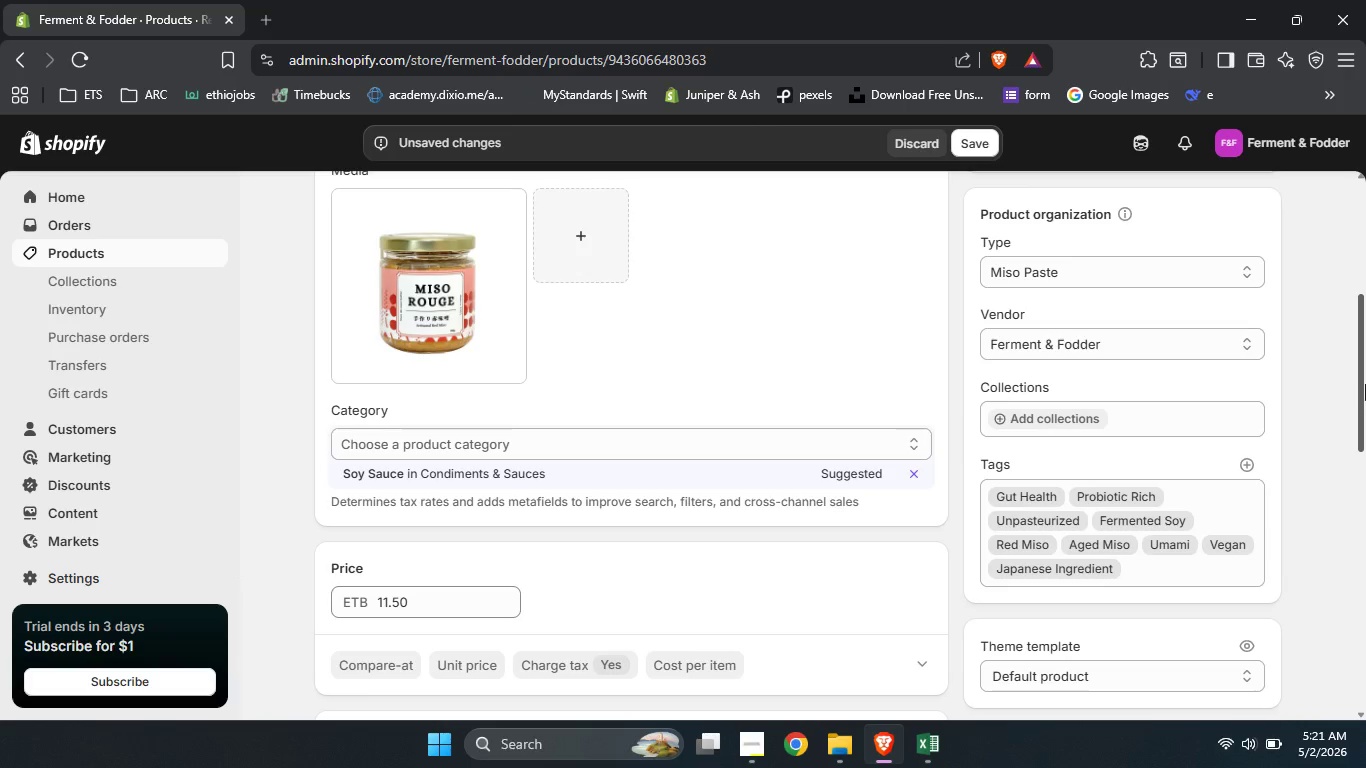 
left_click_drag(start_coordinate=[1365, 384], to_coordinate=[1356, 533])
 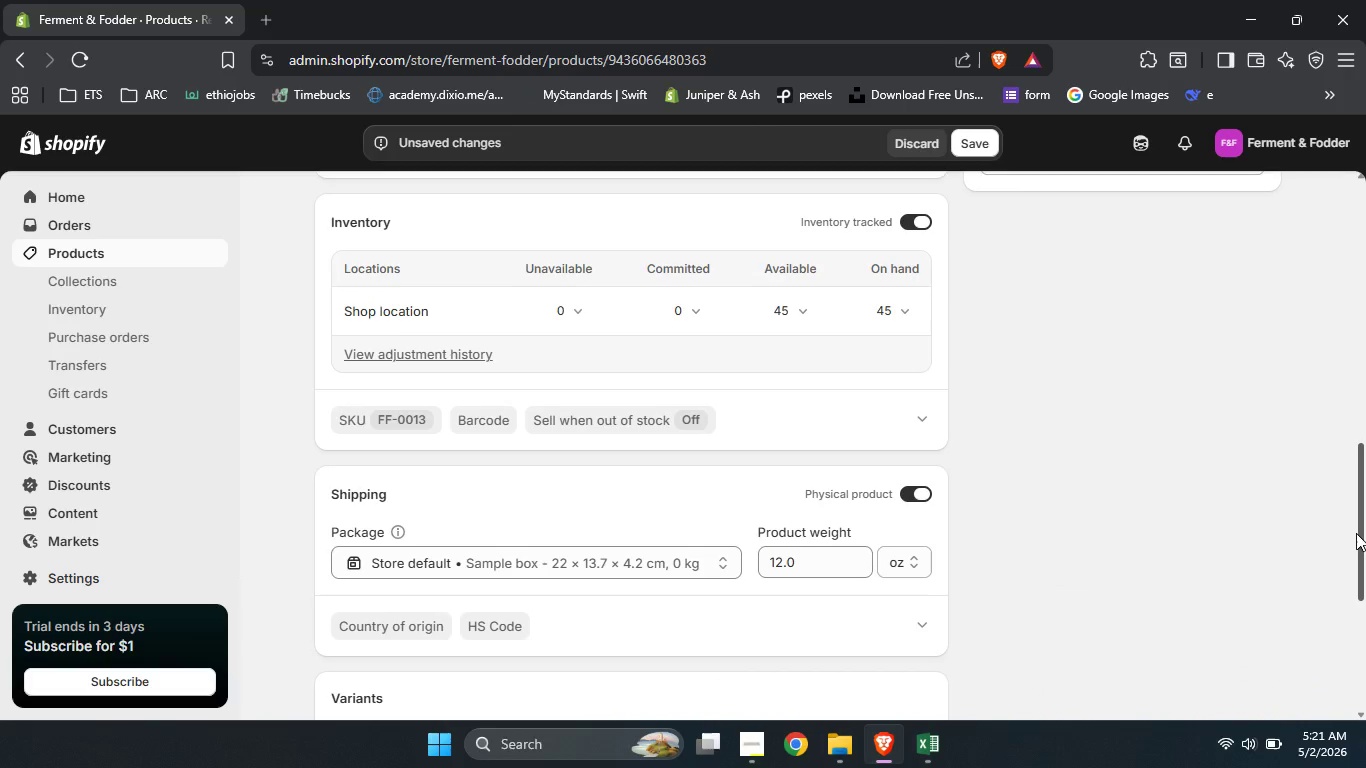 
left_click_drag(start_coordinate=[1356, 533], to_coordinate=[1365, 673])
 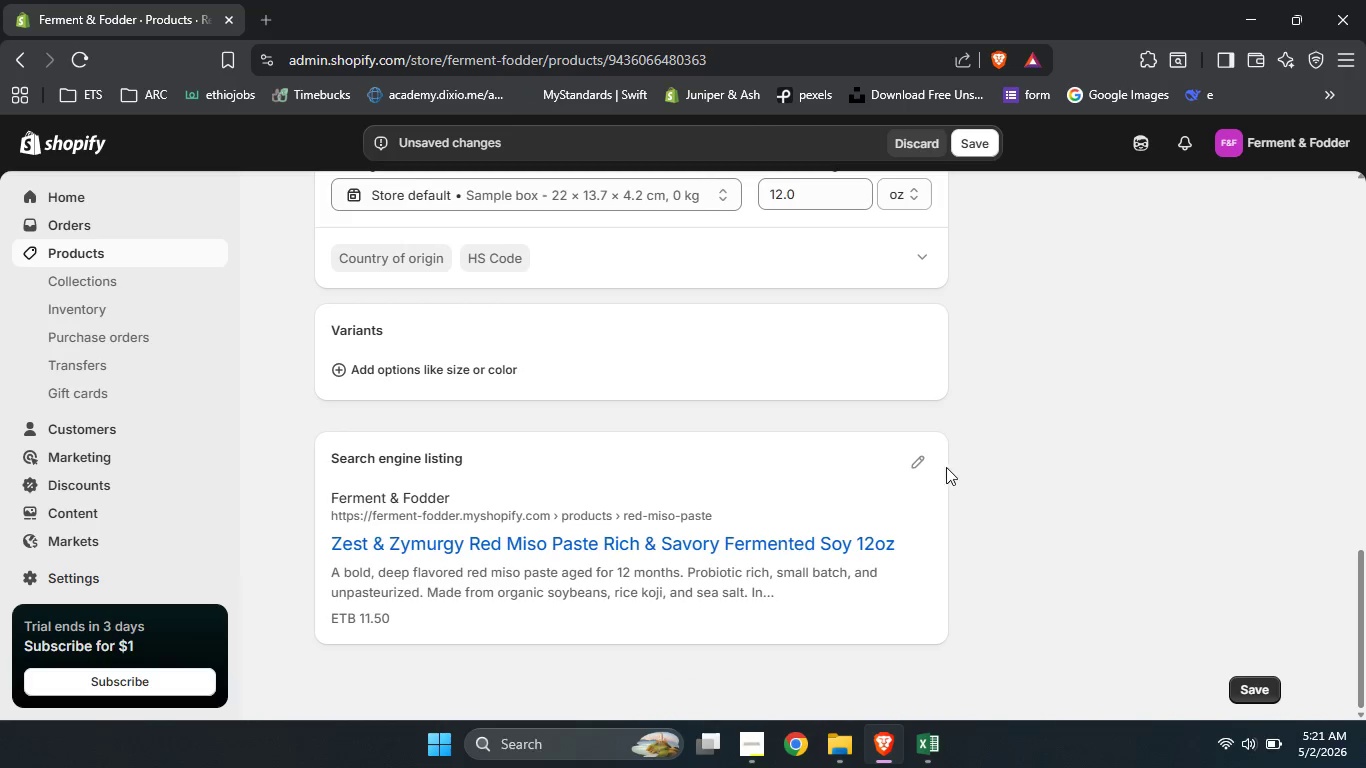 
left_click([908, 464])
 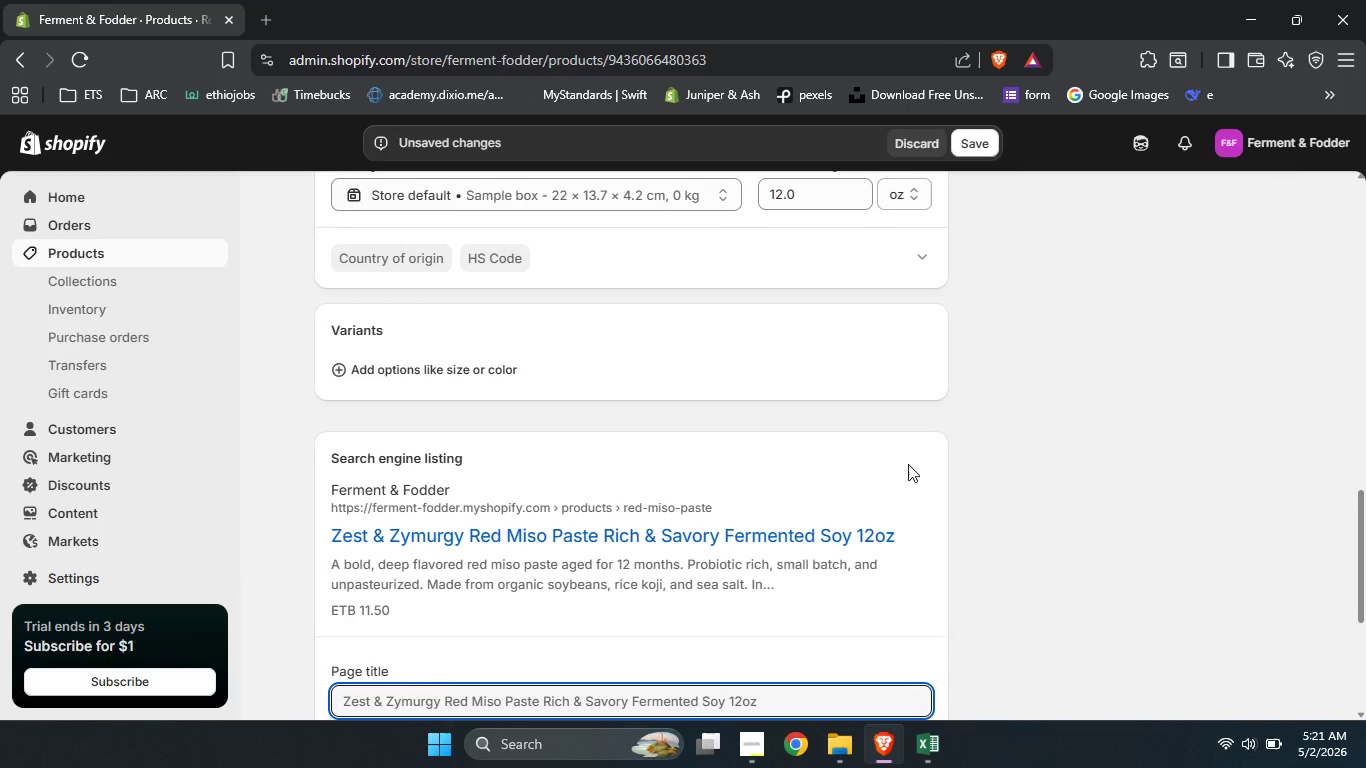 
scroll: coordinate [908, 464], scroll_direction: down, amount: 1.0
 